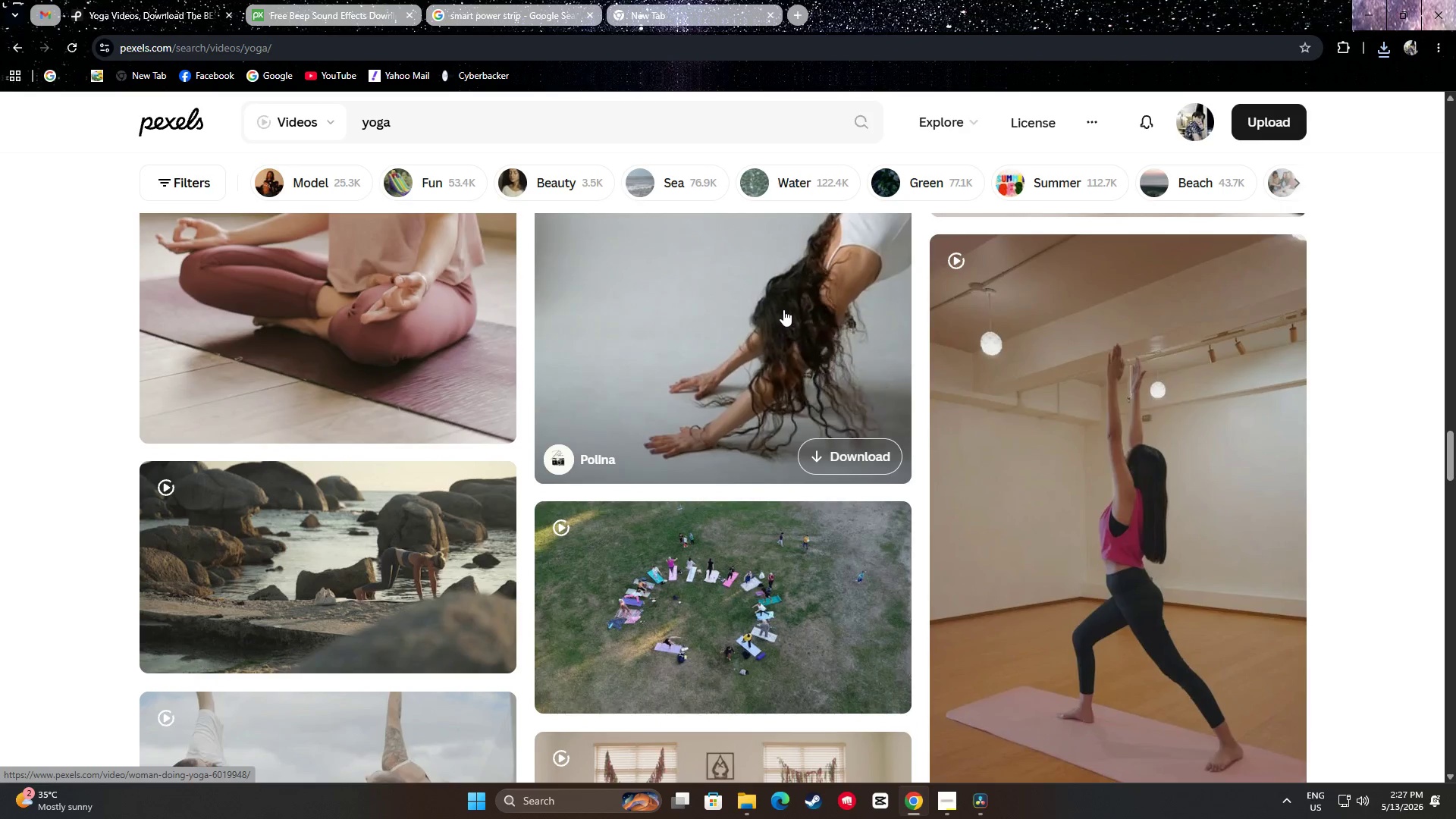 
scroll: coordinate [777, 307], scroll_direction: up, amount: 1.0
 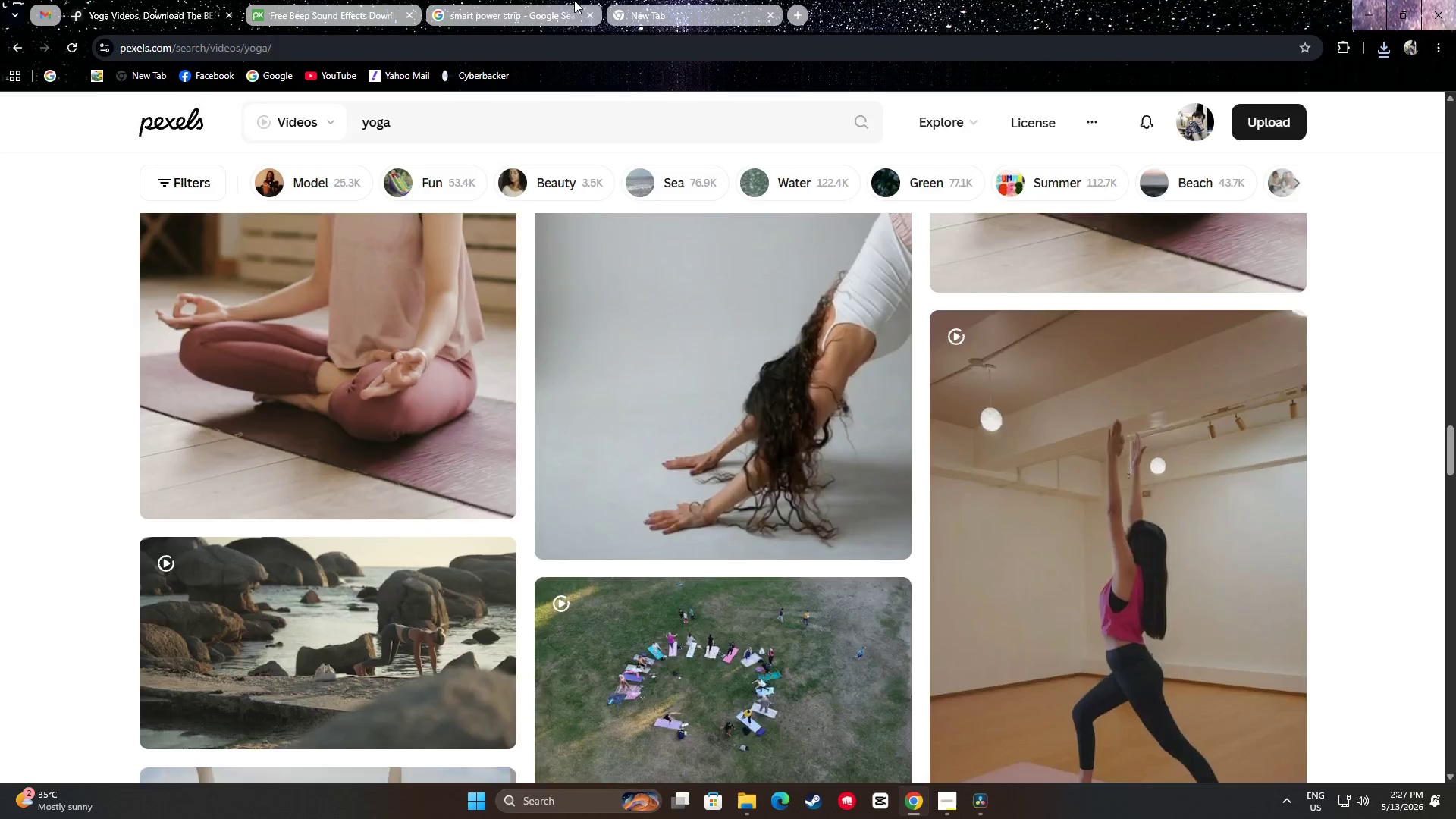 
left_click_drag(start_coordinate=[467, 102], to_coordinate=[467, 107])
 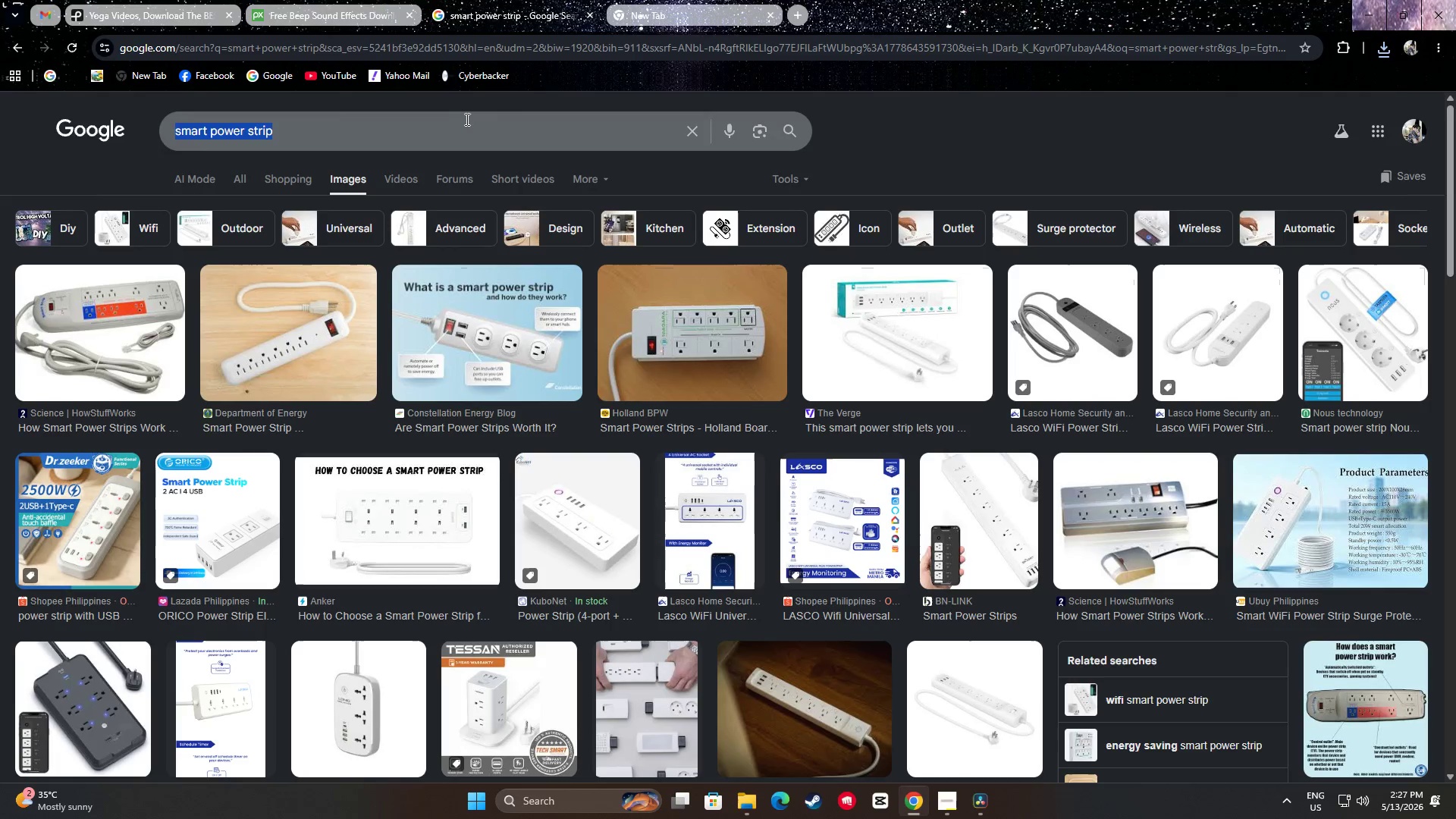 
triple_click([469, 129])
 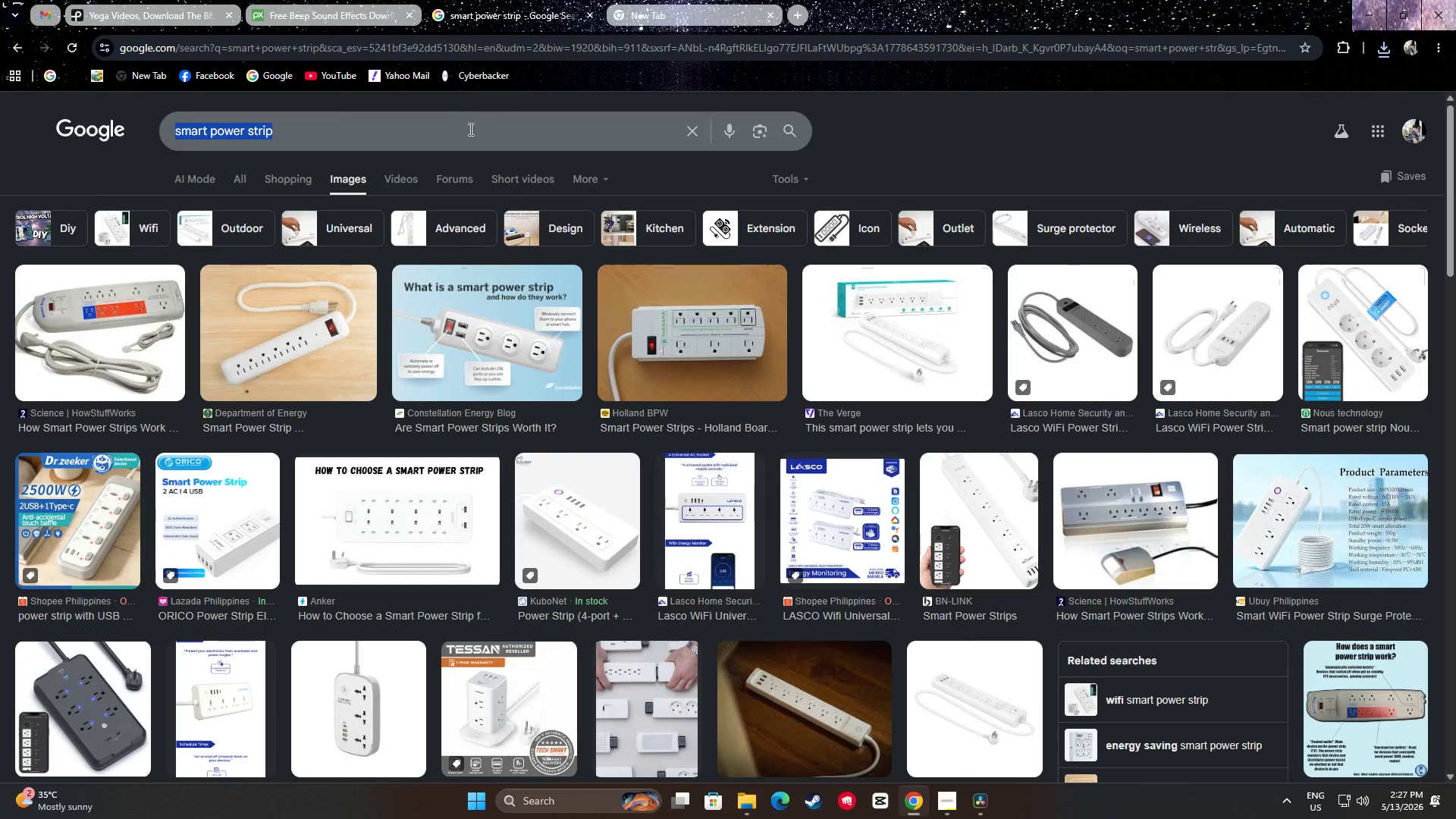 
key(Control+ControlLeft)
 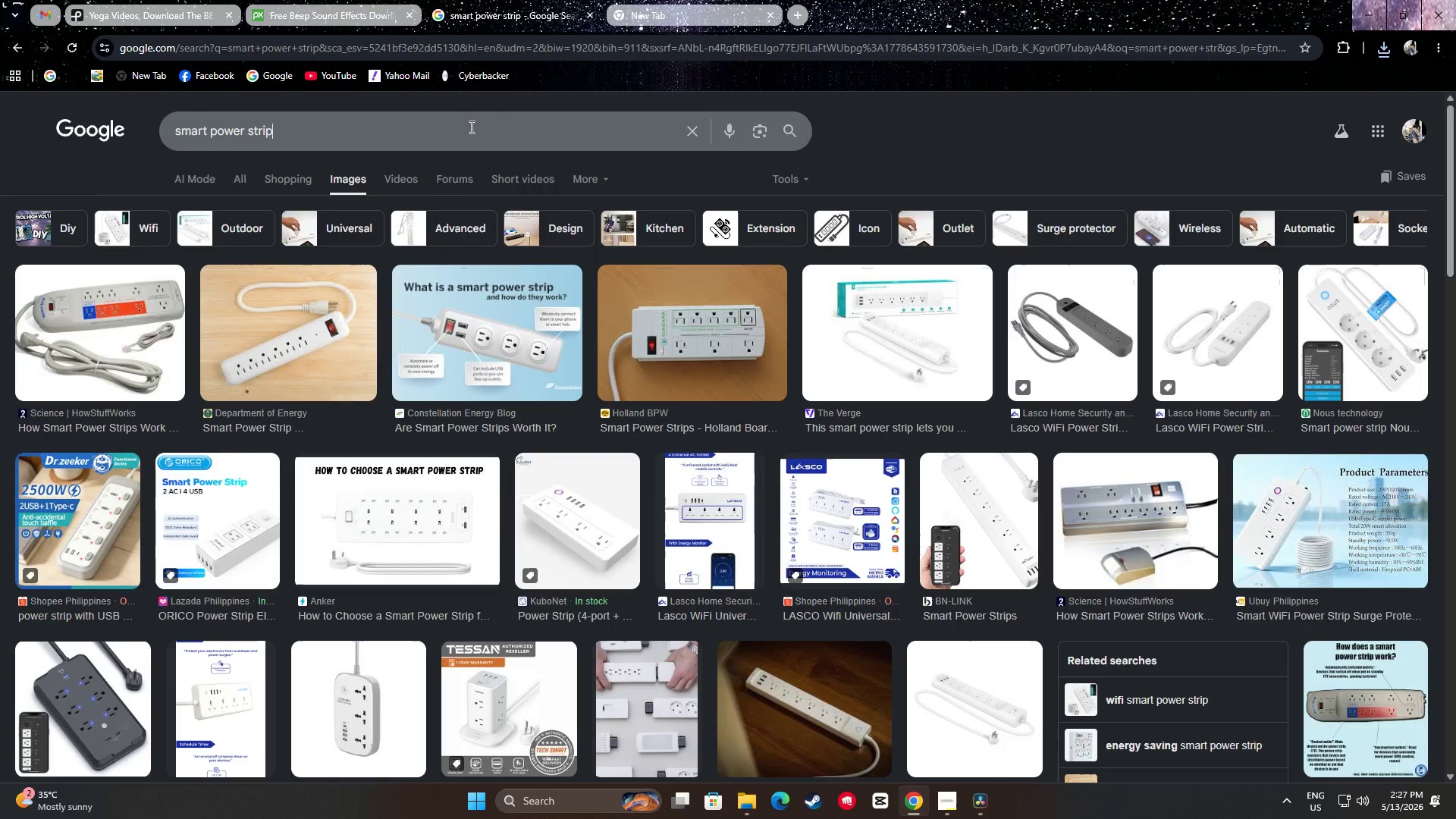 
key(Control+A)
 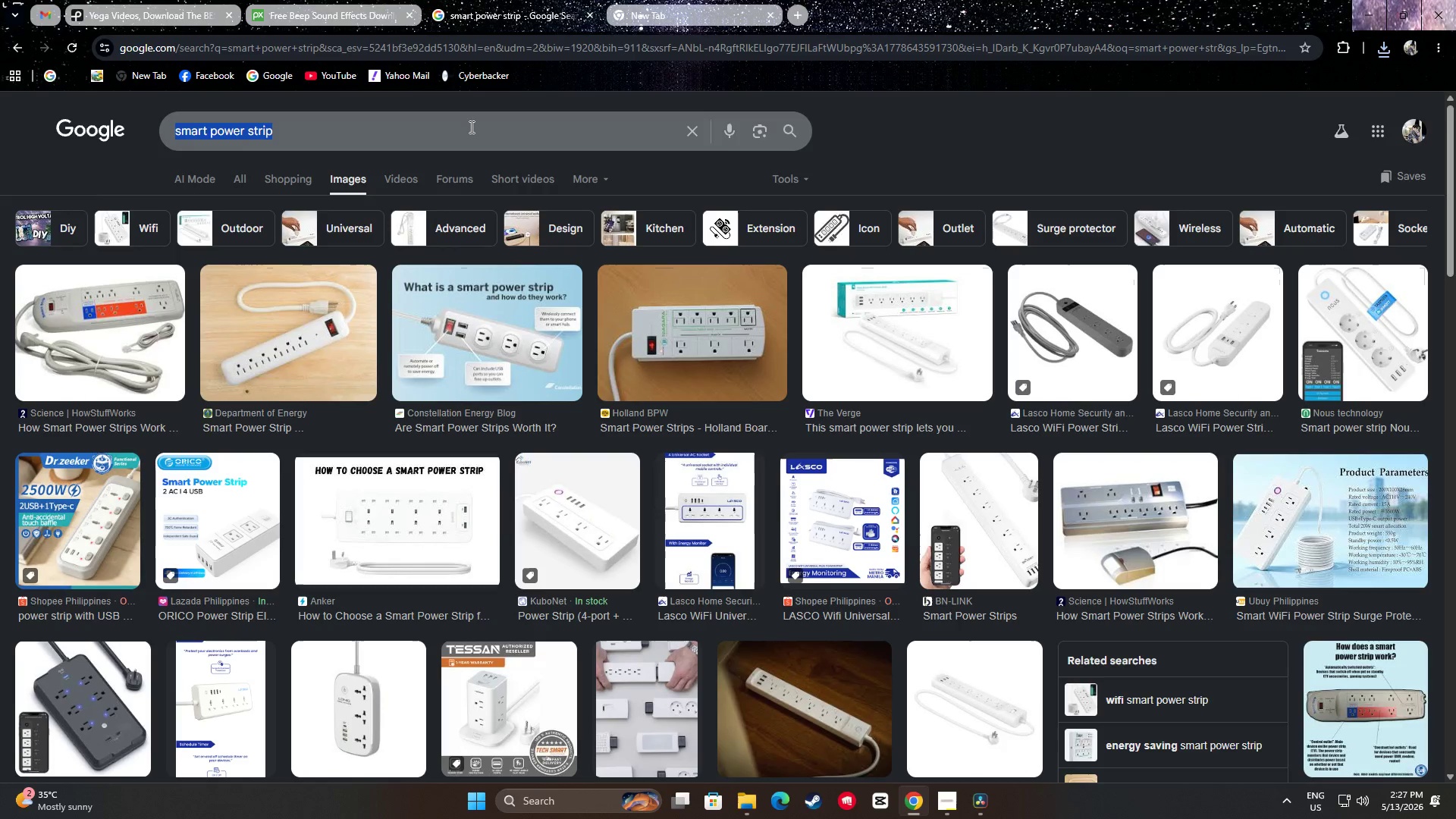 
type(symett)
 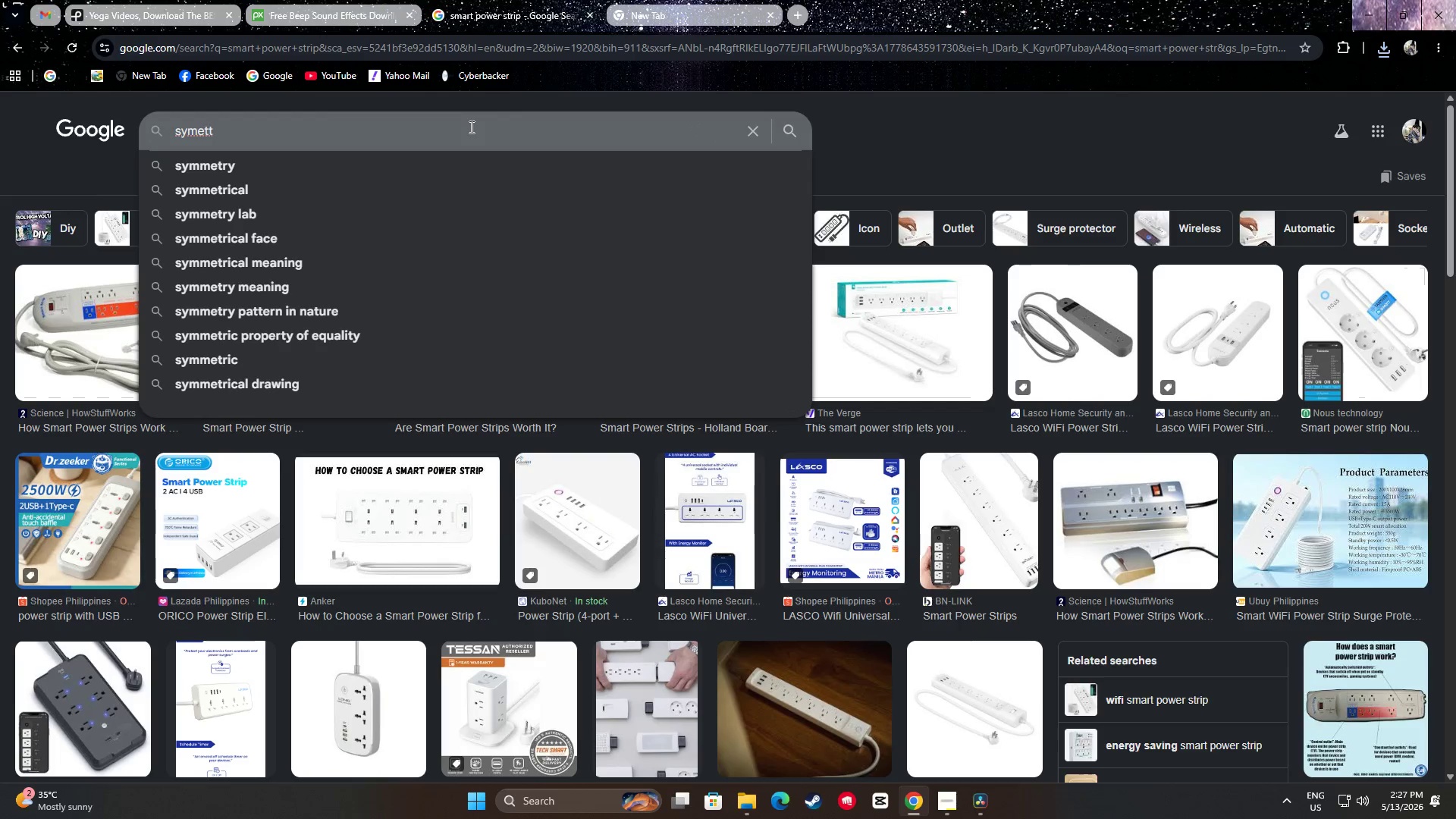 
key(ArrowDown)
 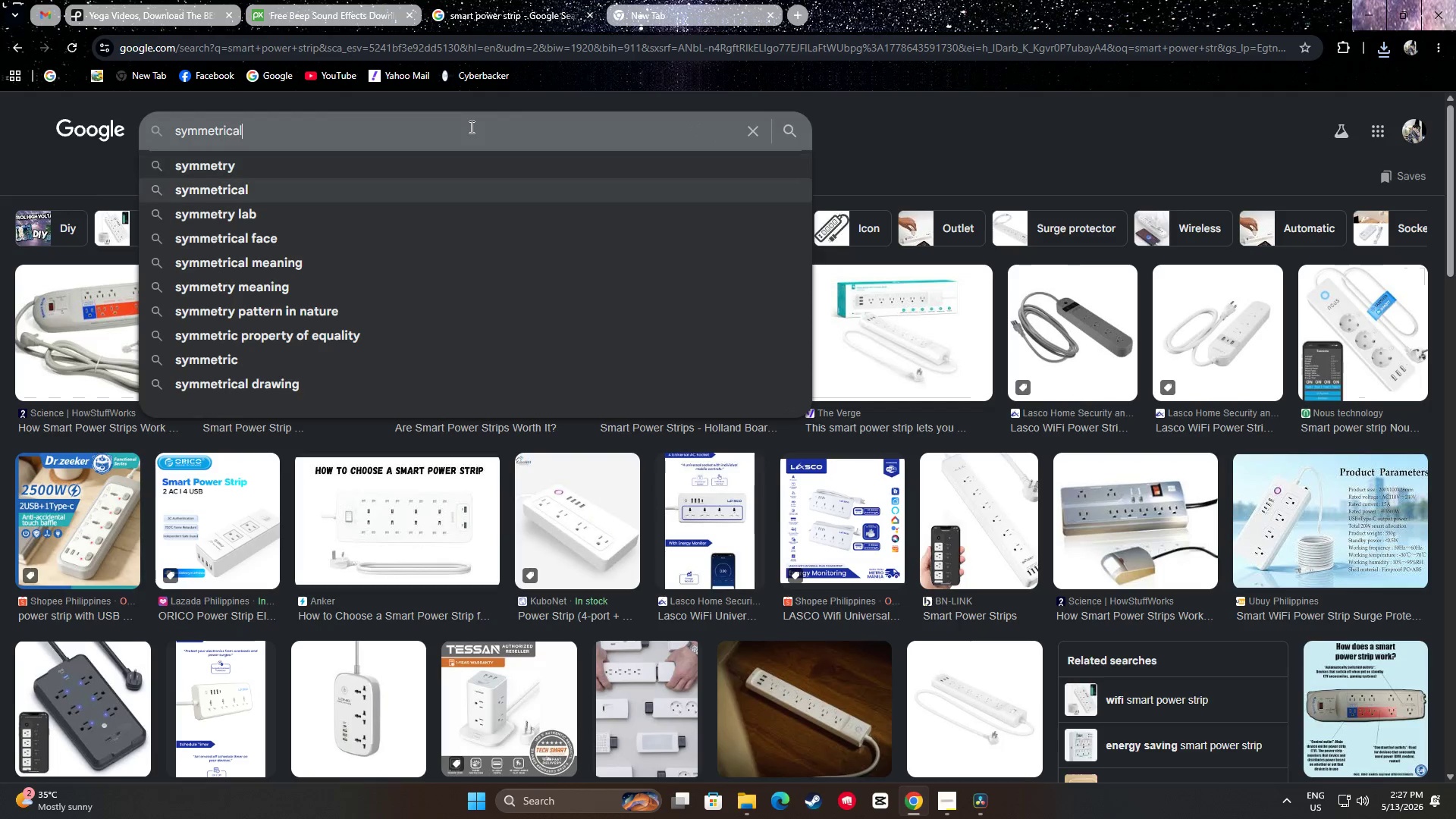 
key(ArrowDown)
 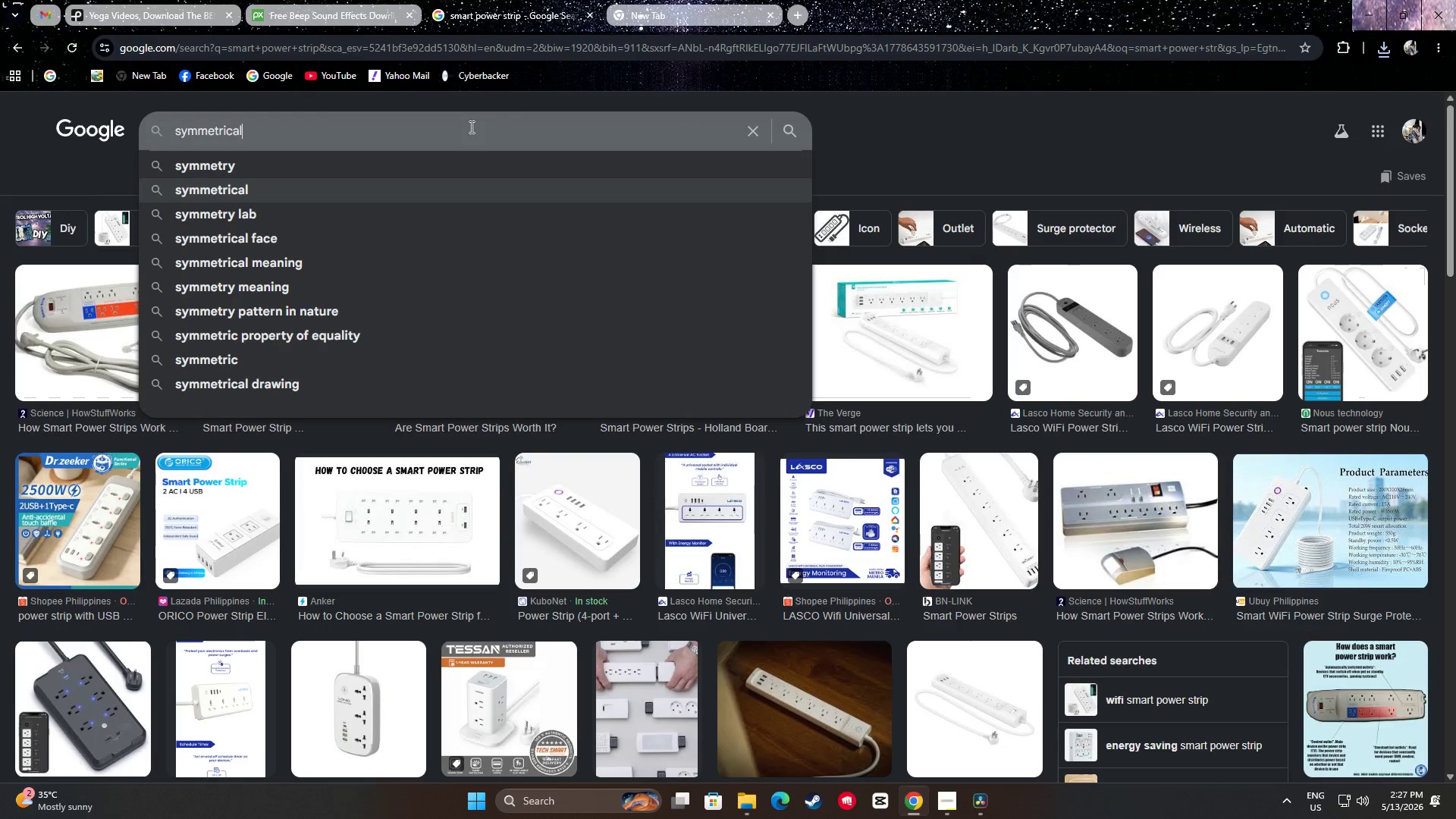 
type( [ps)
key(Backspace)
key(Backspace)
key(Backspace)
key(Backspace)
type(po)
key(Backspace)
key(Backspace)
type( p[o)
key(Backspace)
key(Backspace)
type(osi)
 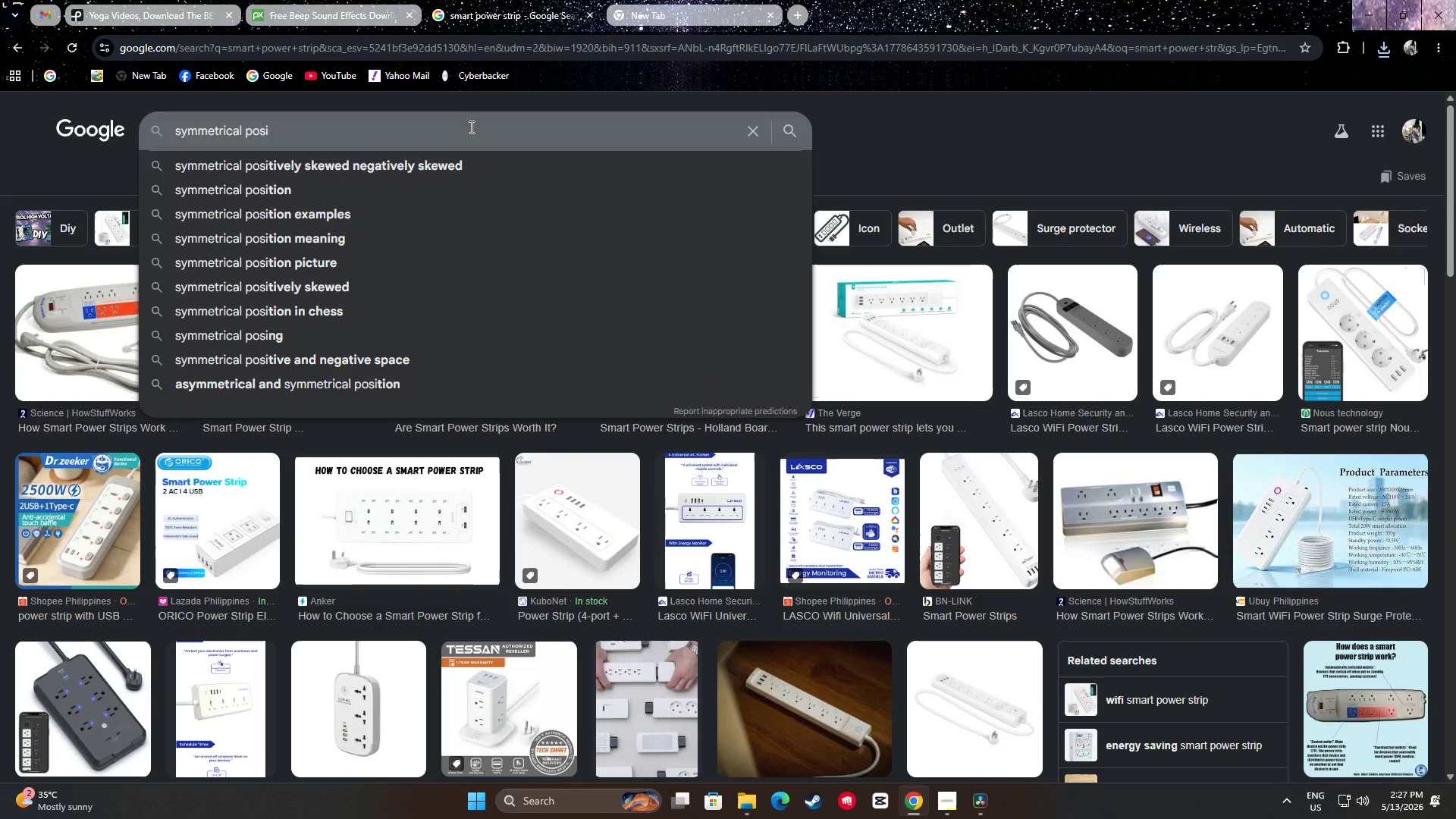 
key(ArrowDown)
 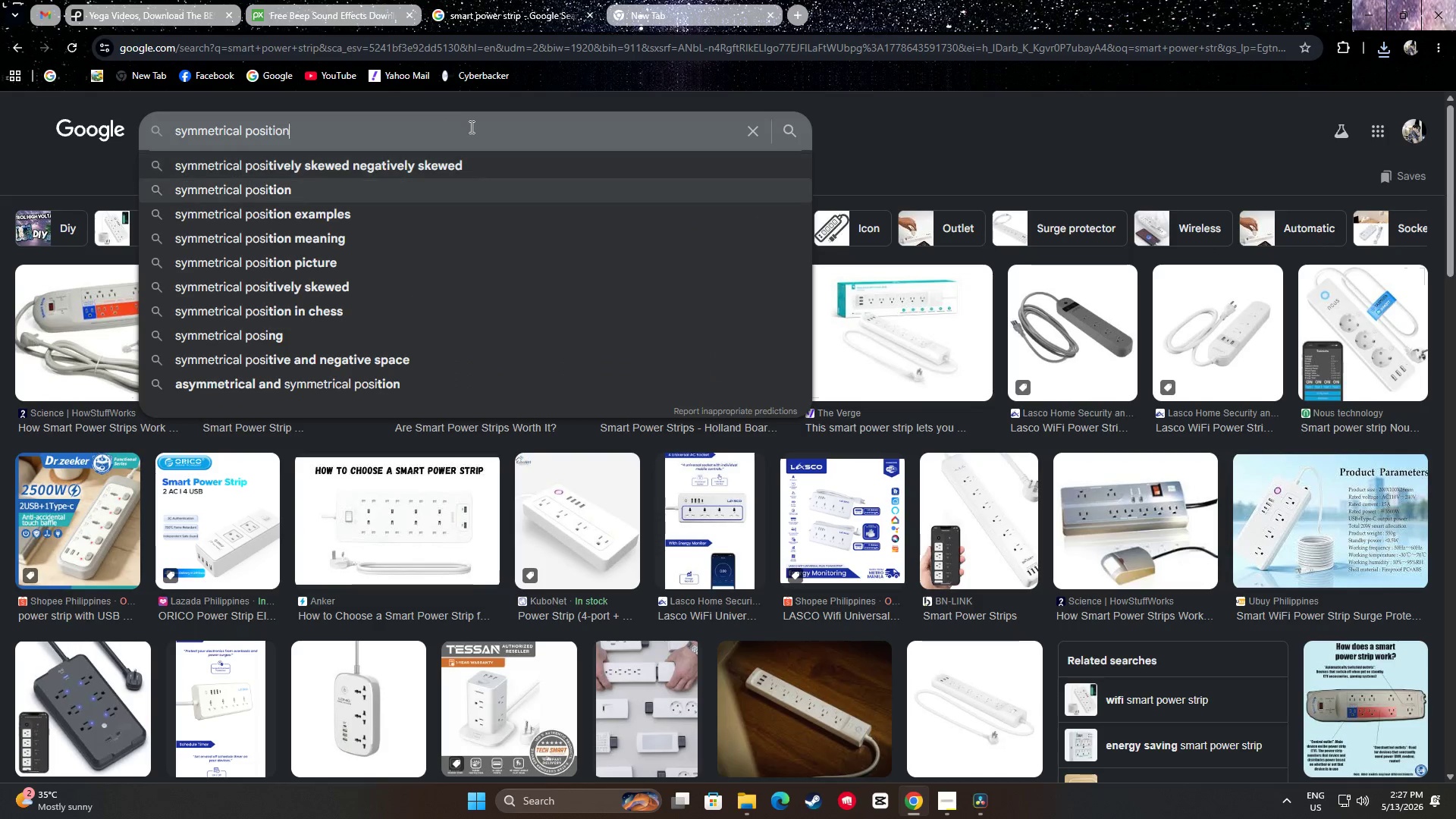 
key(ArrowDown)
 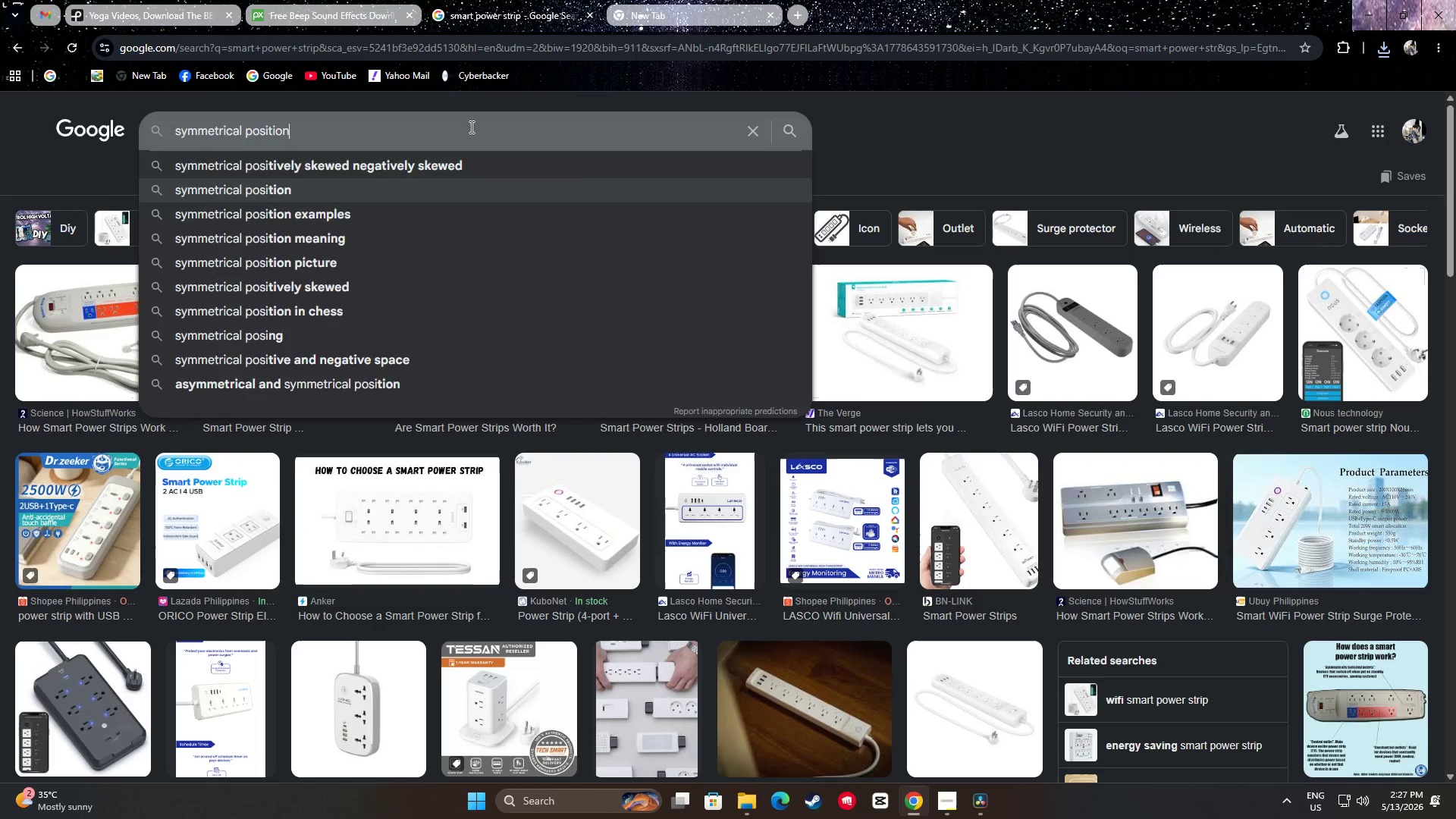 
key(Enter)
 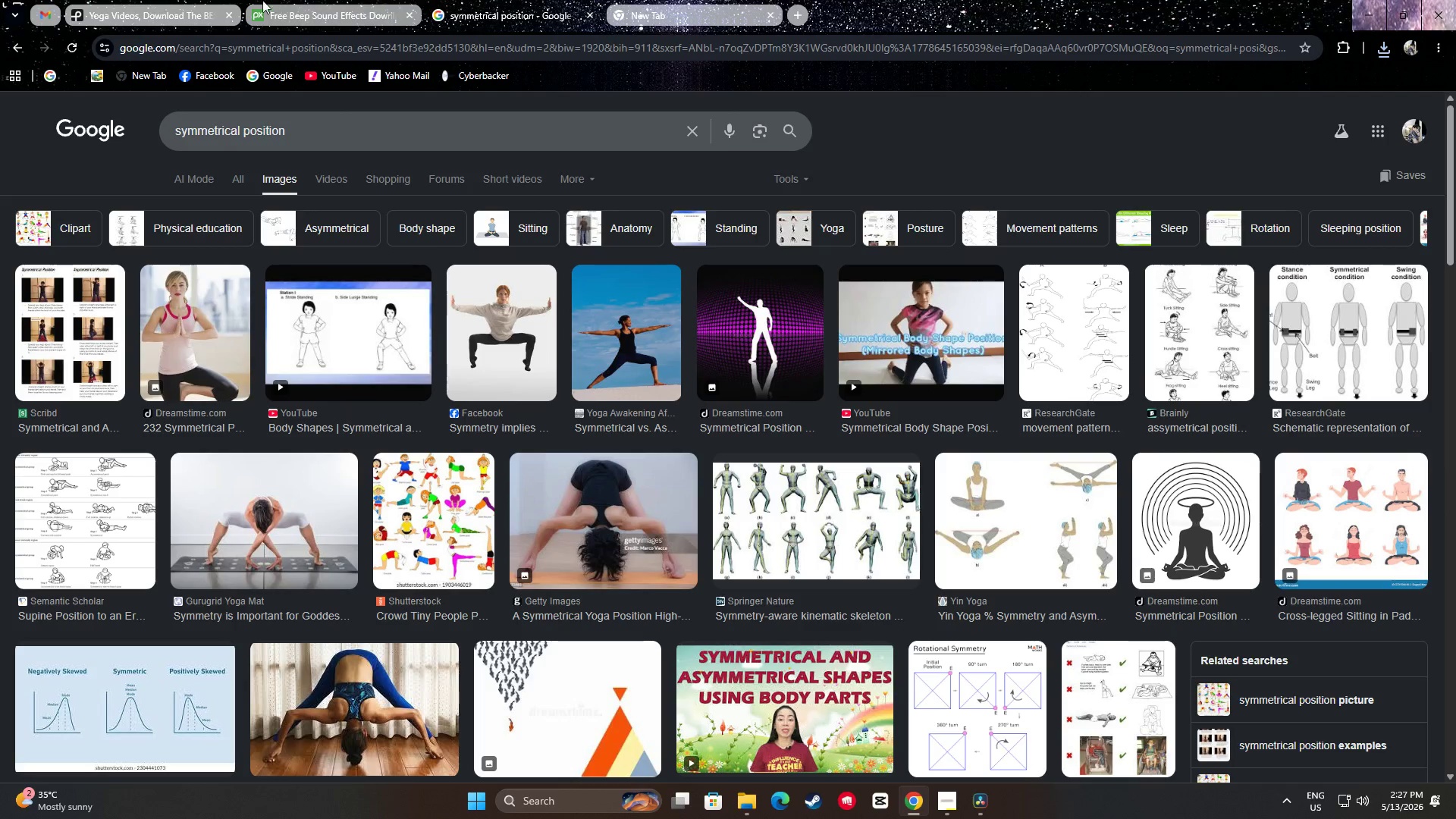 
scroll: coordinate [767, 461], scroll_direction: up, amount: 3.0
 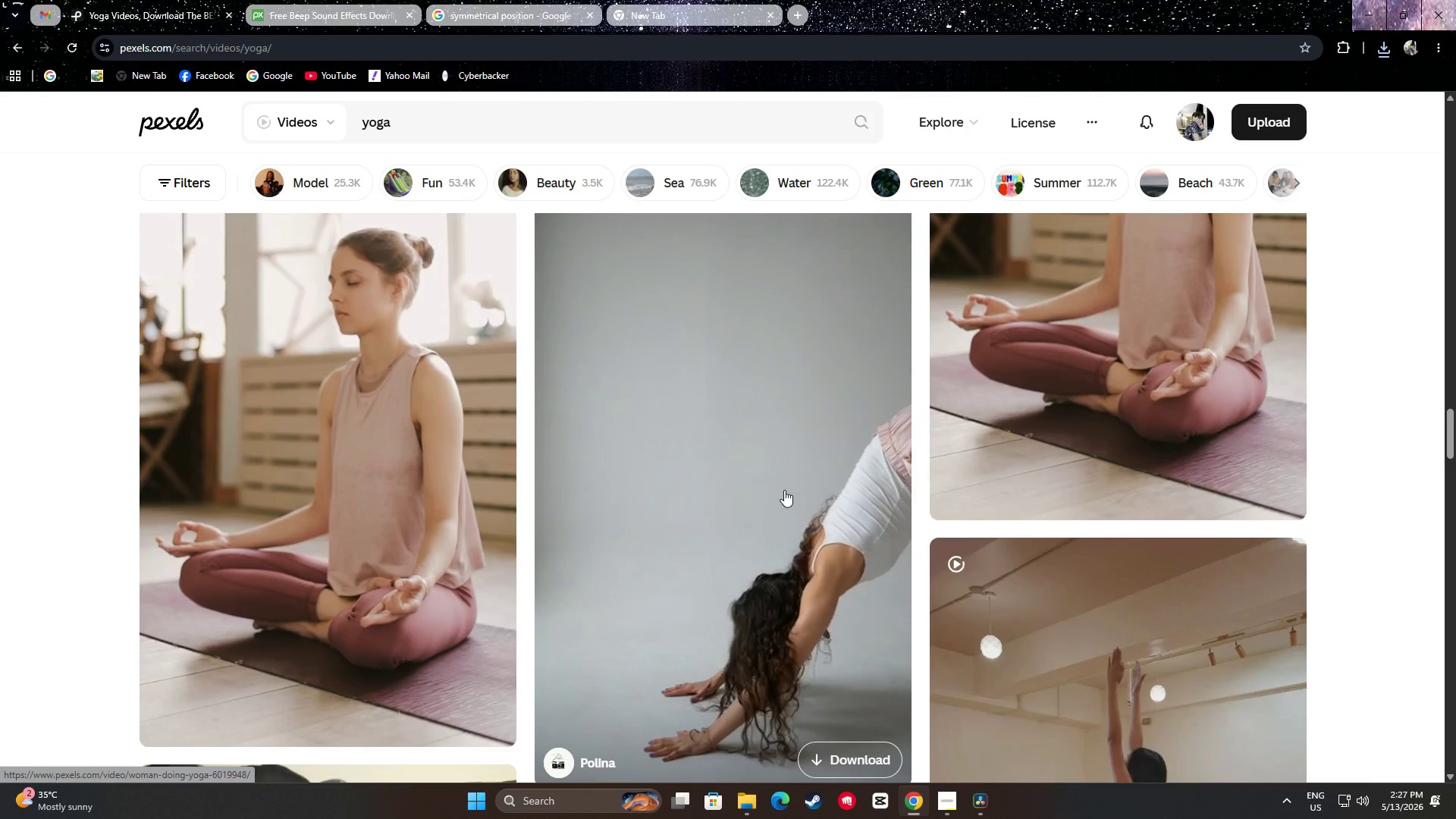 
scroll: coordinate [758, 472], scroll_direction: down, amount: 2.0
 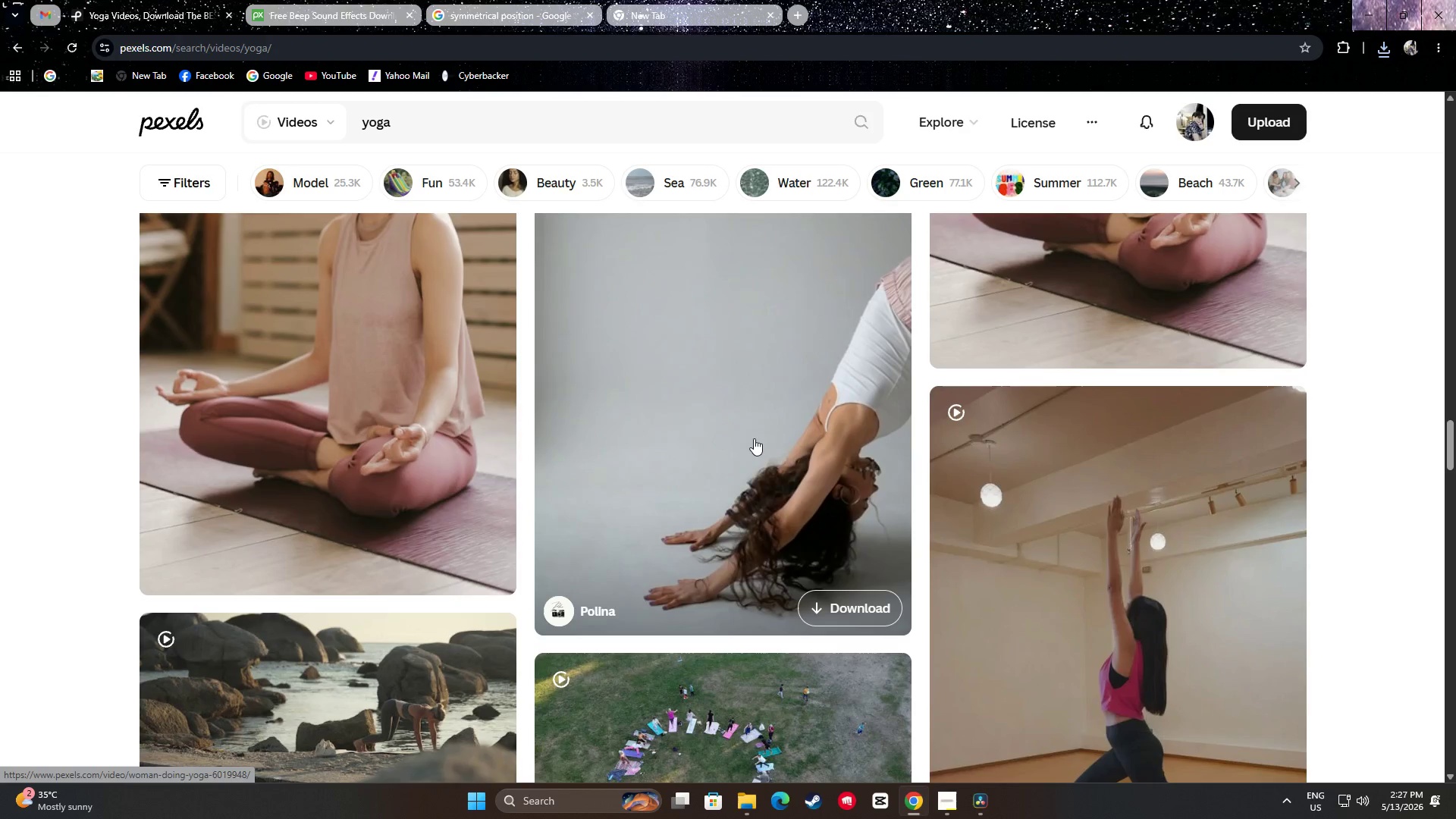 
scroll: coordinate [754, 435], scroll_direction: up, amount: 4.0
 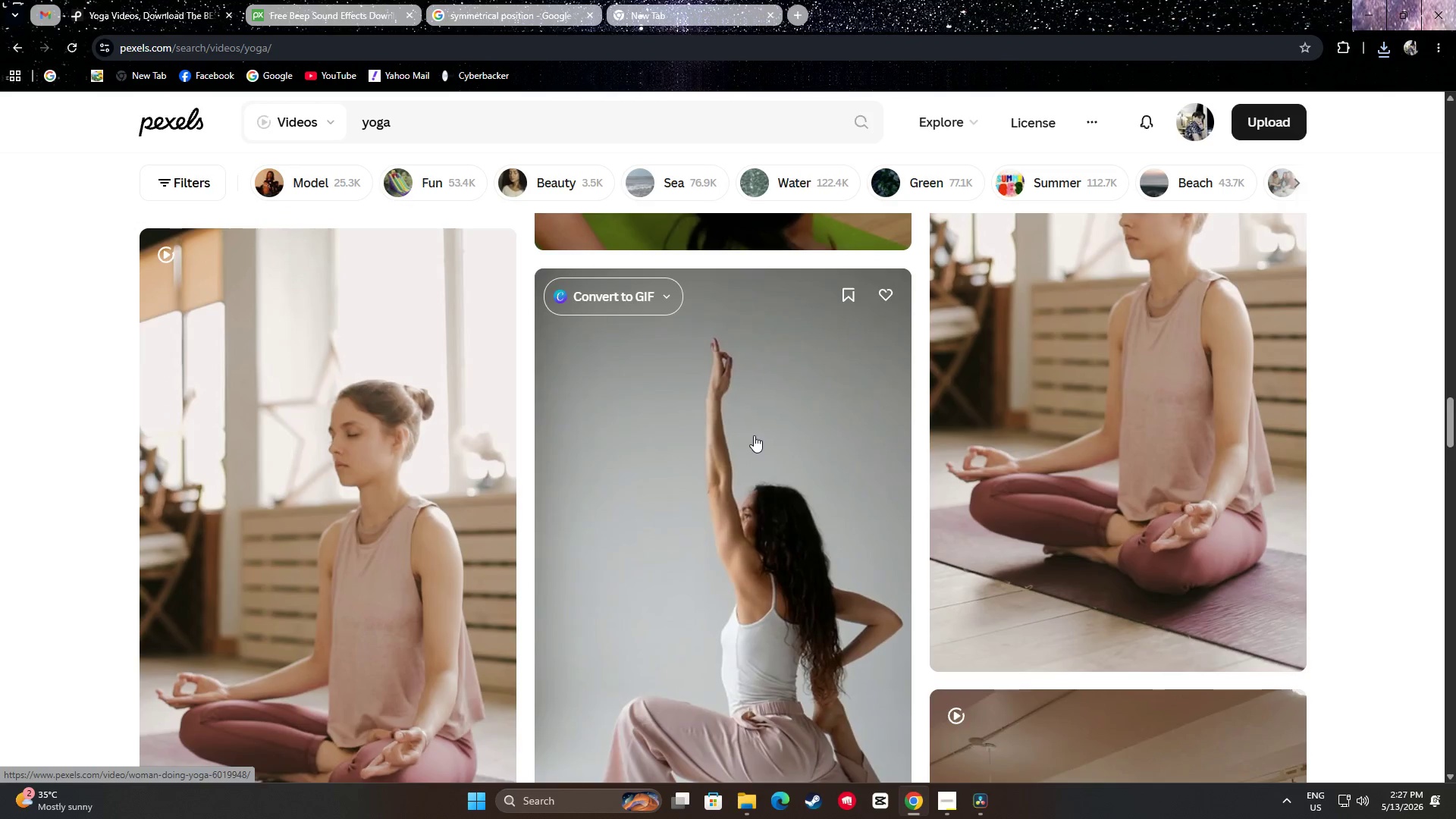 
scroll: coordinate [753, 435], scroll_direction: down, amount: 2.0
 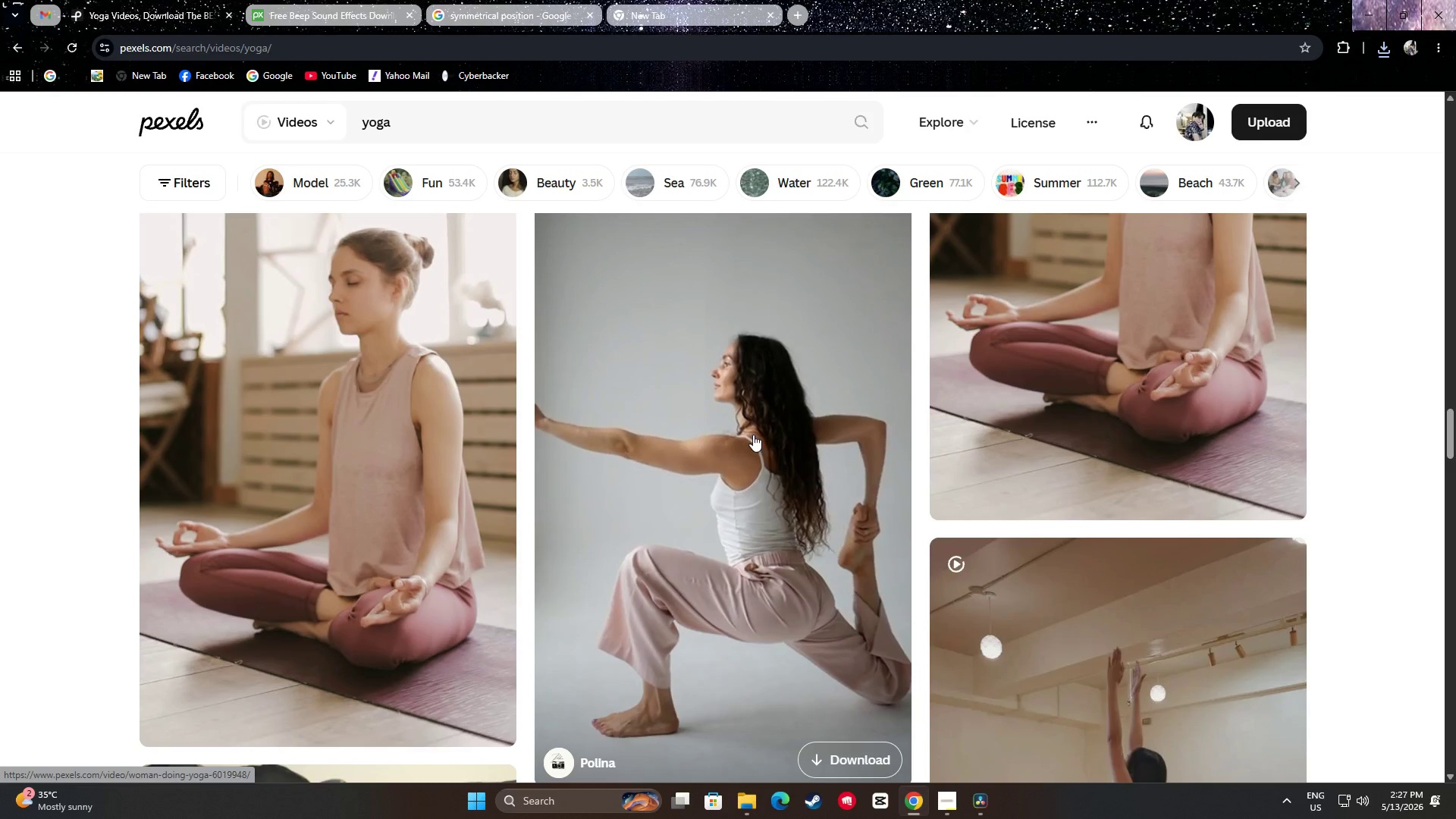 
wait(5.3)
 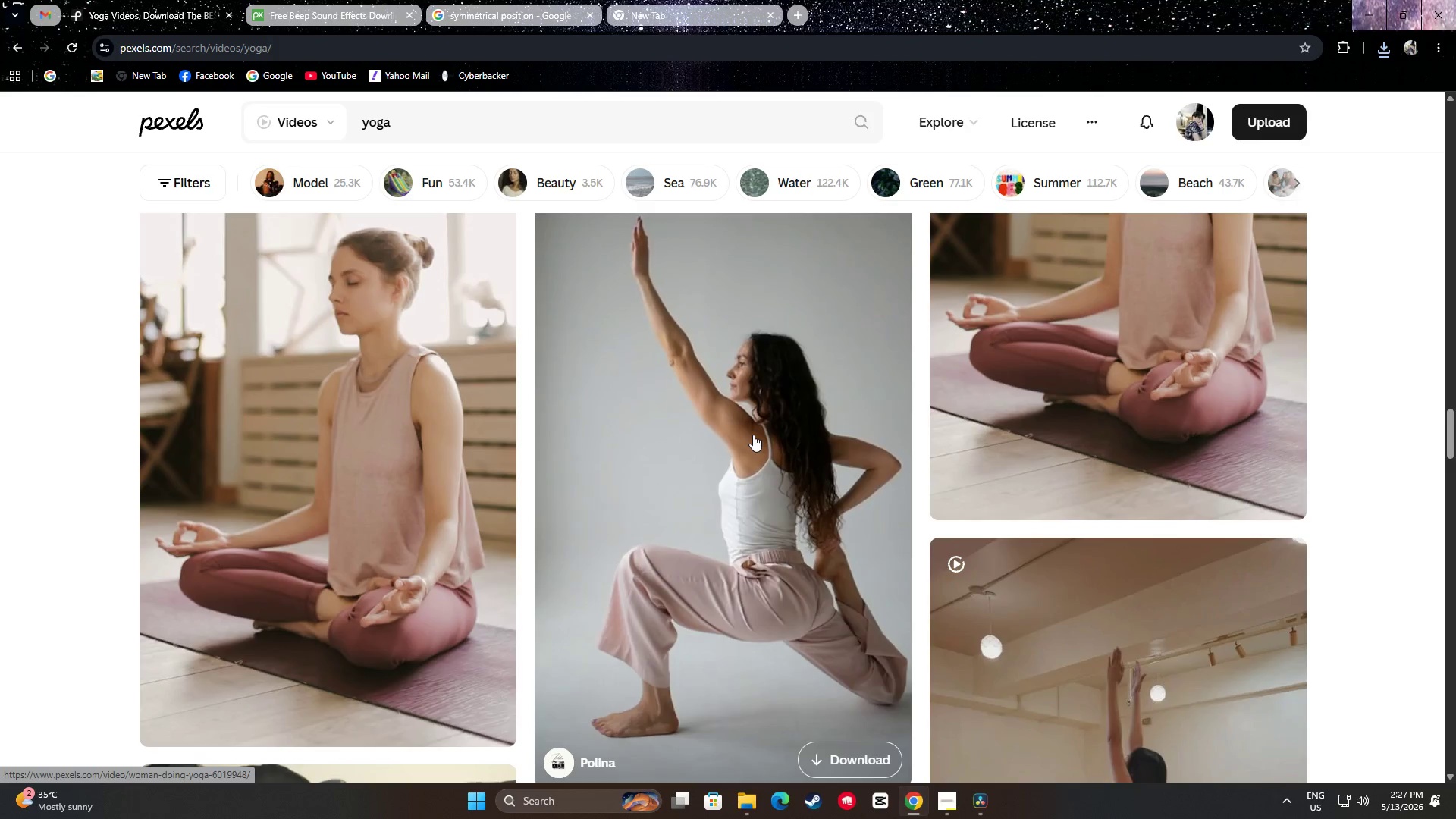 
scroll: coordinate [763, 430], scroll_direction: down, amount: 3.0
 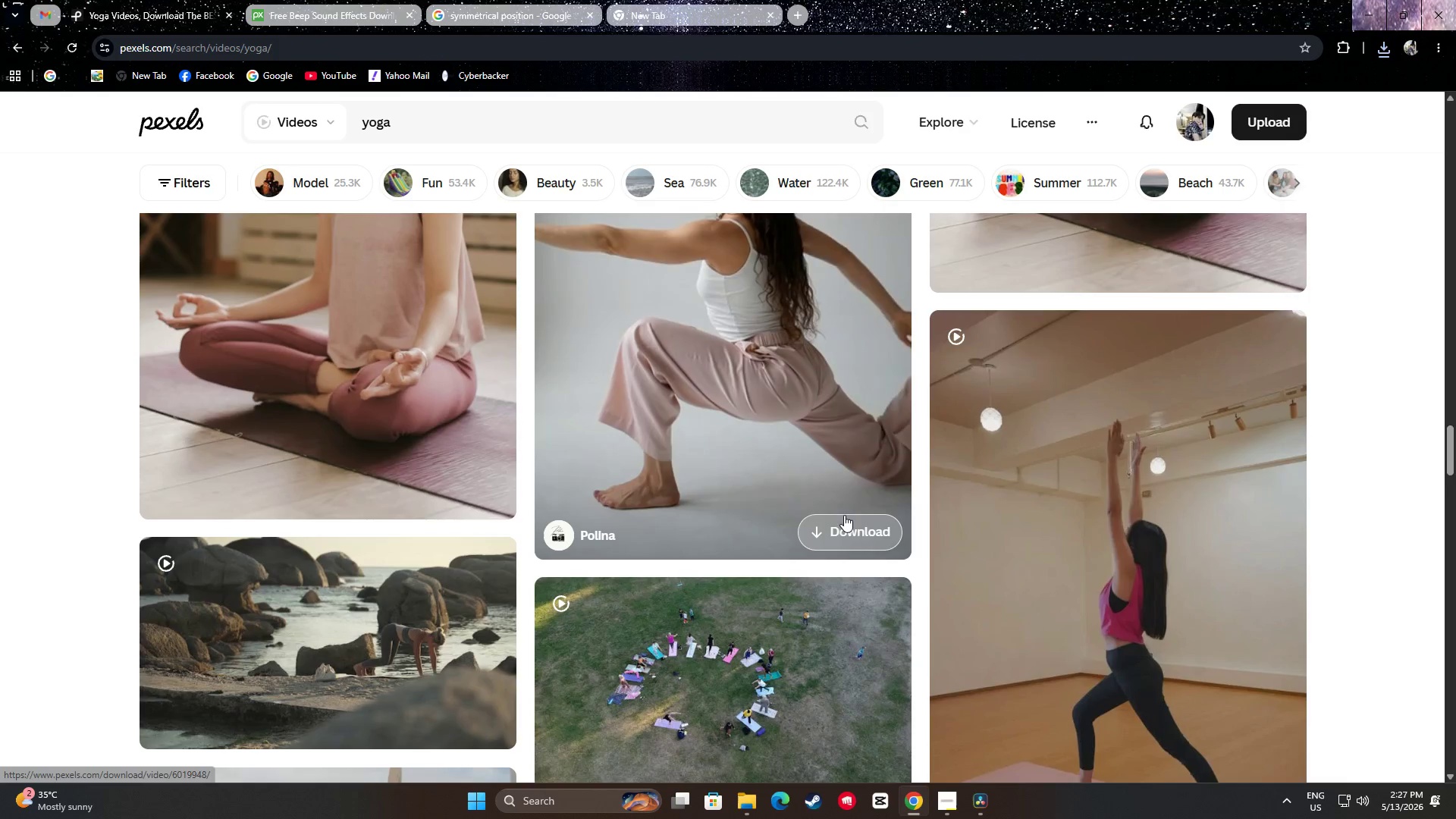 
left_click([848, 522])
 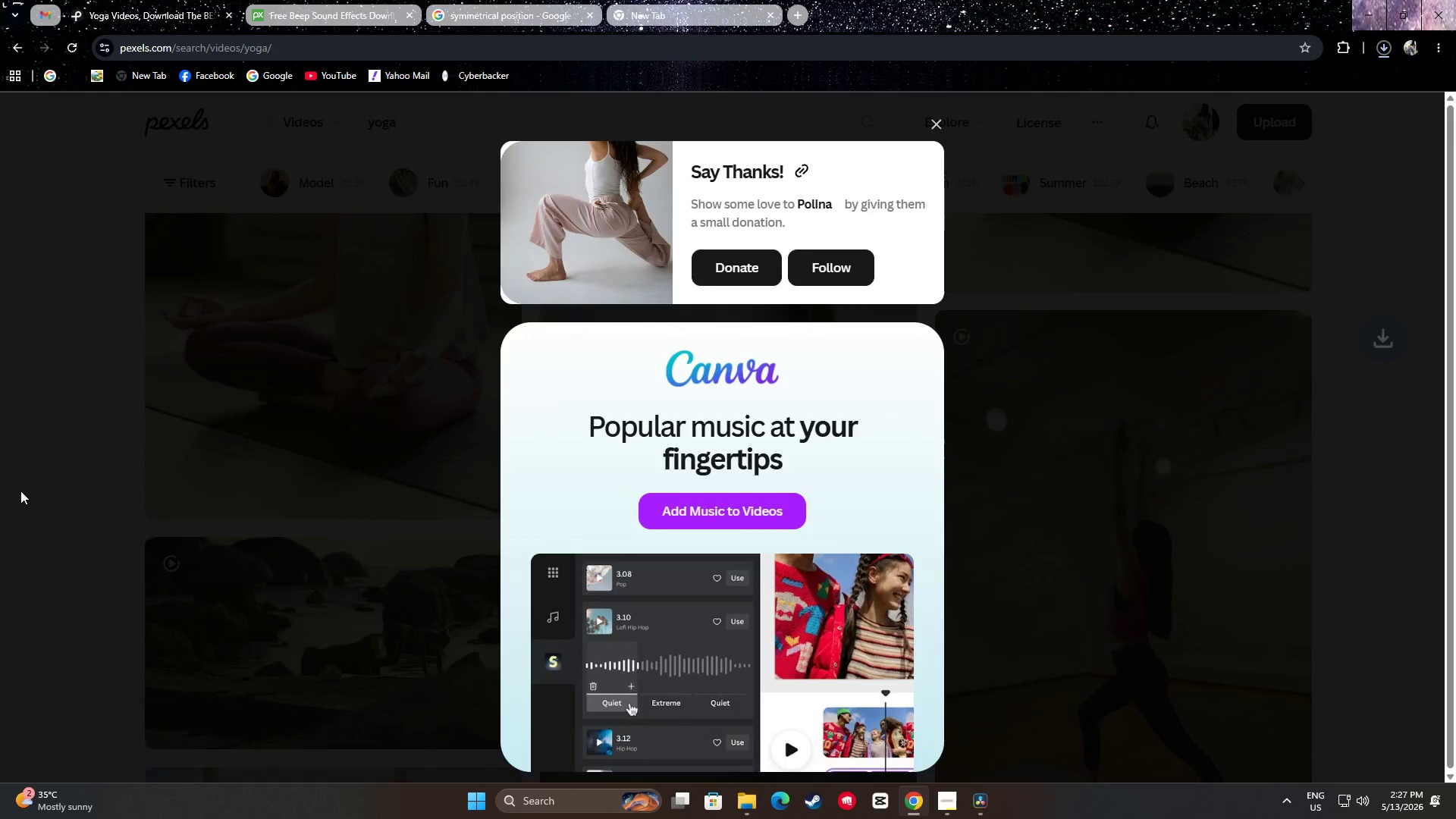 
scroll: coordinate [23, 491], scroll_direction: down, amount: 2.0
 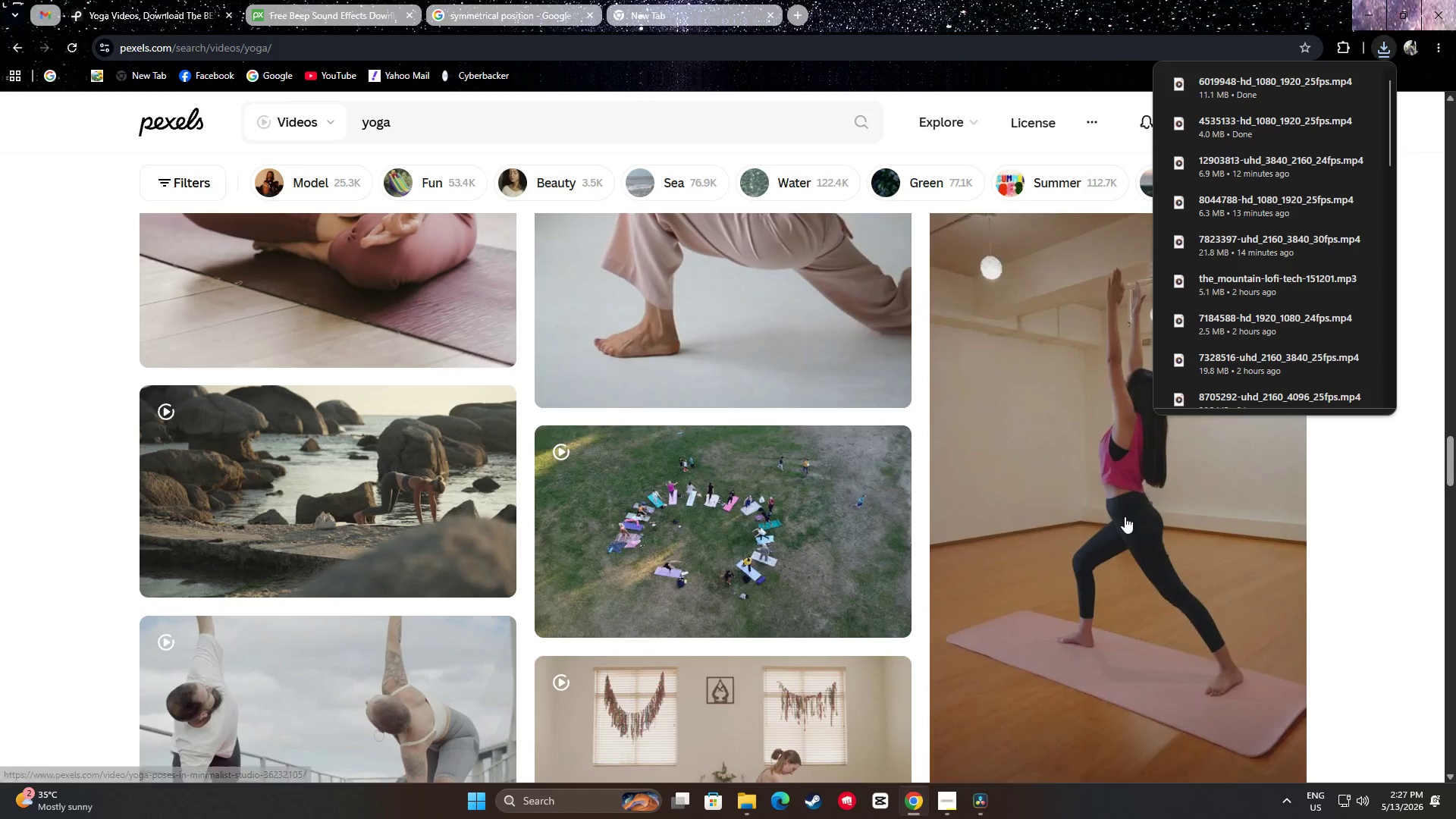 
left_click([1401, 530])
 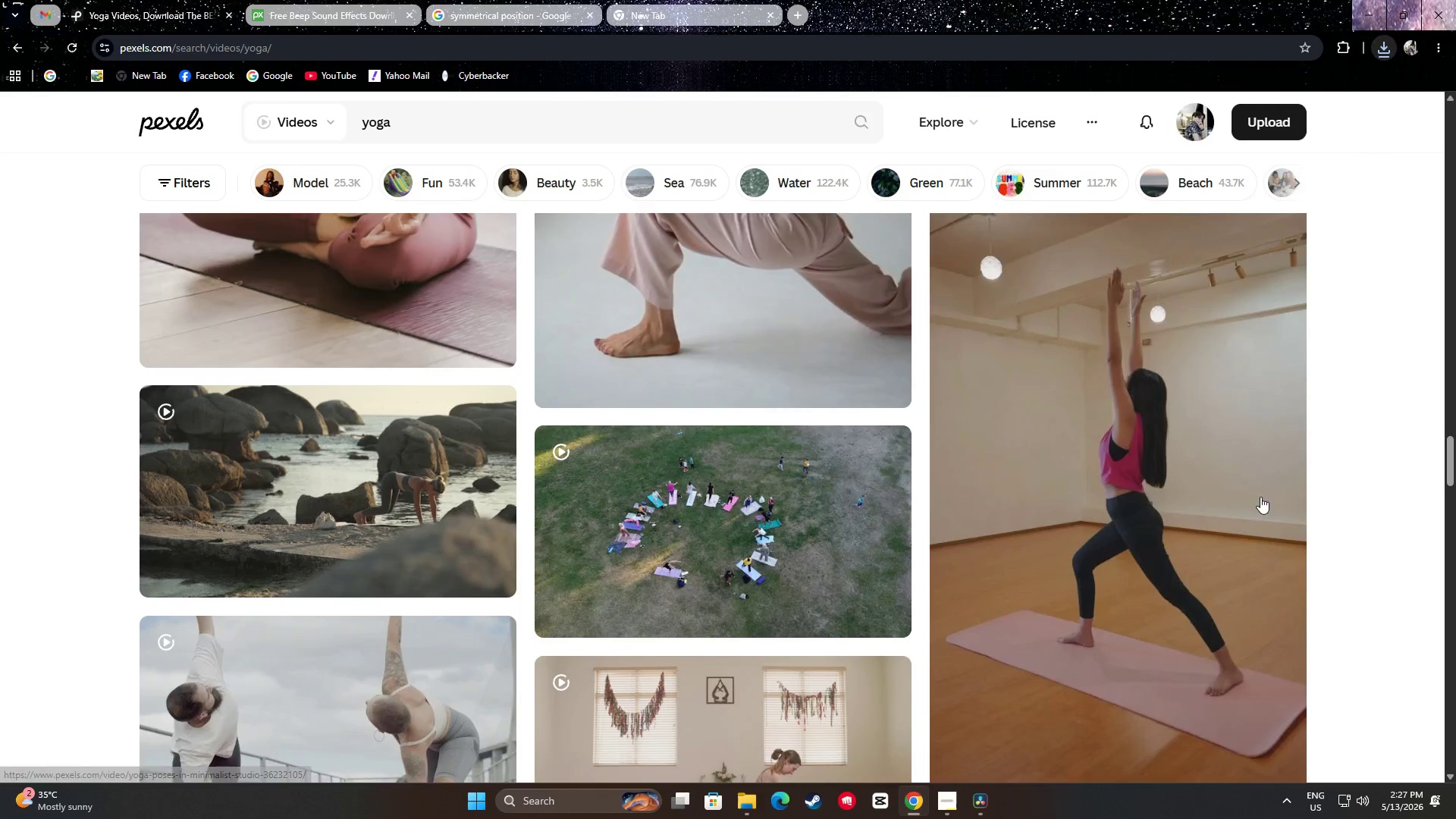 
scroll: coordinate [1215, 490], scroll_direction: down, amount: 2.0
 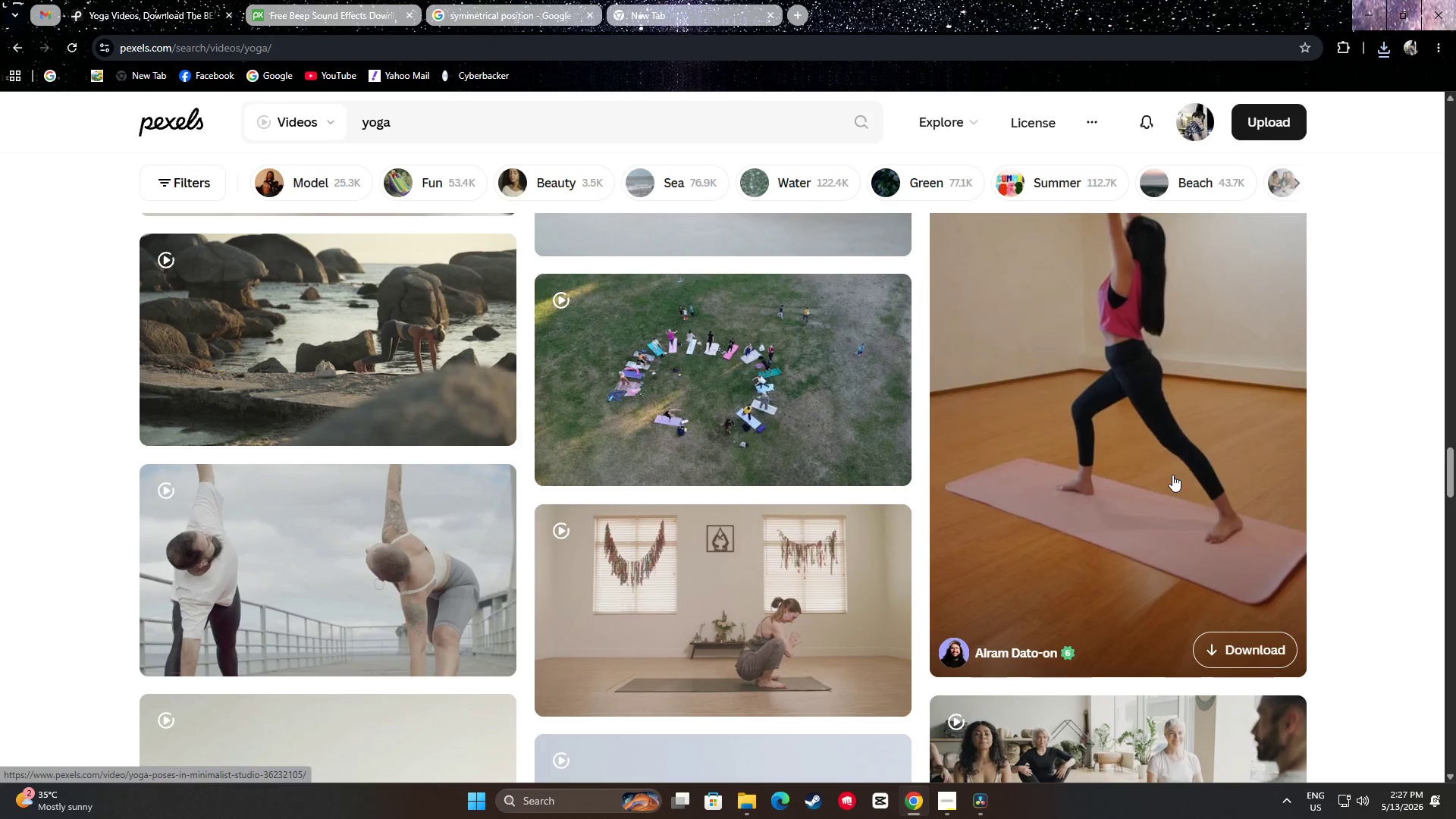 
scroll: coordinate [1164, 459], scroll_direction: up, amount: 2.0
 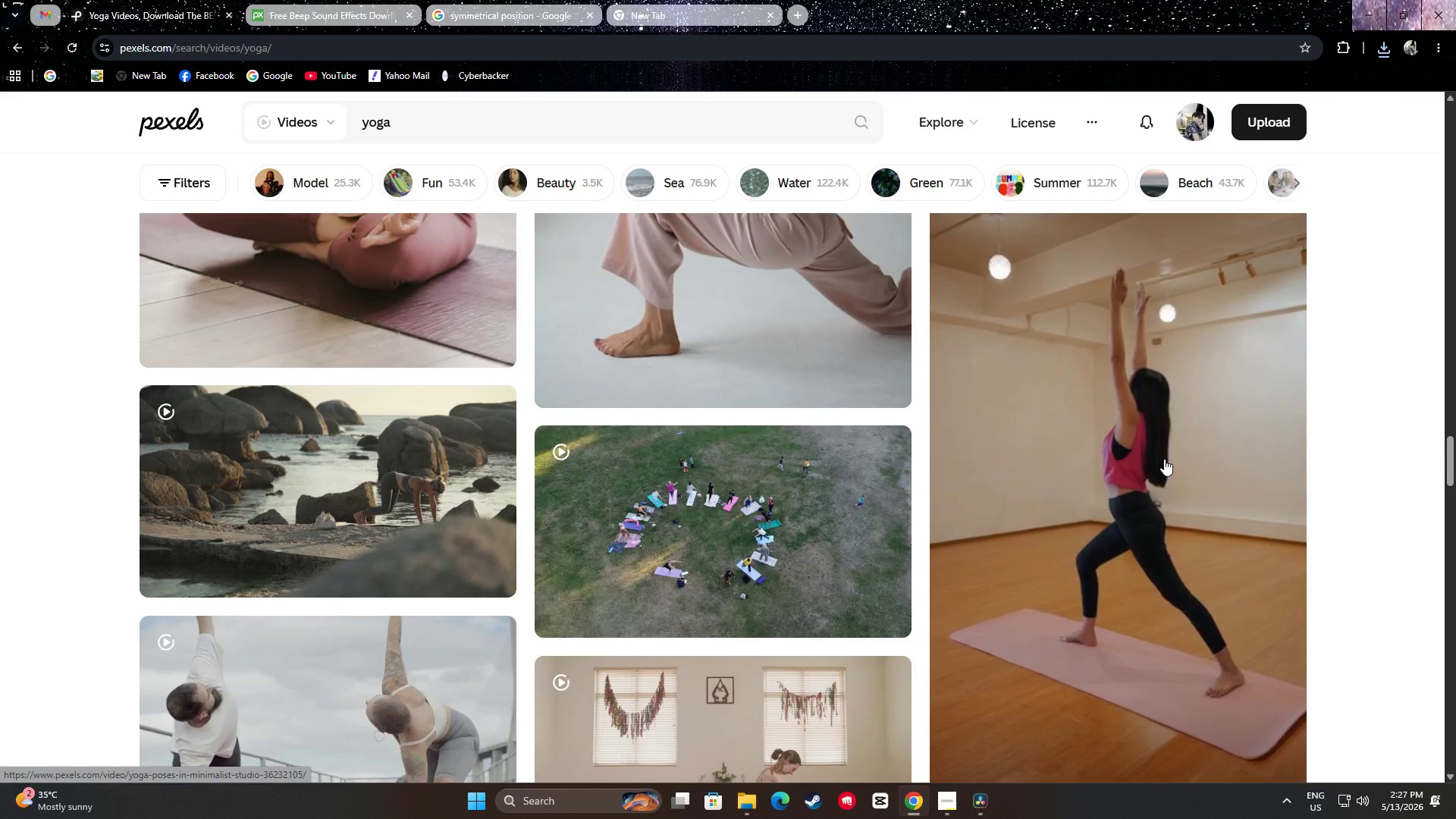 
scroll: coordinate [1163, 459], scroll_direction: down, amount: 1.0
 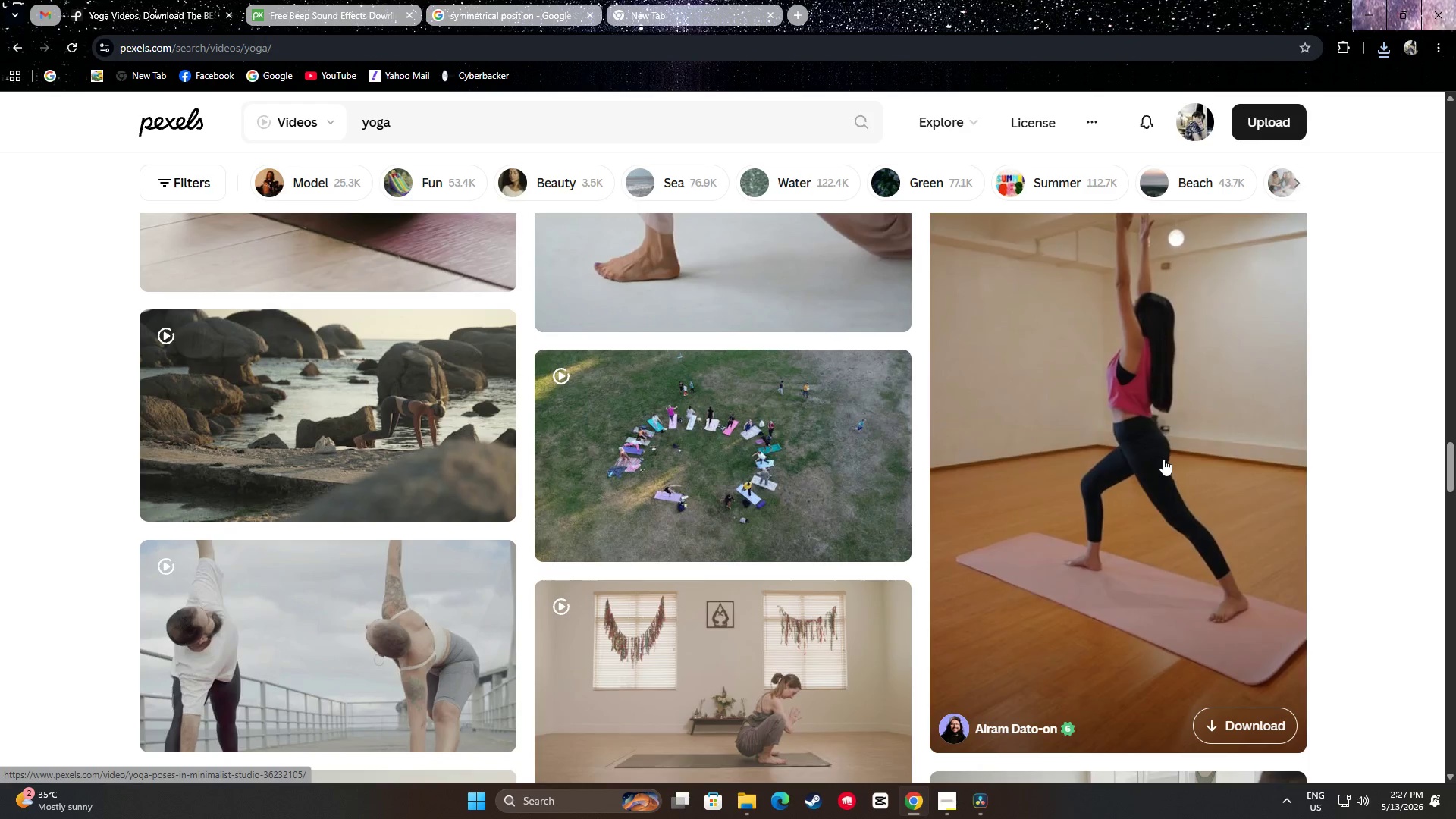 
scroll: coordinate [1163, 459], scroll_direction: up, amount: 1.0
 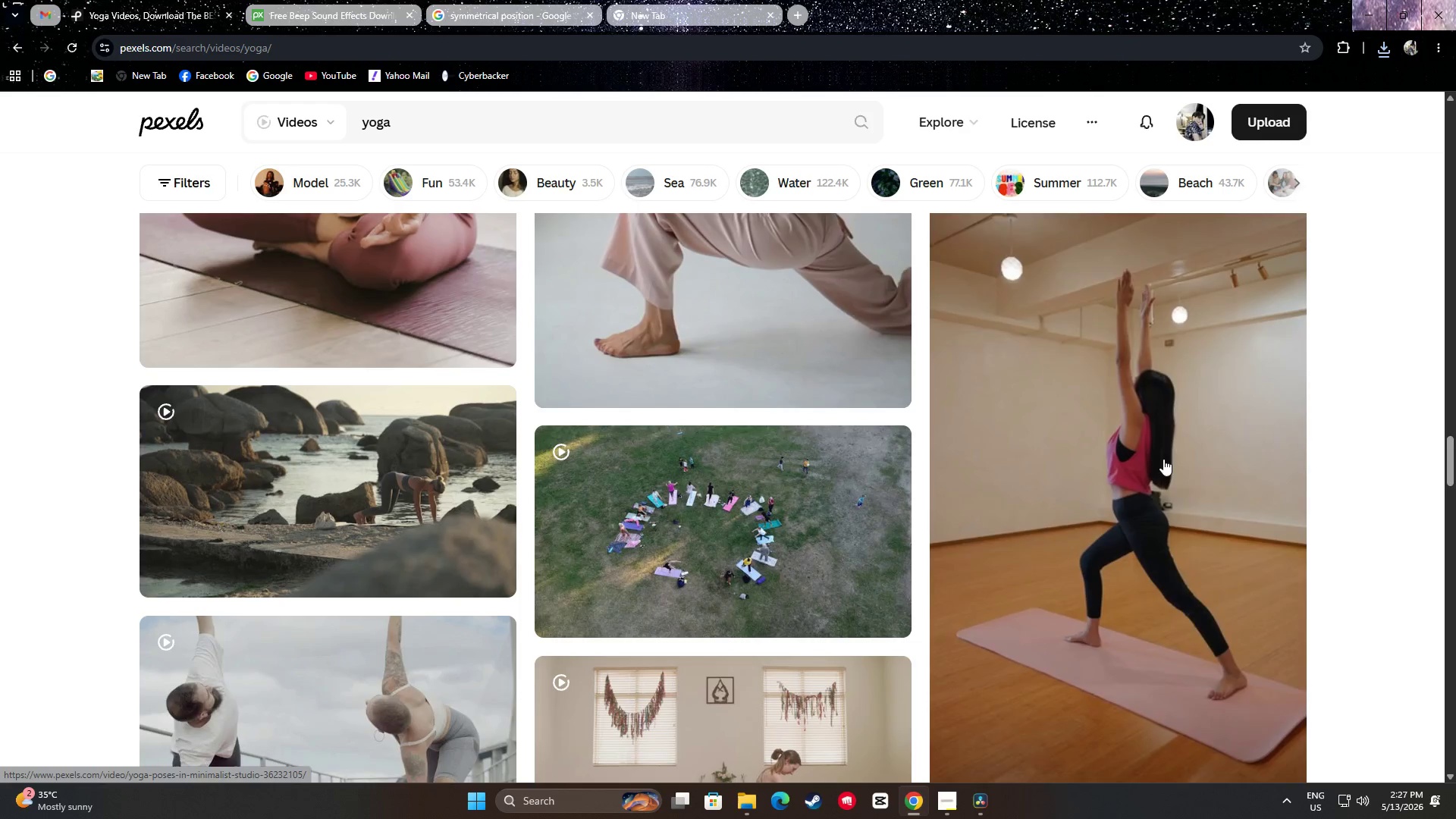 
scroll: coordinate [1159, 455], scroll_direction: none, amount: 0.0
 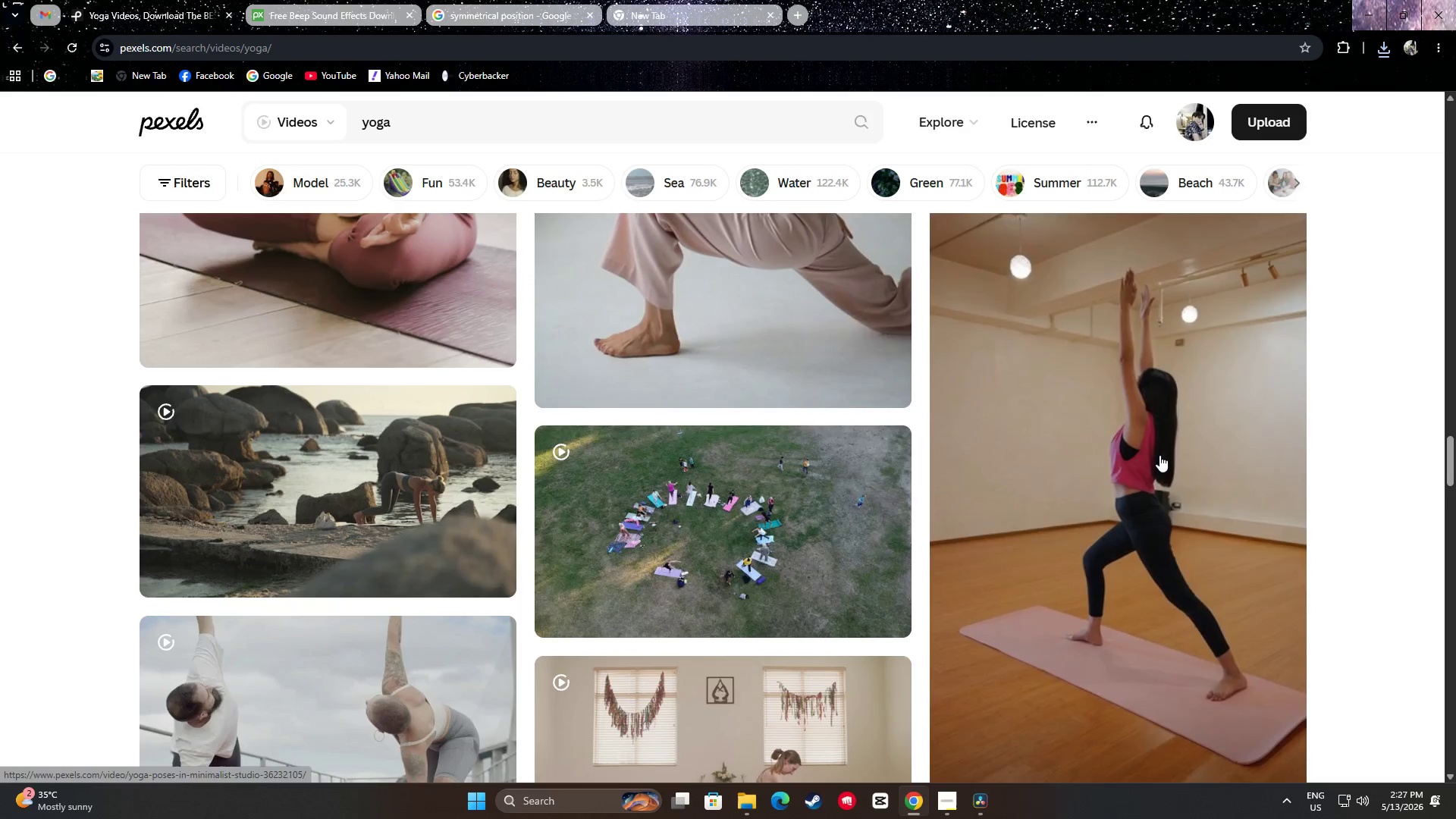 
scroll: coordinate [1373, 450], scroll_direction: down, amount: 12.0
 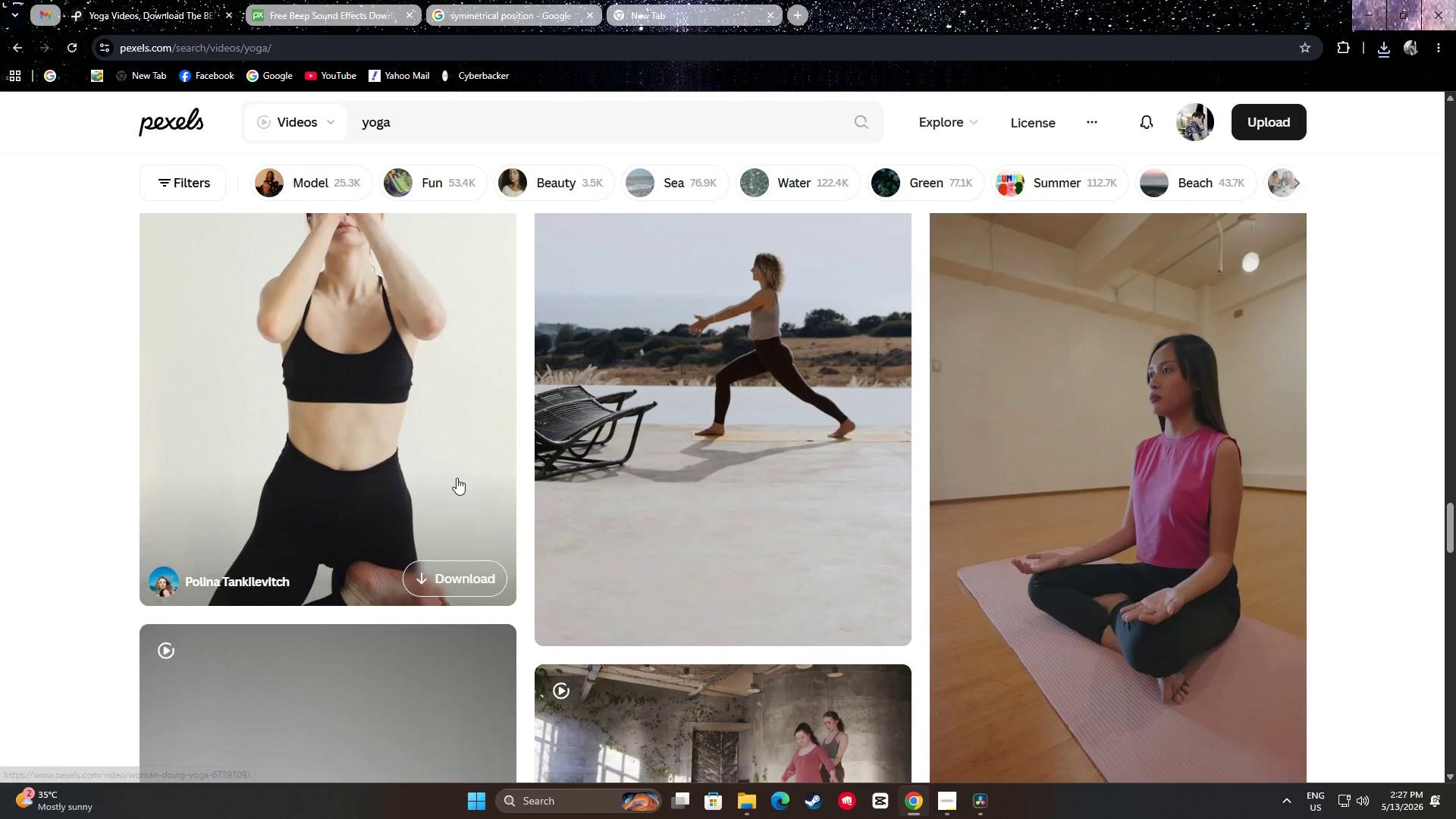 
scroll: coordinate [406, 553], scroll_direction: up, amount: 28.0
 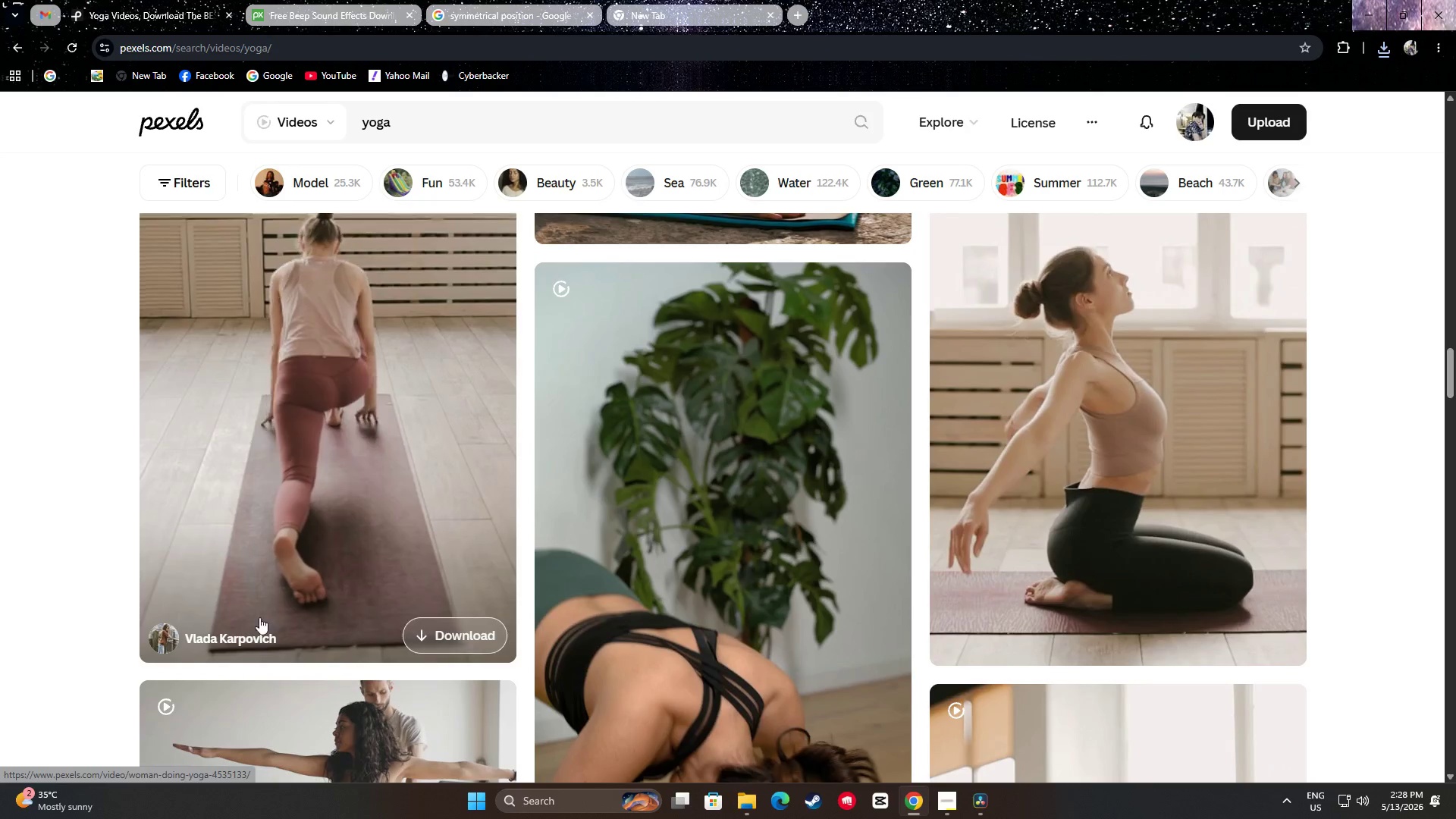 
right_click([240, 636])
 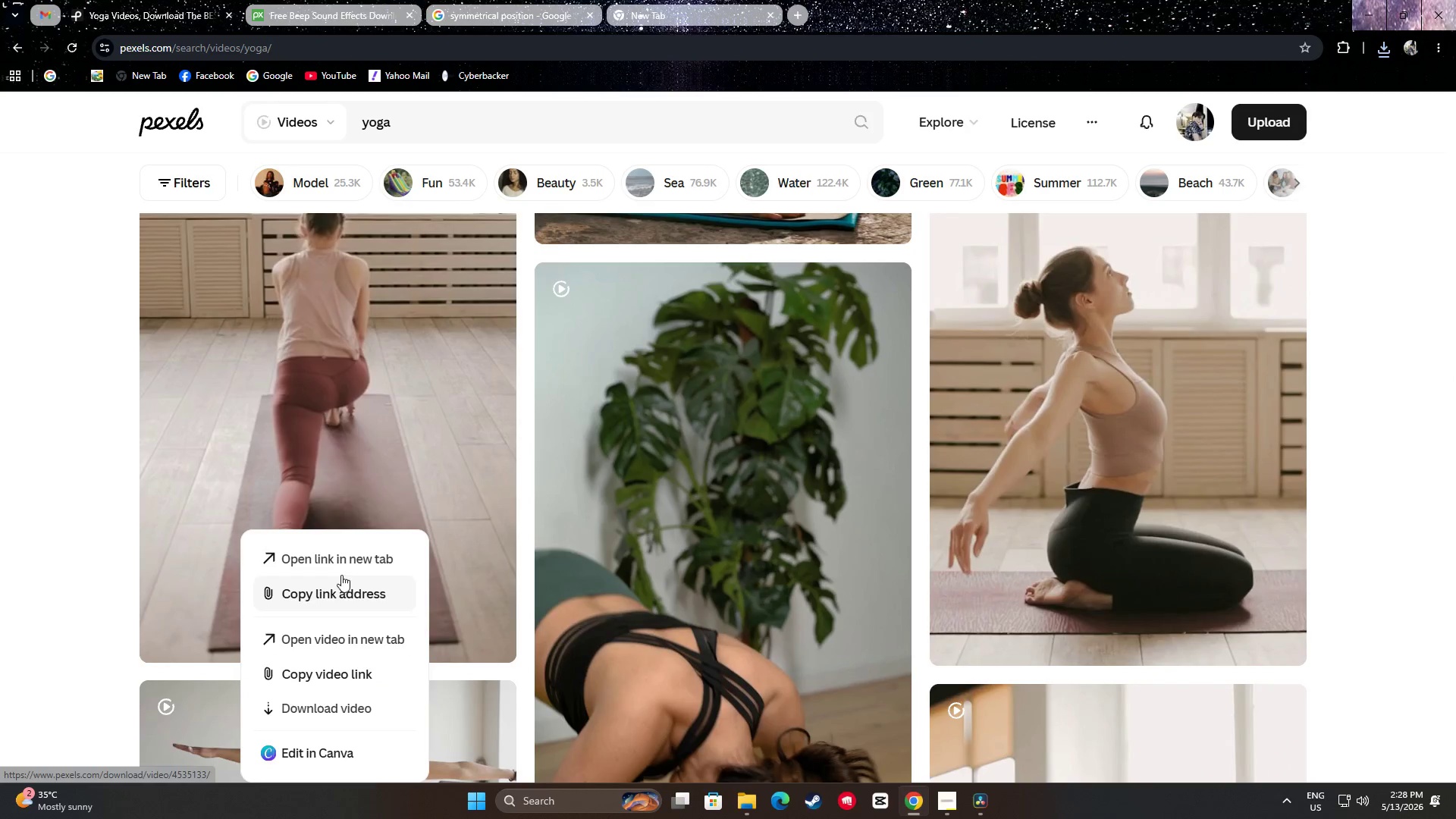 
left_click([341, 560])
 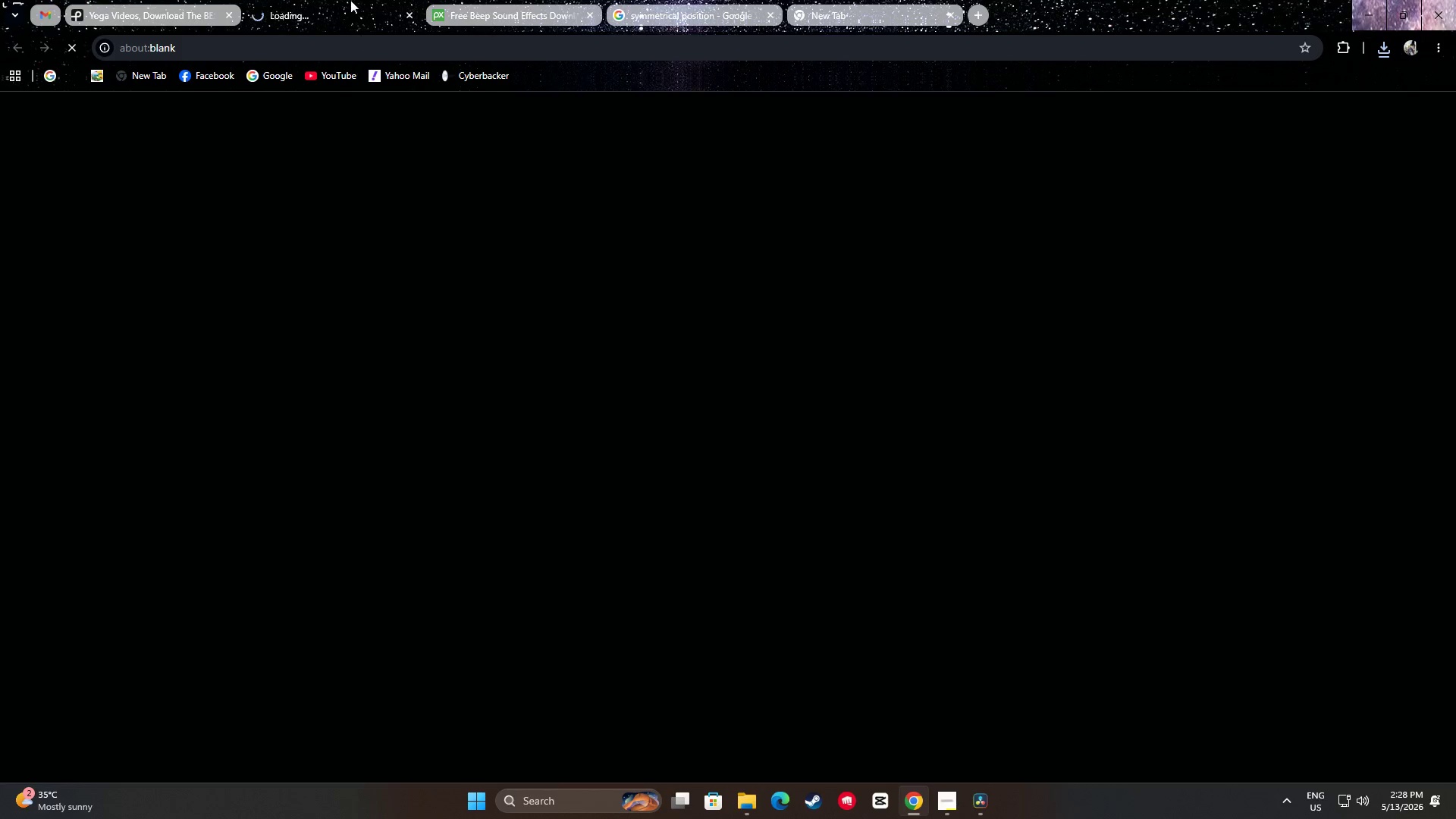 
left_click([345, 0])
 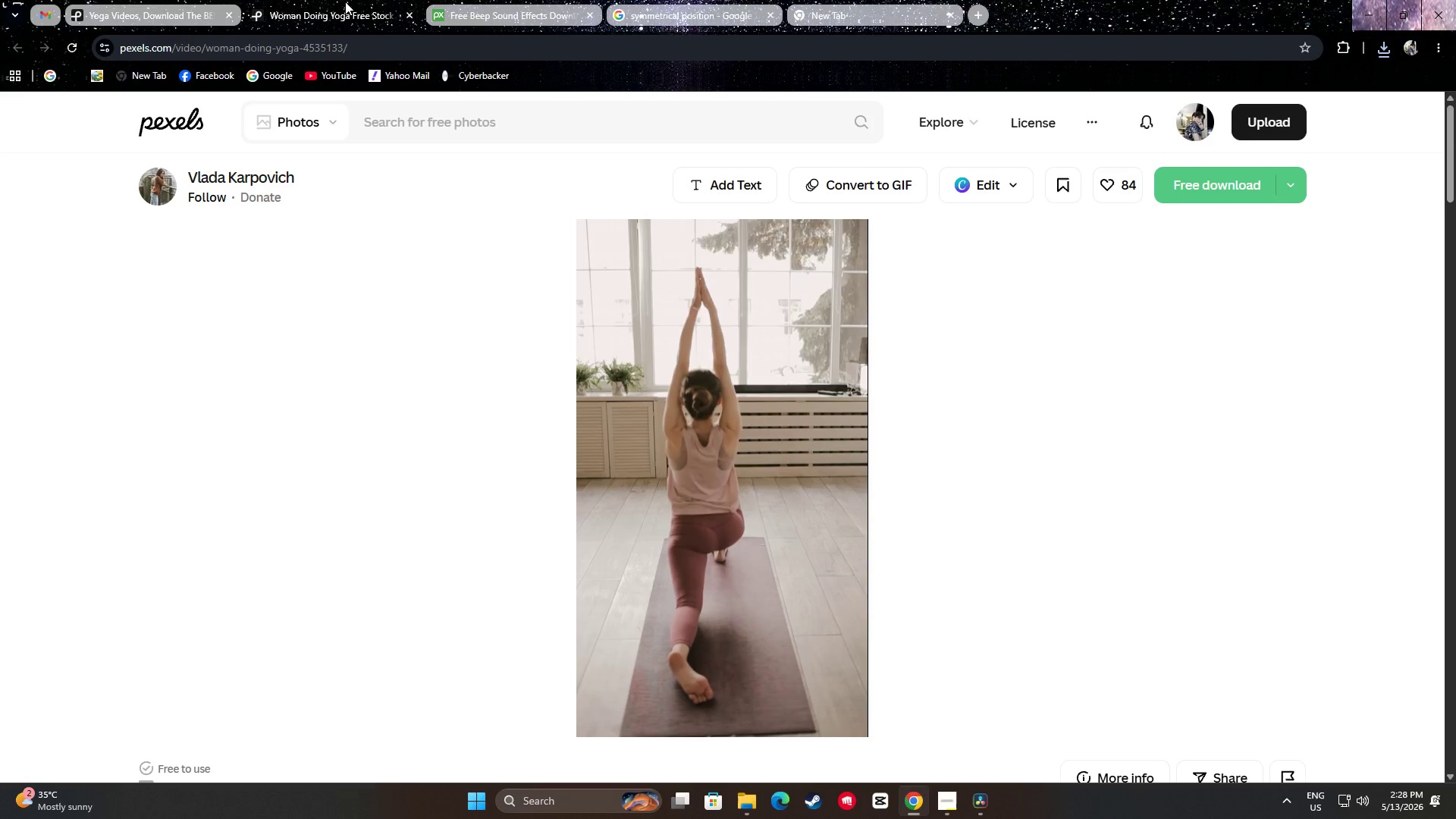 
wait(9.48)
 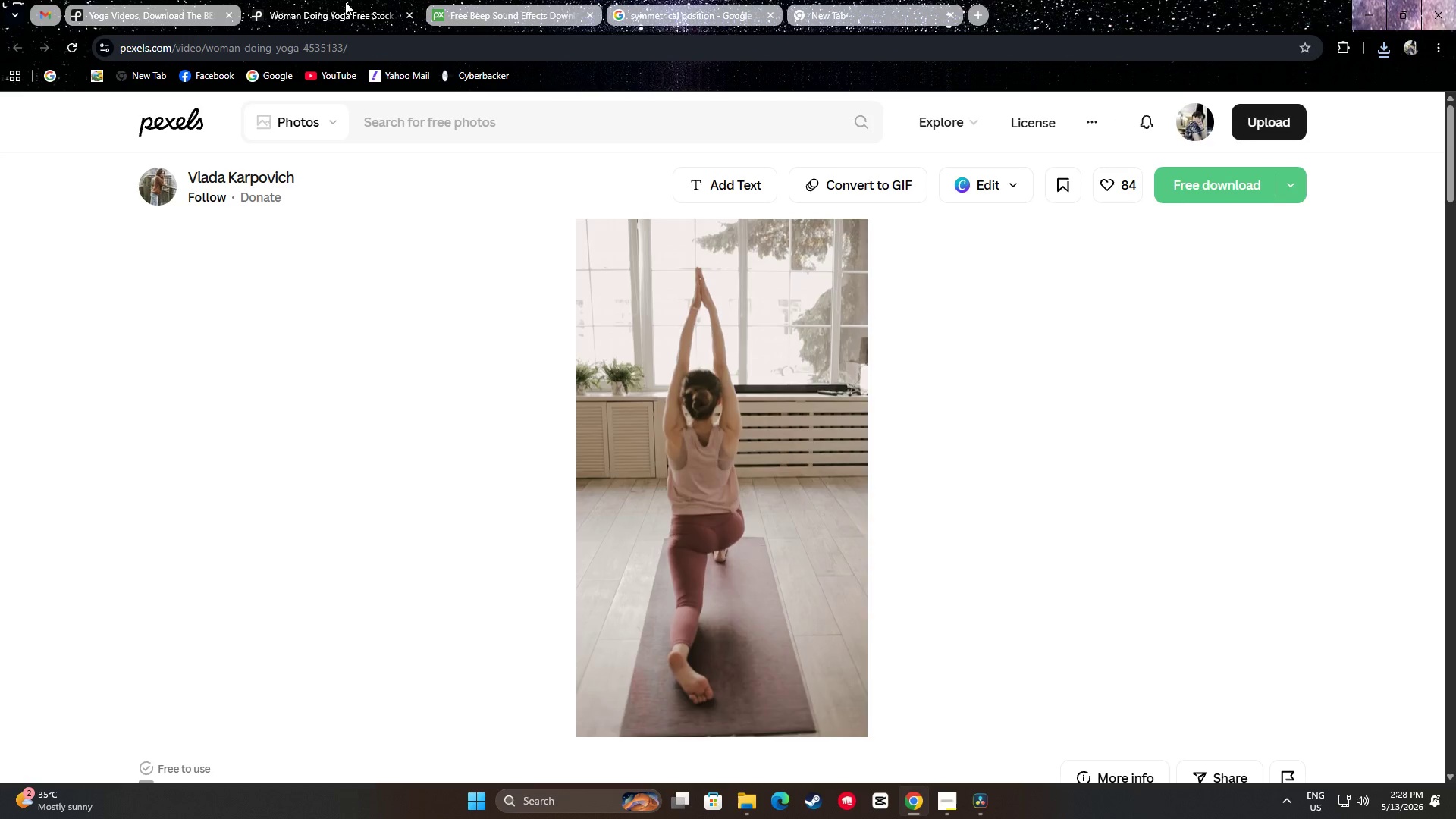 
scroll: coordinate [0, 573], scroll_direction: down, amount: 20.0
 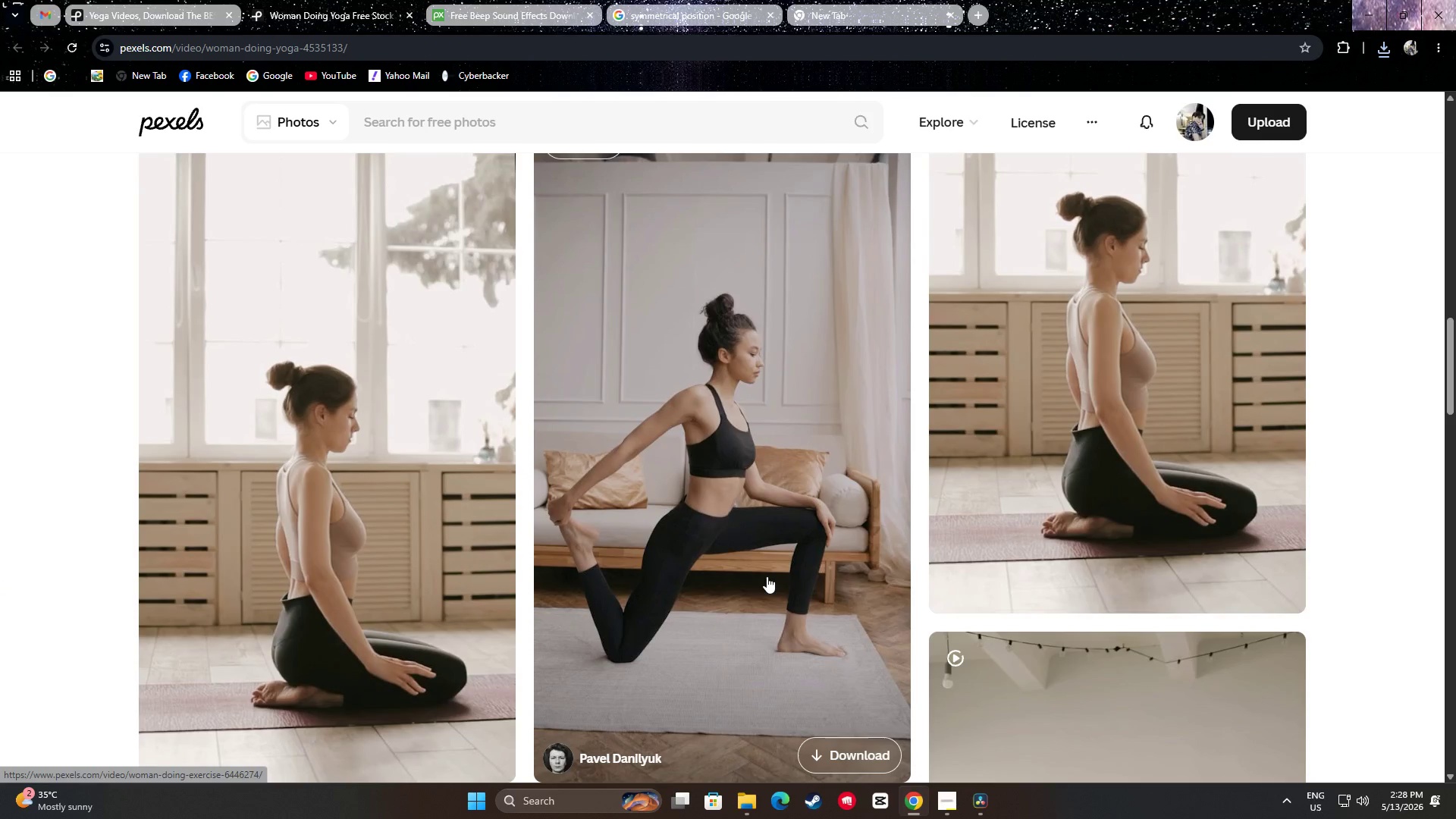 
scroll: coordinate [733, 657], scroll_direction: up, amount: 2.0
 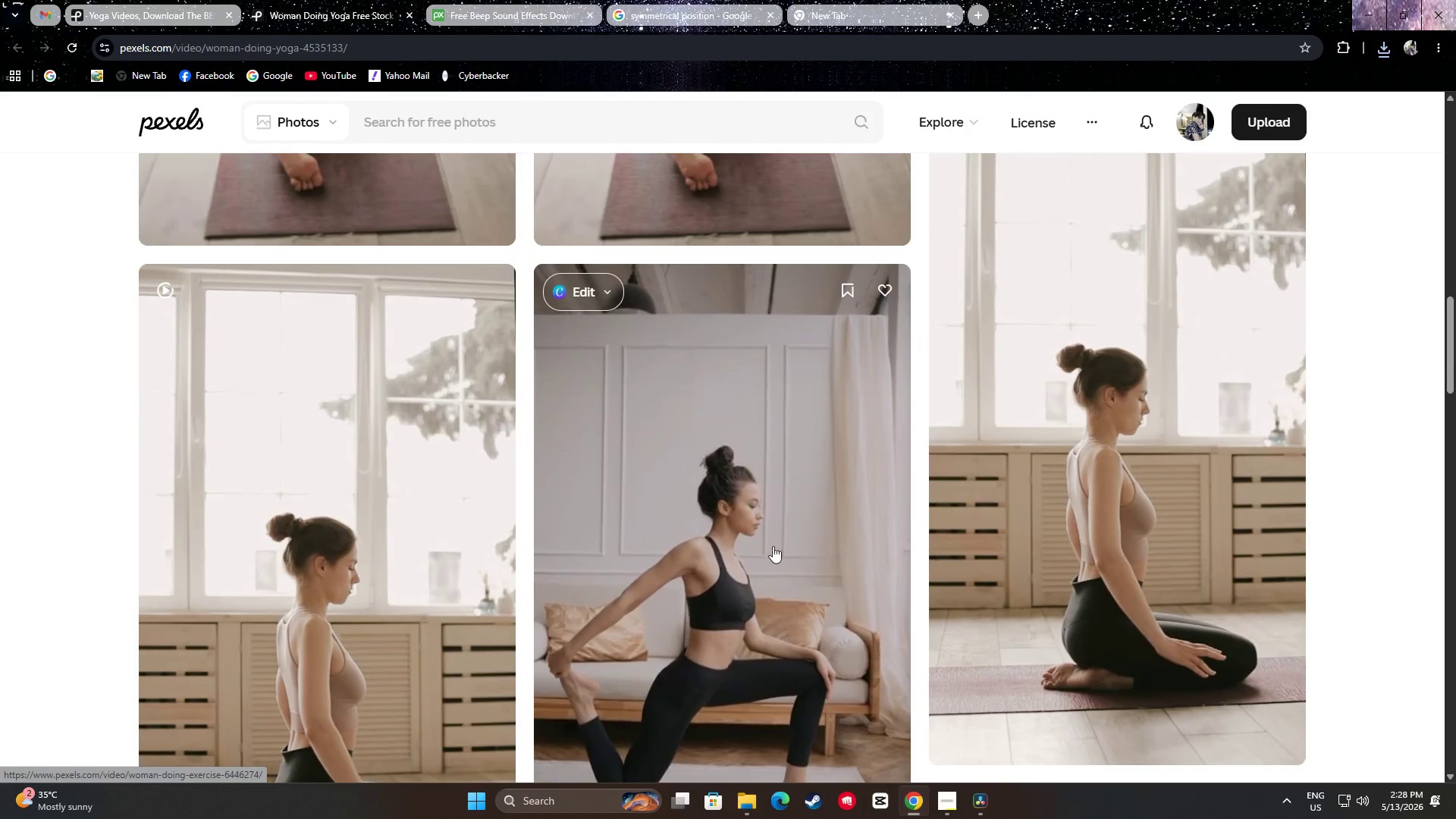 
scroll: coordinate [798, 537], scroll_direction: down, amount: 3.0
 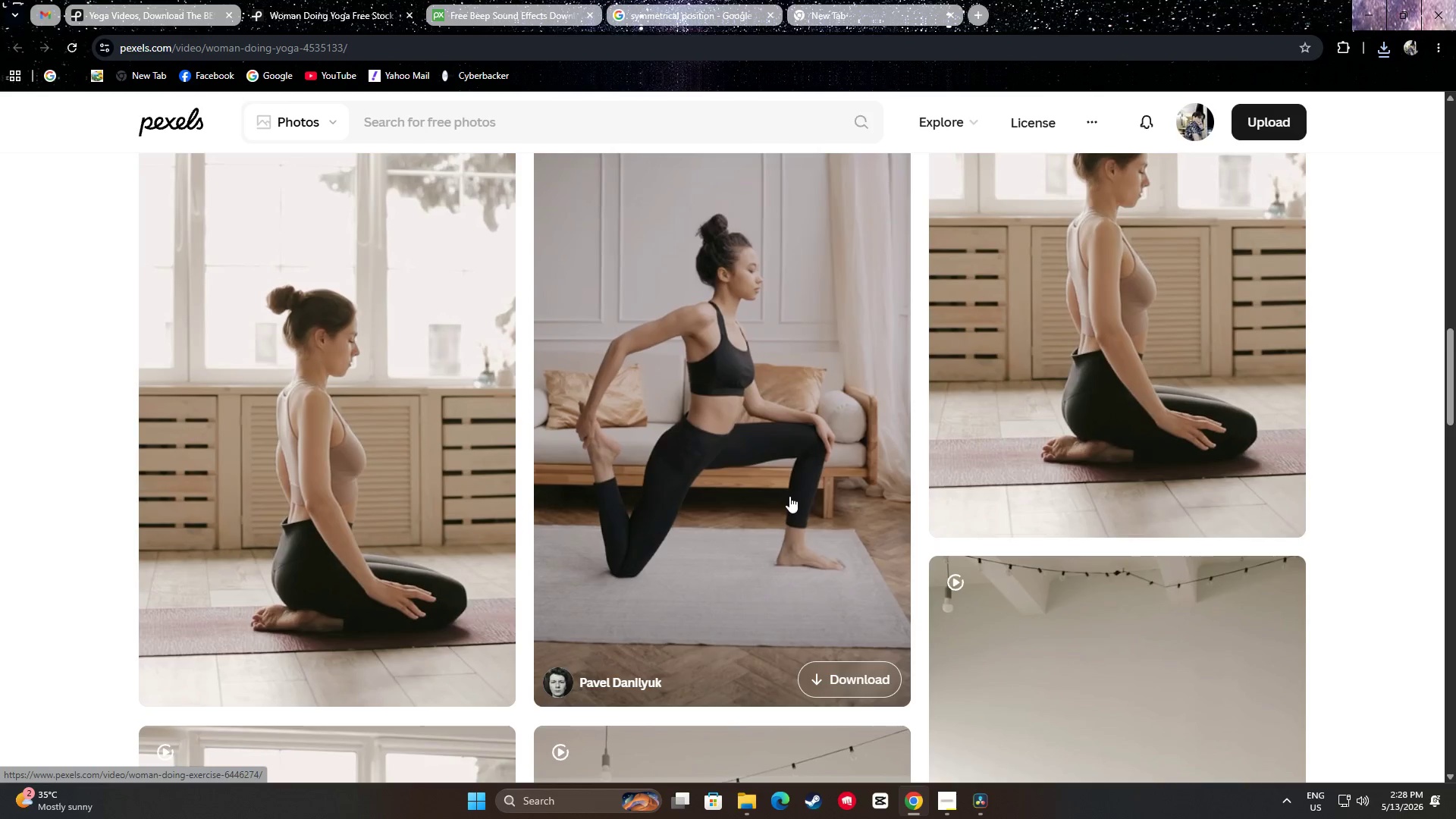 
wait(12.22)
 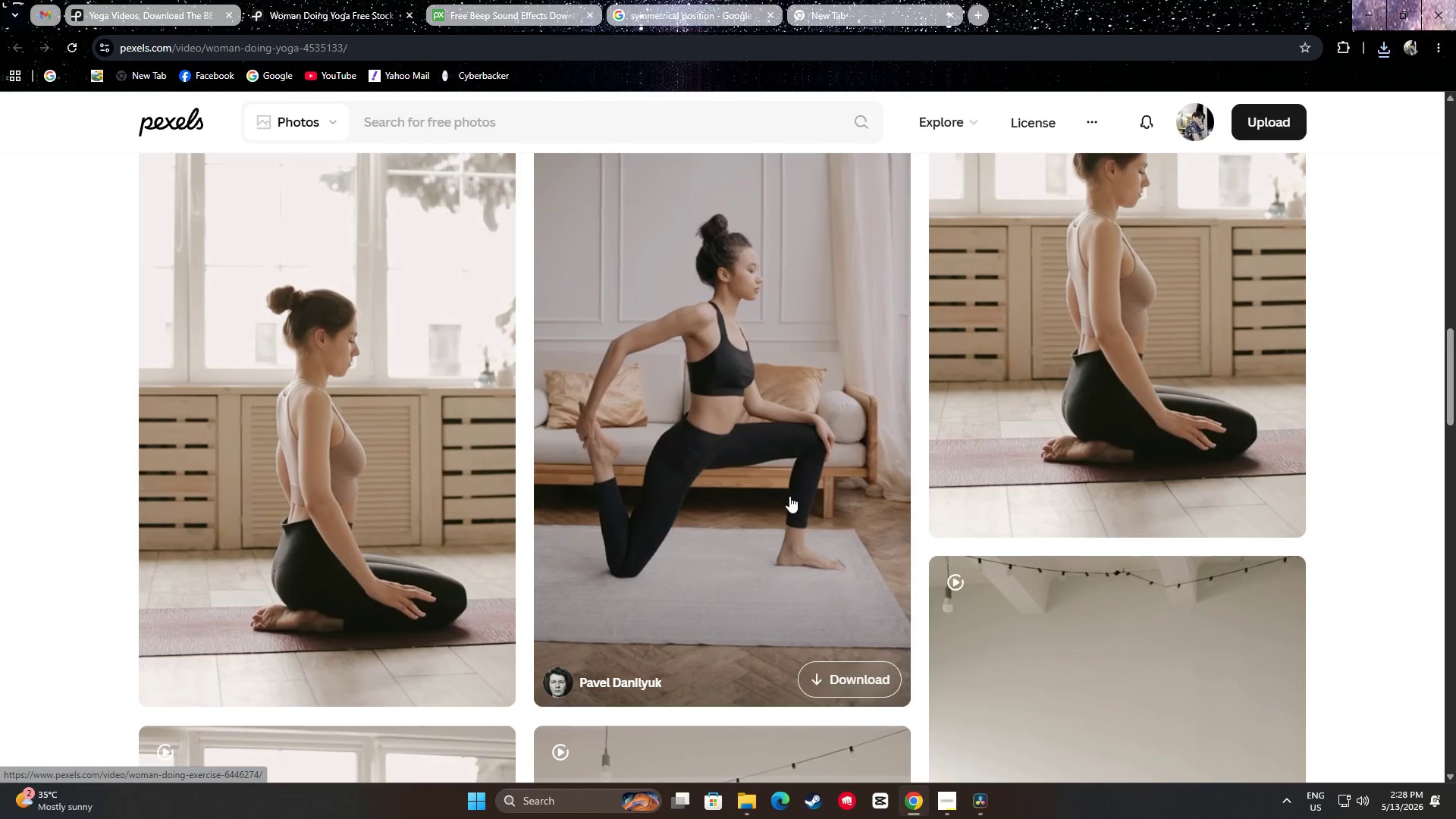 
left_click([860, 685])
 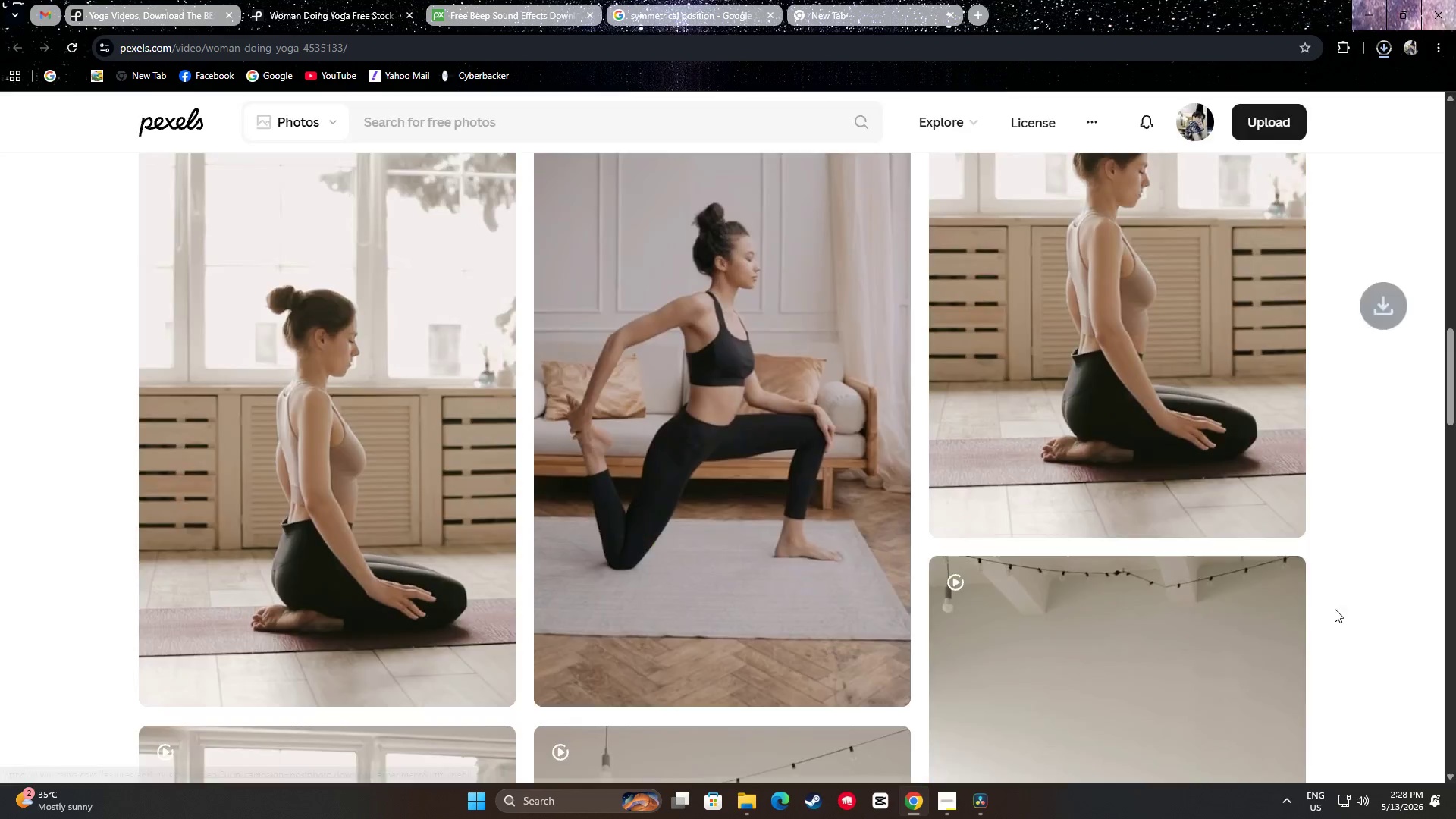 
scroll: coordinate [1170, 548], scroll_direction: down, amount: 7.0
 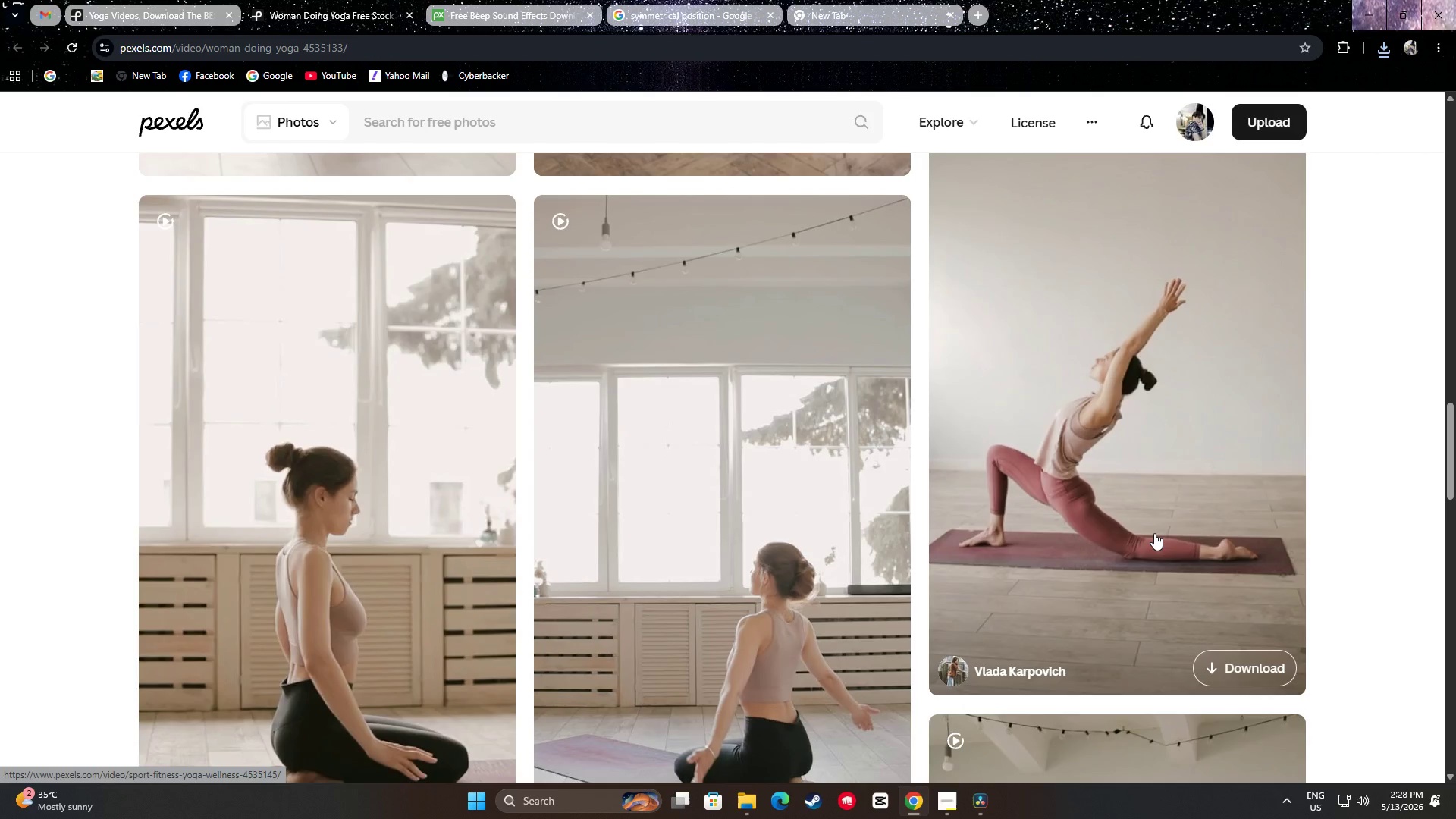 
scroll: coordinate [1402, 628], scroll_direction: up, amount: 18.0
 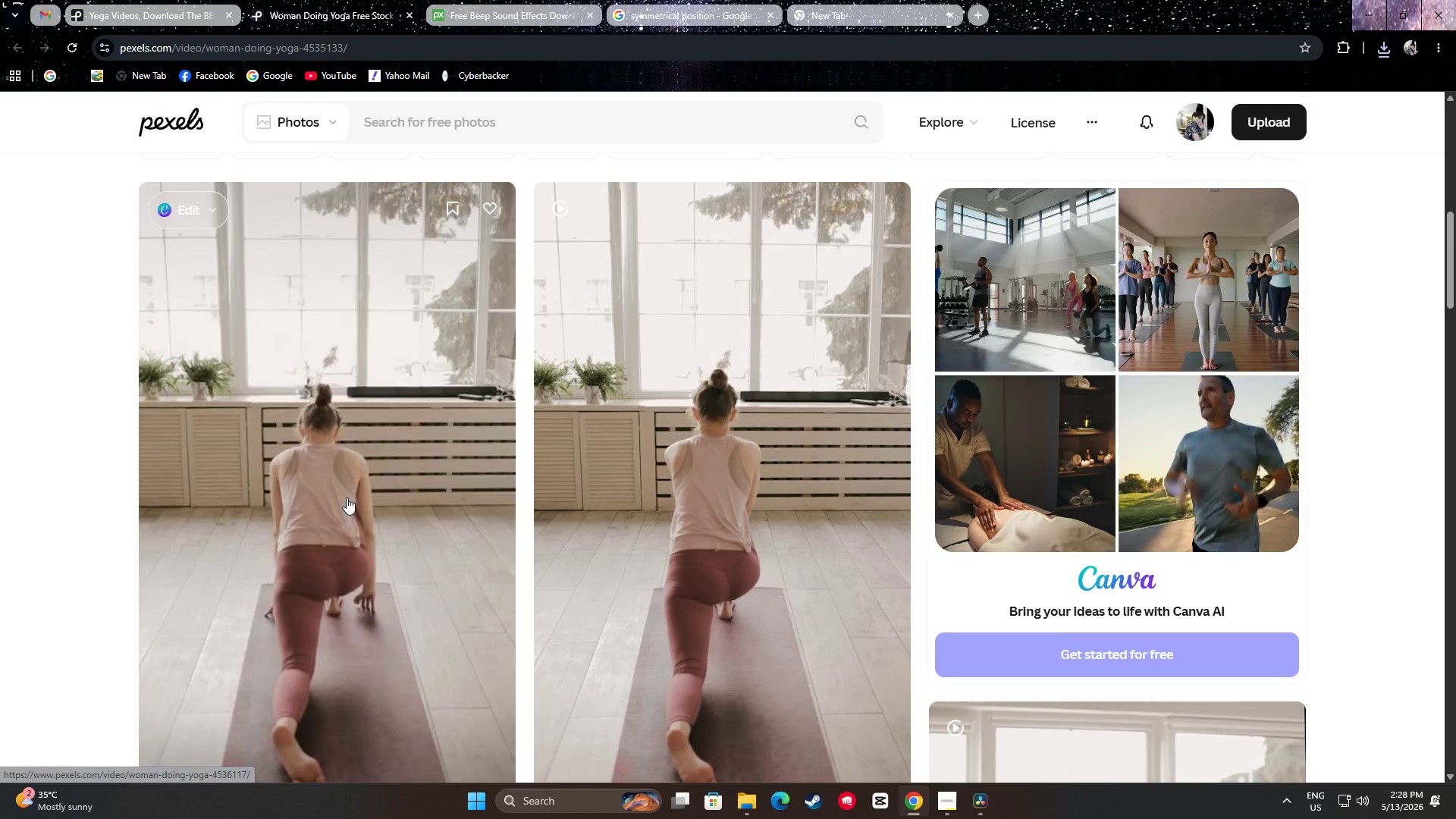 
scroll: coordinate [1304, 519], scroll_direction: down, amount: 18.0
 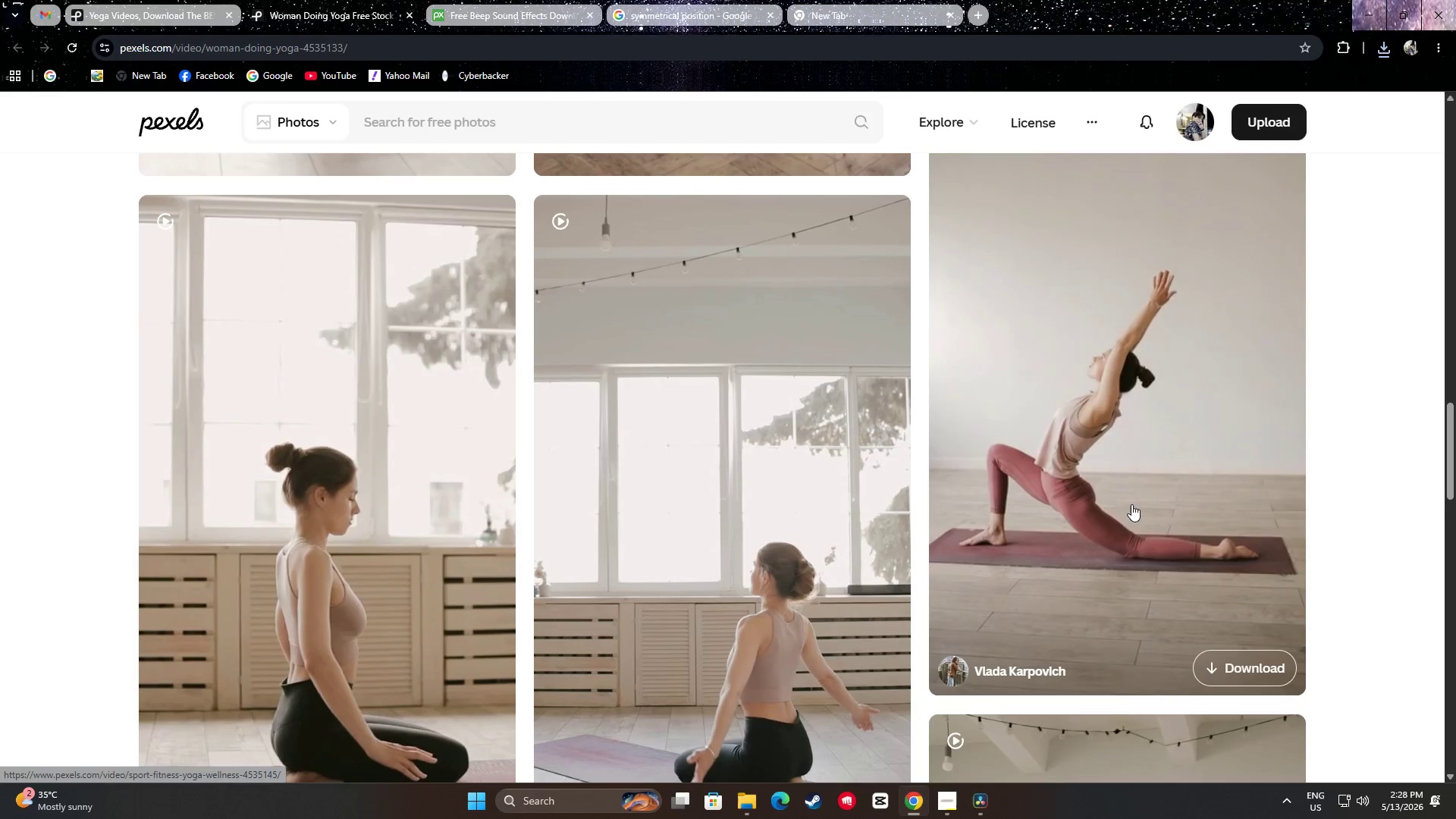 
left_click([1253, 661])
 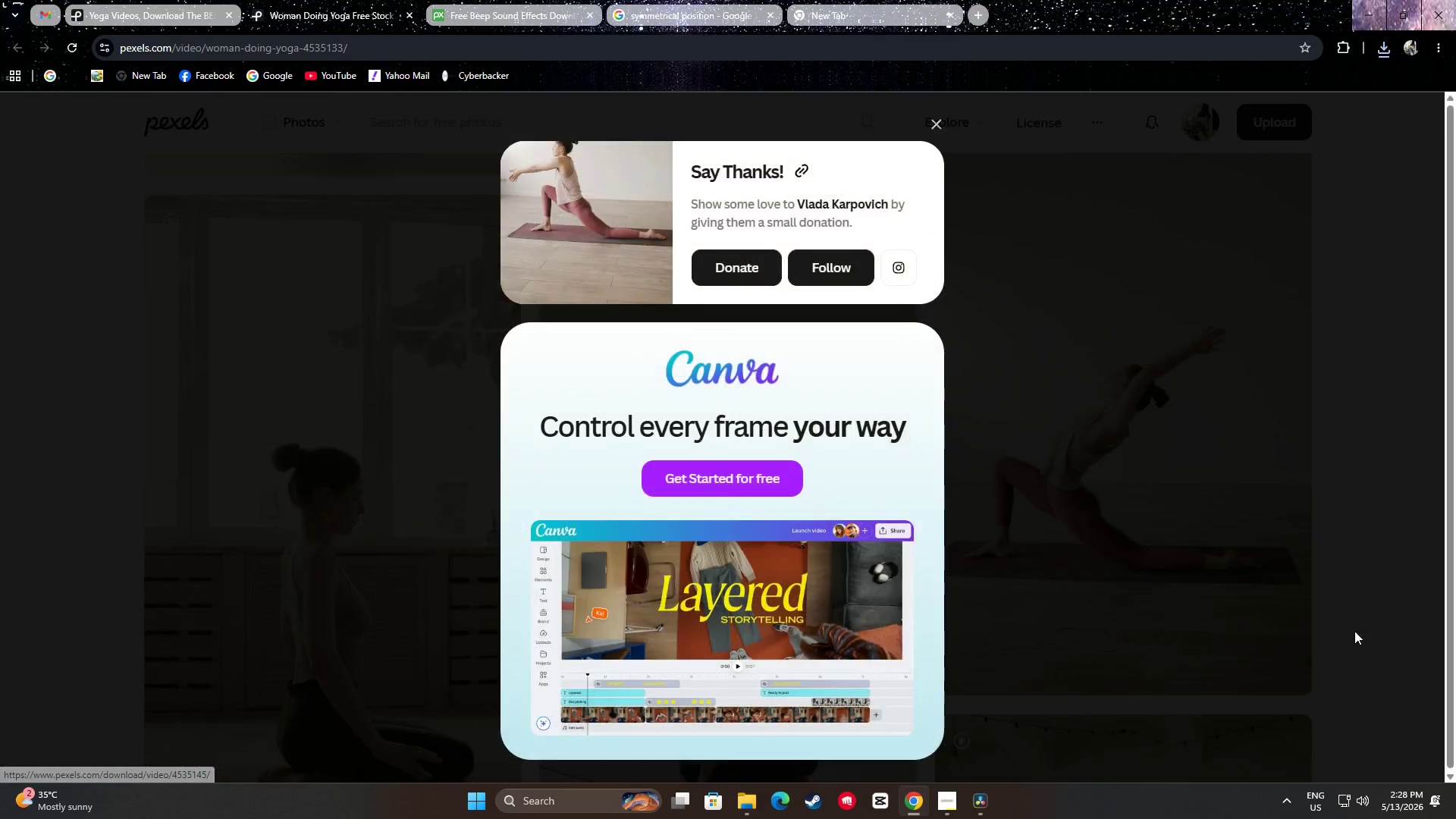 
left_click([1369, 615])
 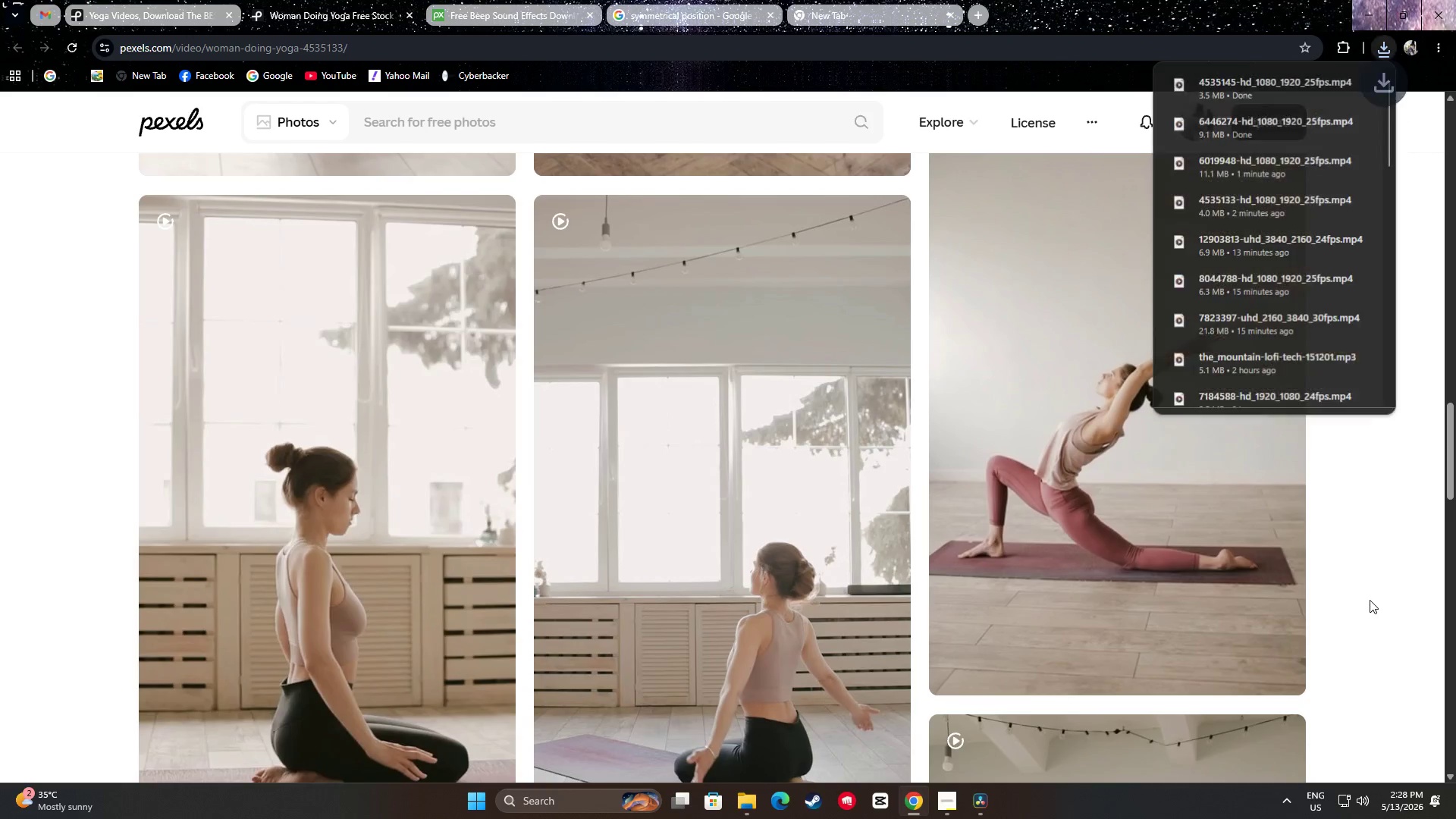 
left_click([1390, 569])
 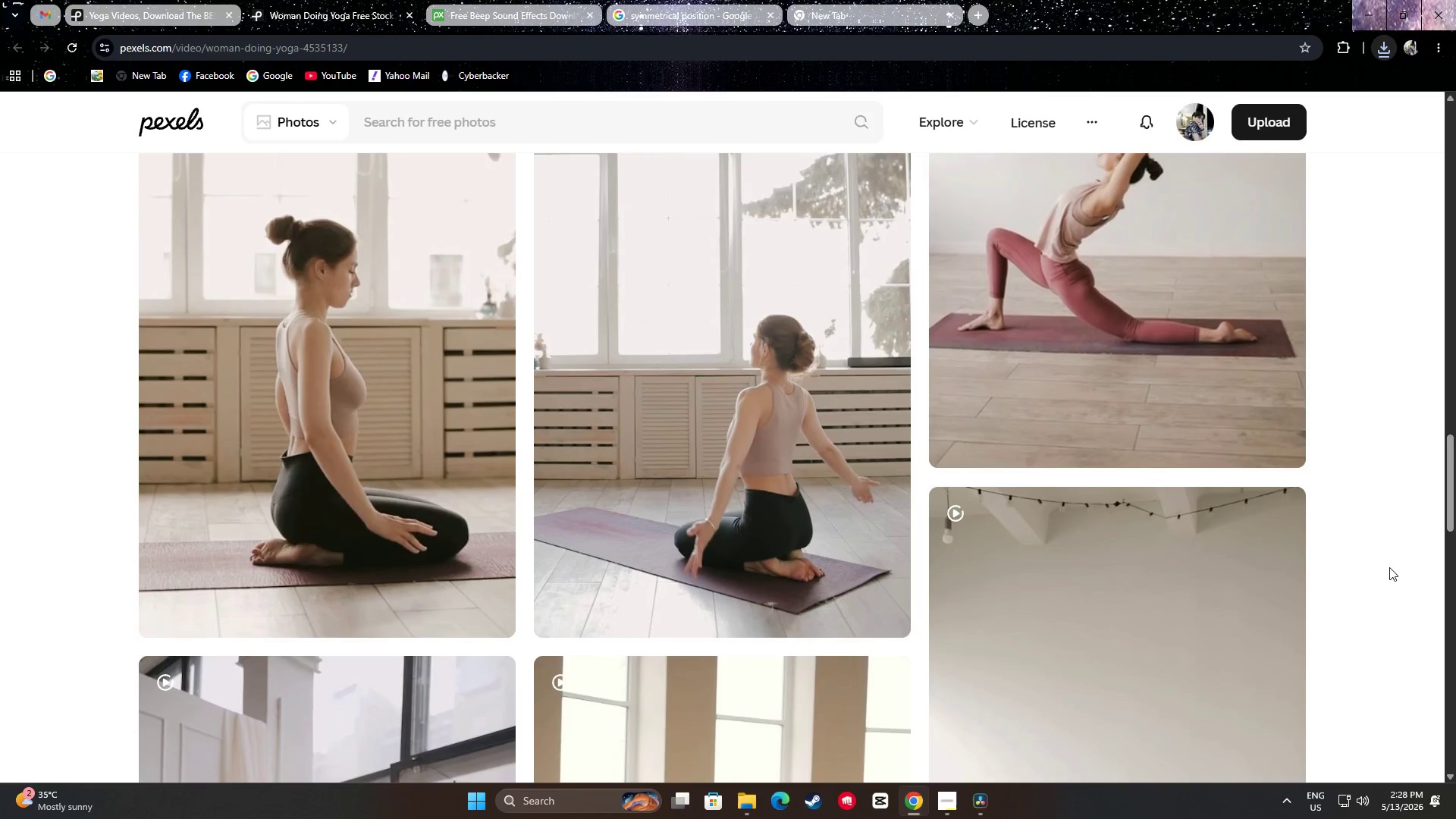 
scroll: coordinate [1344, 550], scroll_direction: down, amount: 24.0
 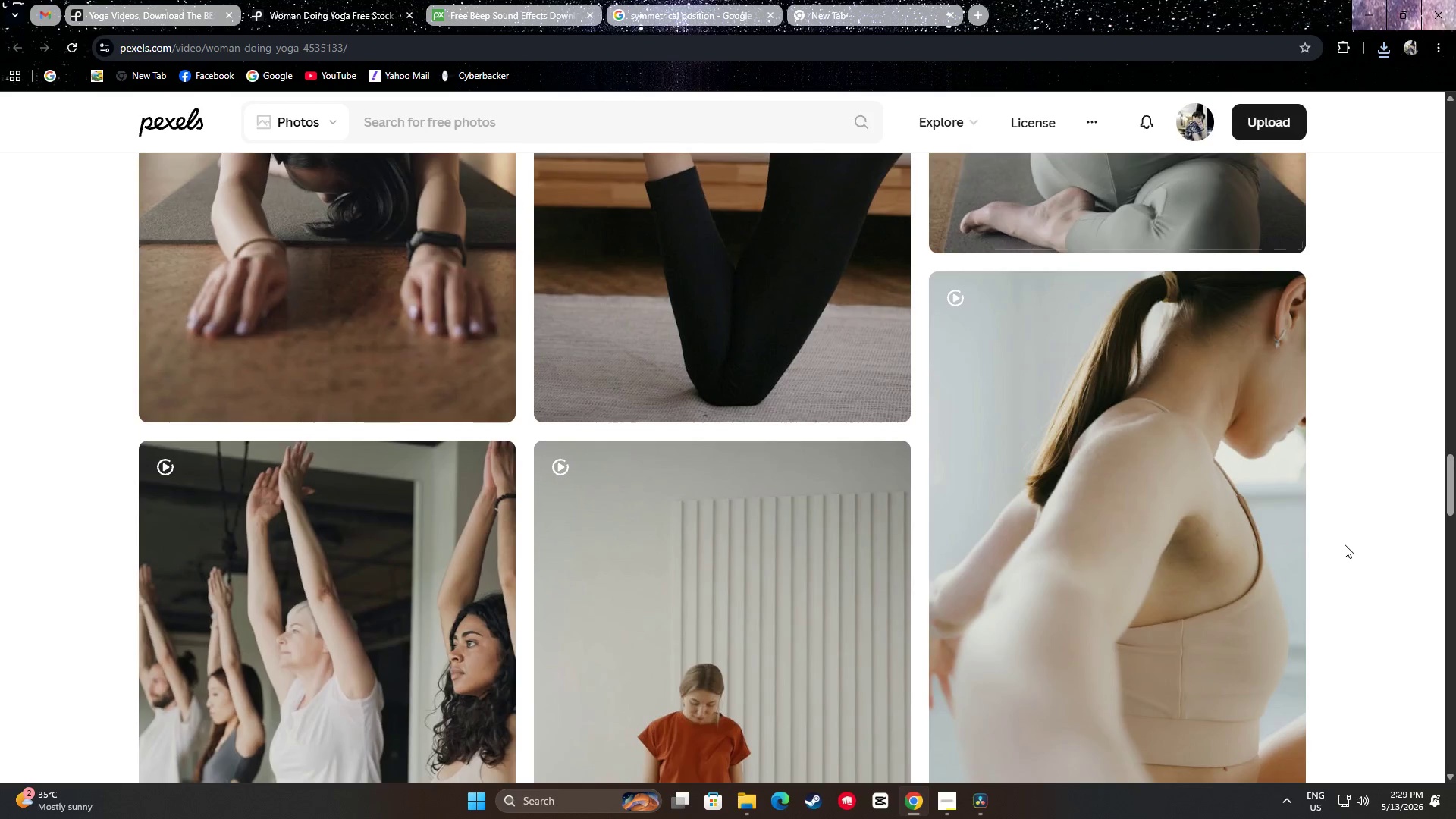 
scroll: coordinate [1342, 545], scroll_direction: down, amount: 5.0
 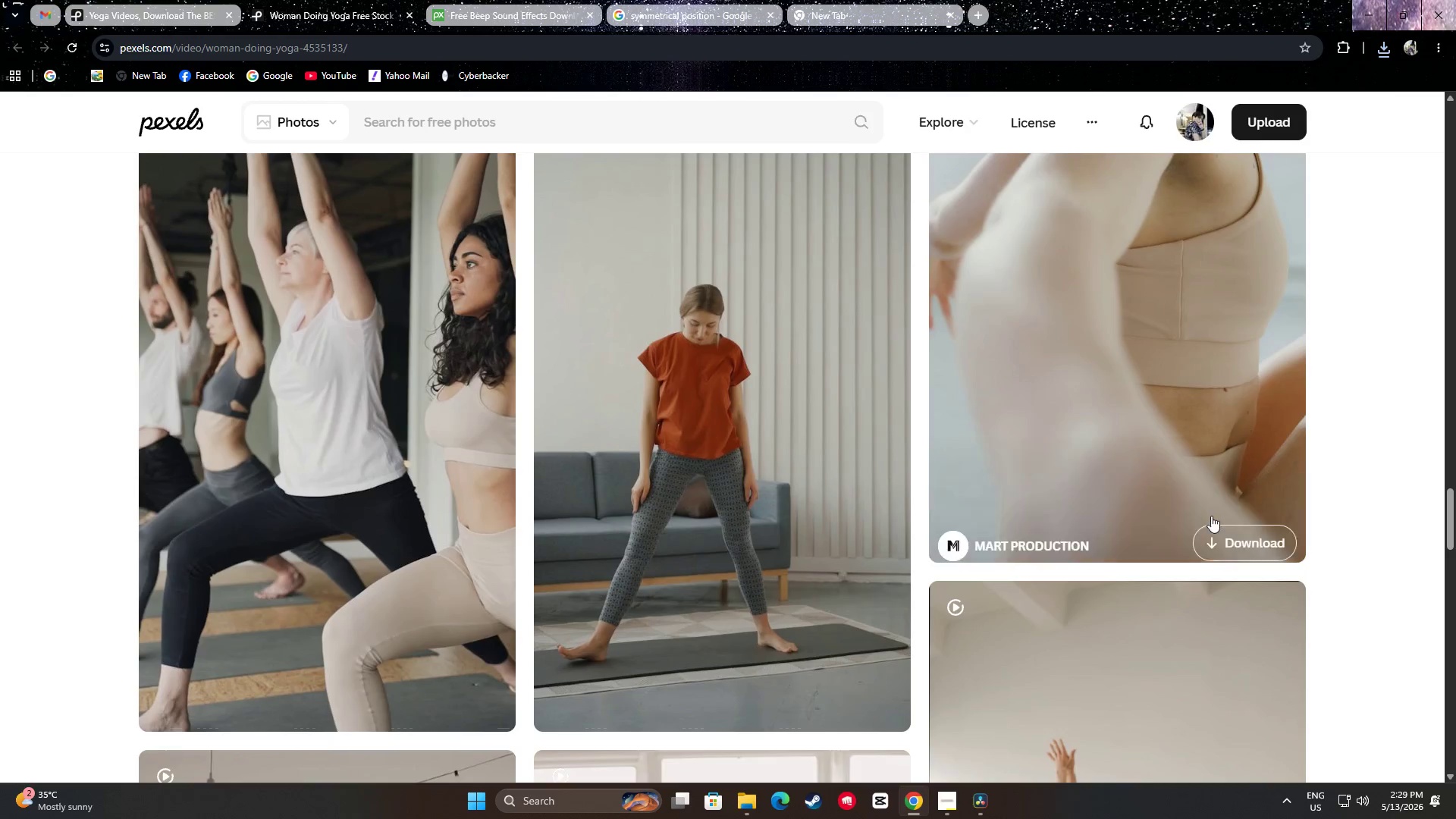 
scroll: coordinate [1193, 518], scroll_direction: up, amount: 3.0
 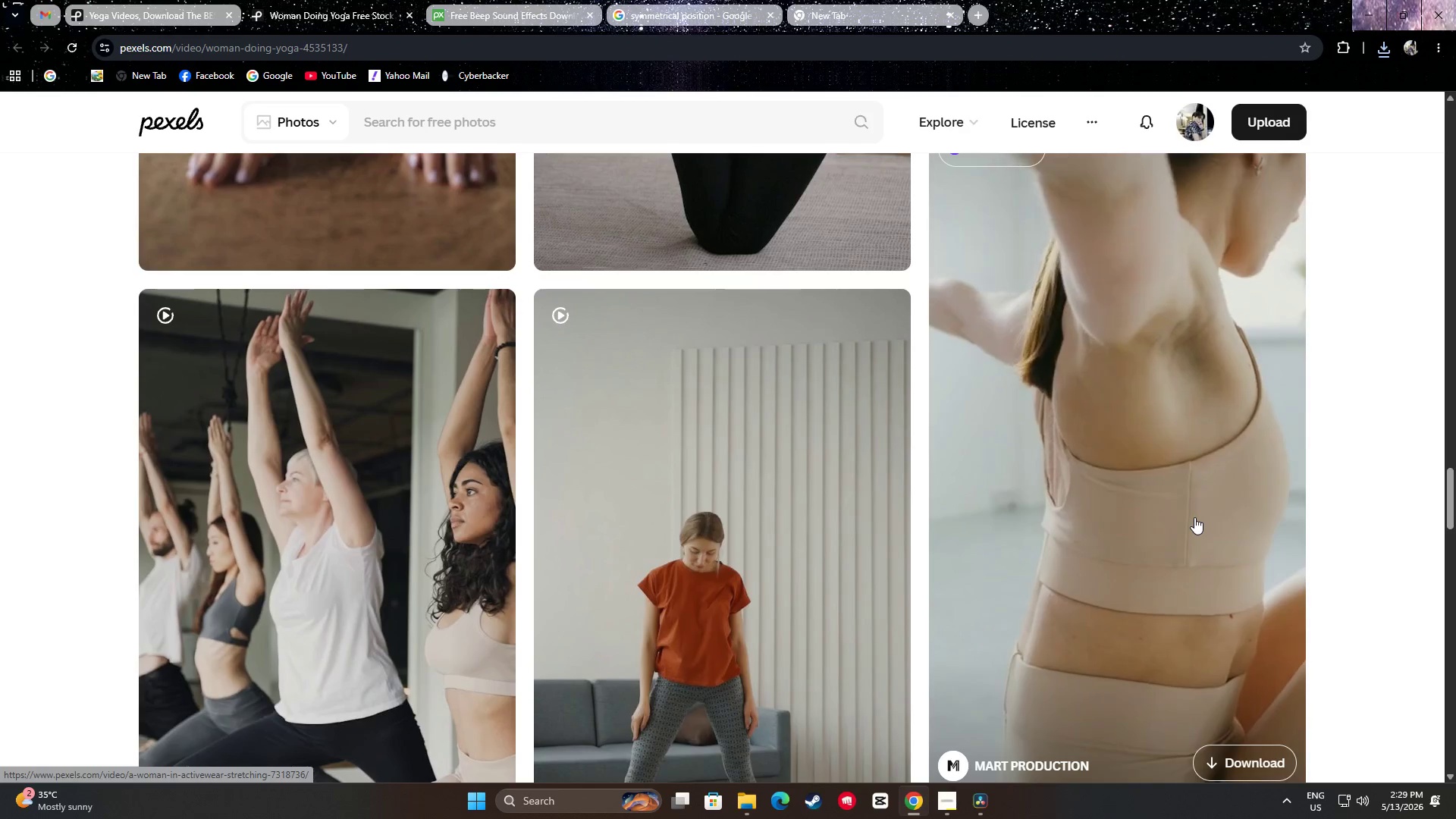 
scroll: coordinate [2, 468], scroll_direction: down, amount: 21.0
 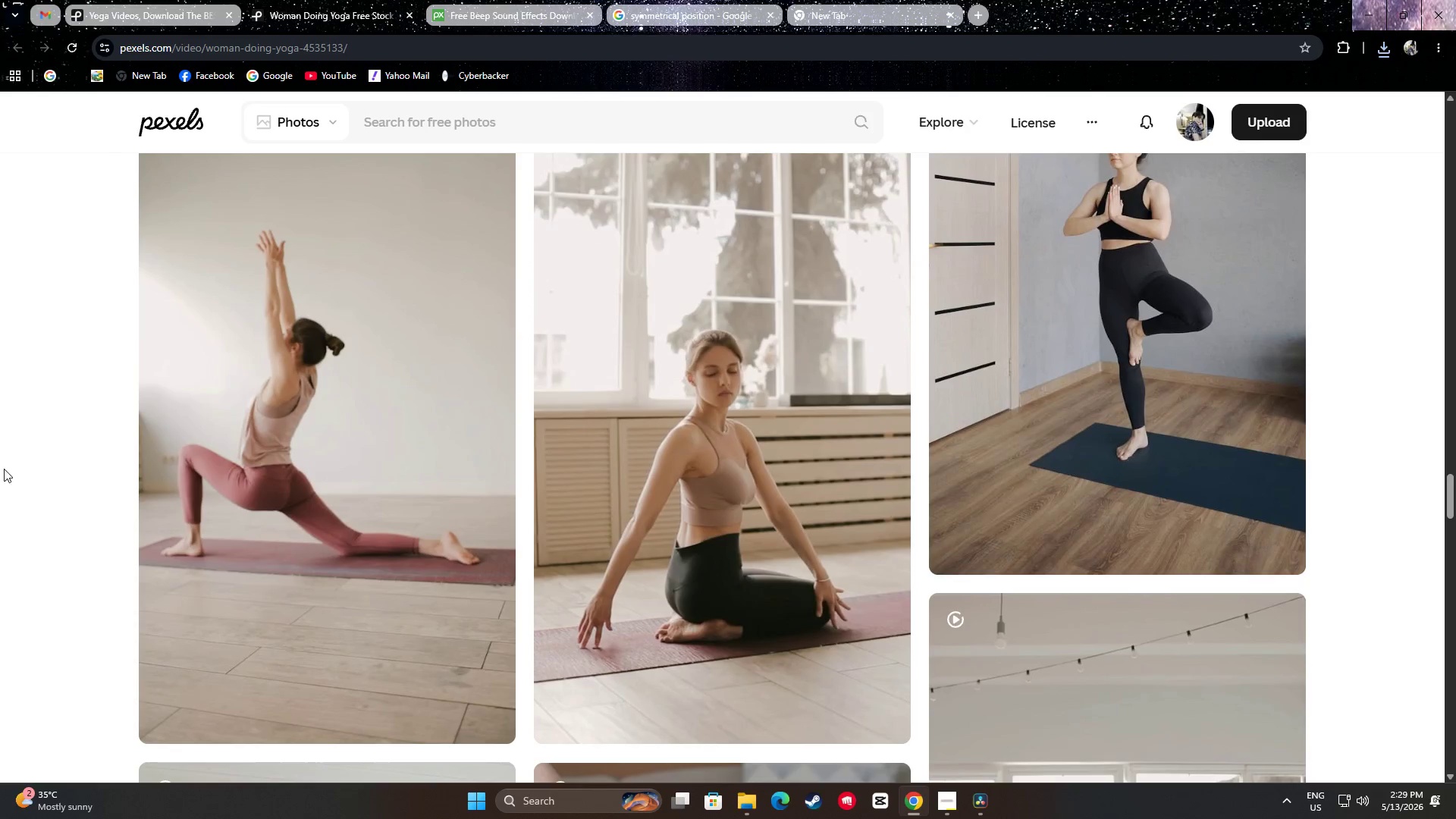 
scroll: coordinate [5, 457], scroll_direction: up, amount: 6.0
 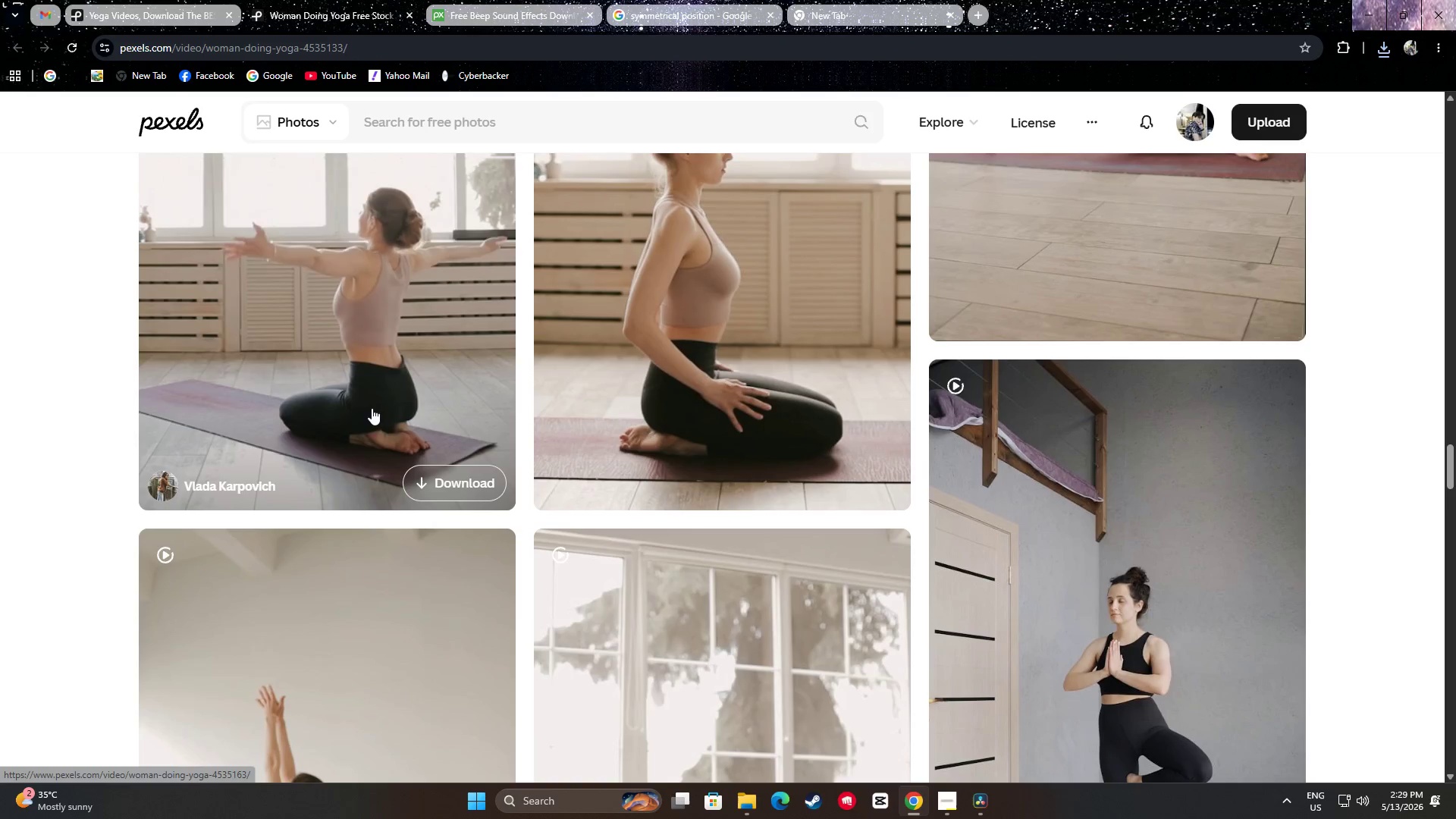 
wait(7.7)
 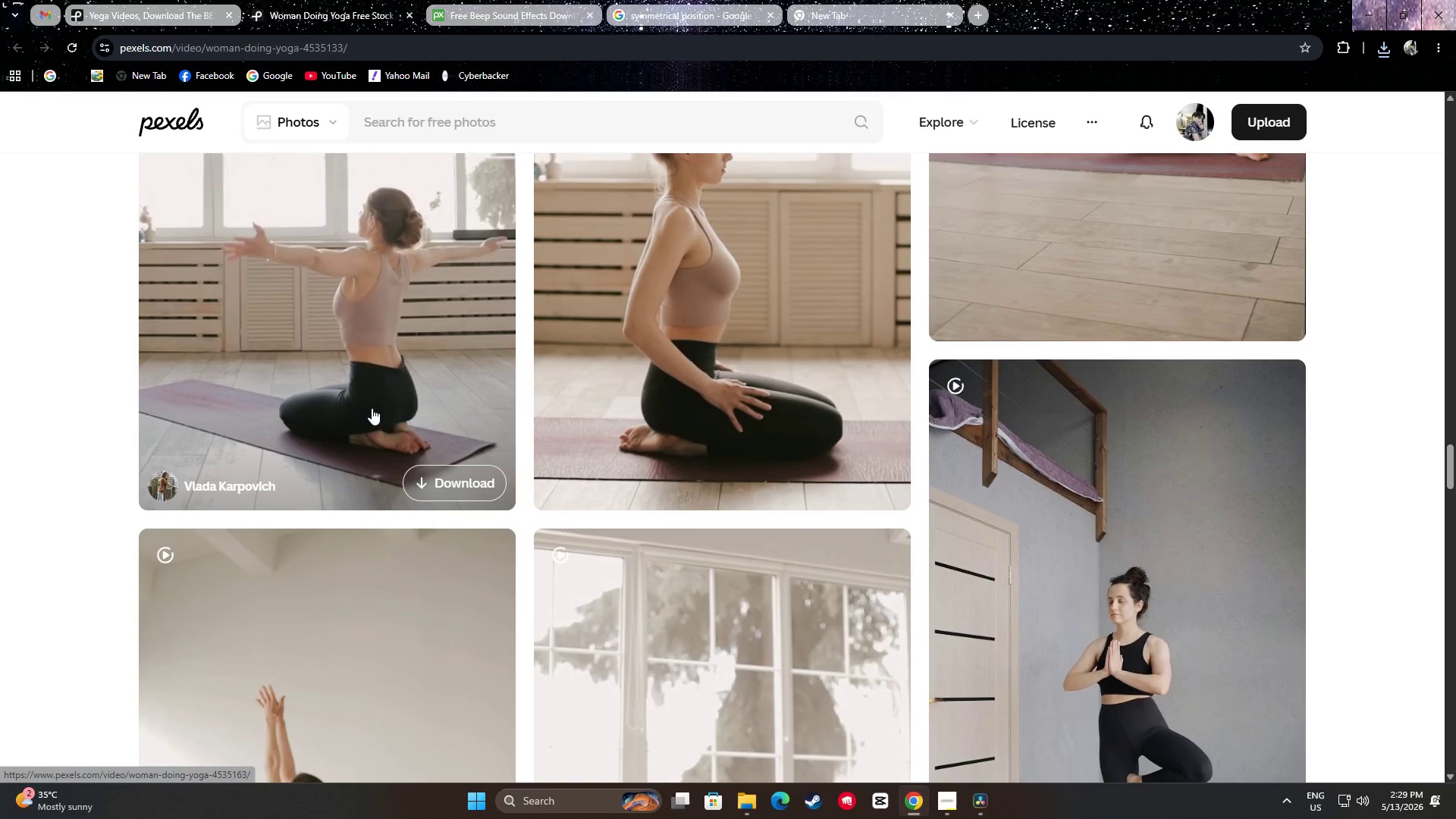 
scroll: coordinate [382, 385], scroll_direction: up, amount: 2.0
 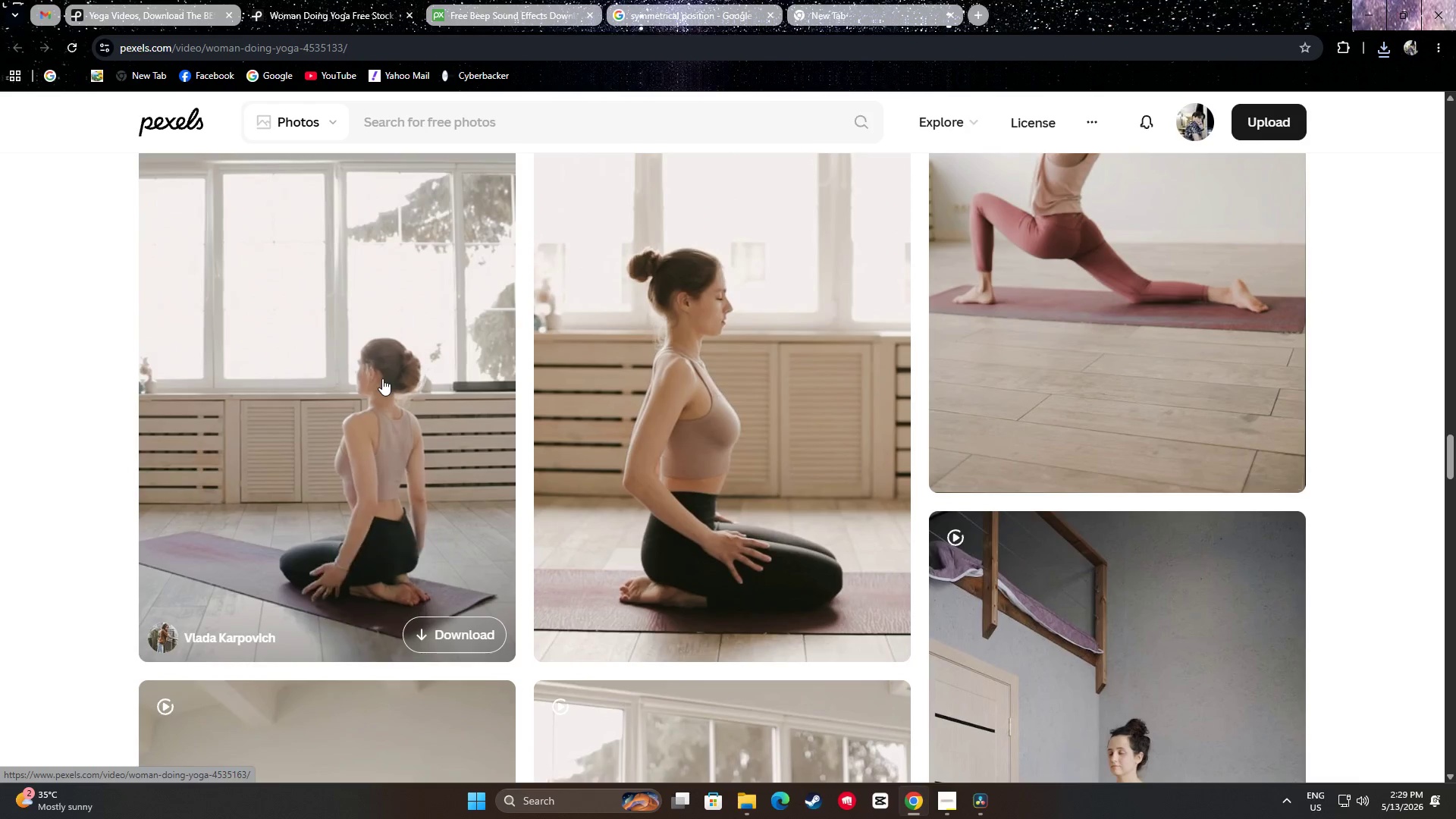 
scroll: coordinate [742, 522], scroll_direction: down, amount: 8.0
 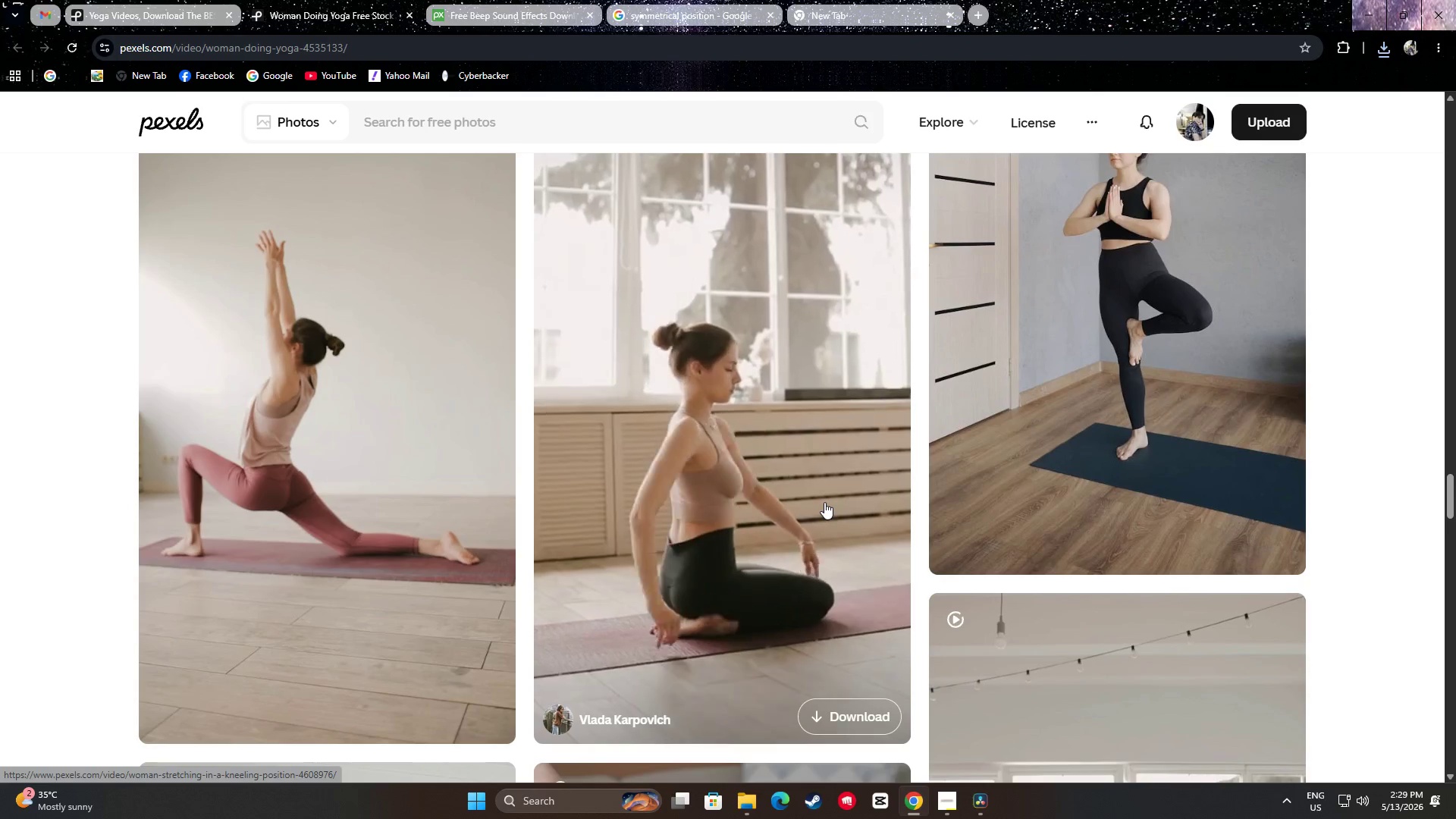 
wait(16.49)
 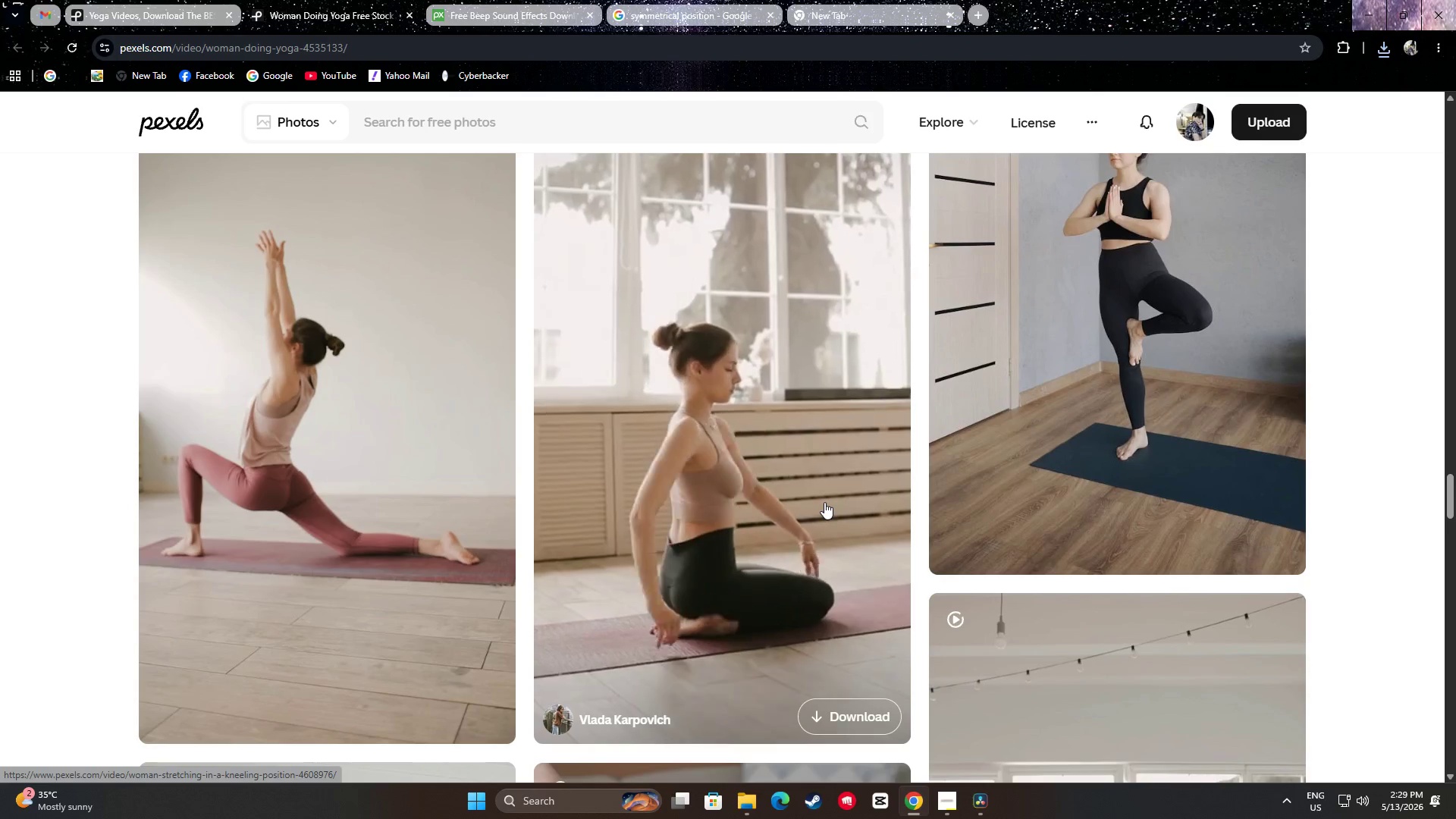 
double_click([4, 403])
 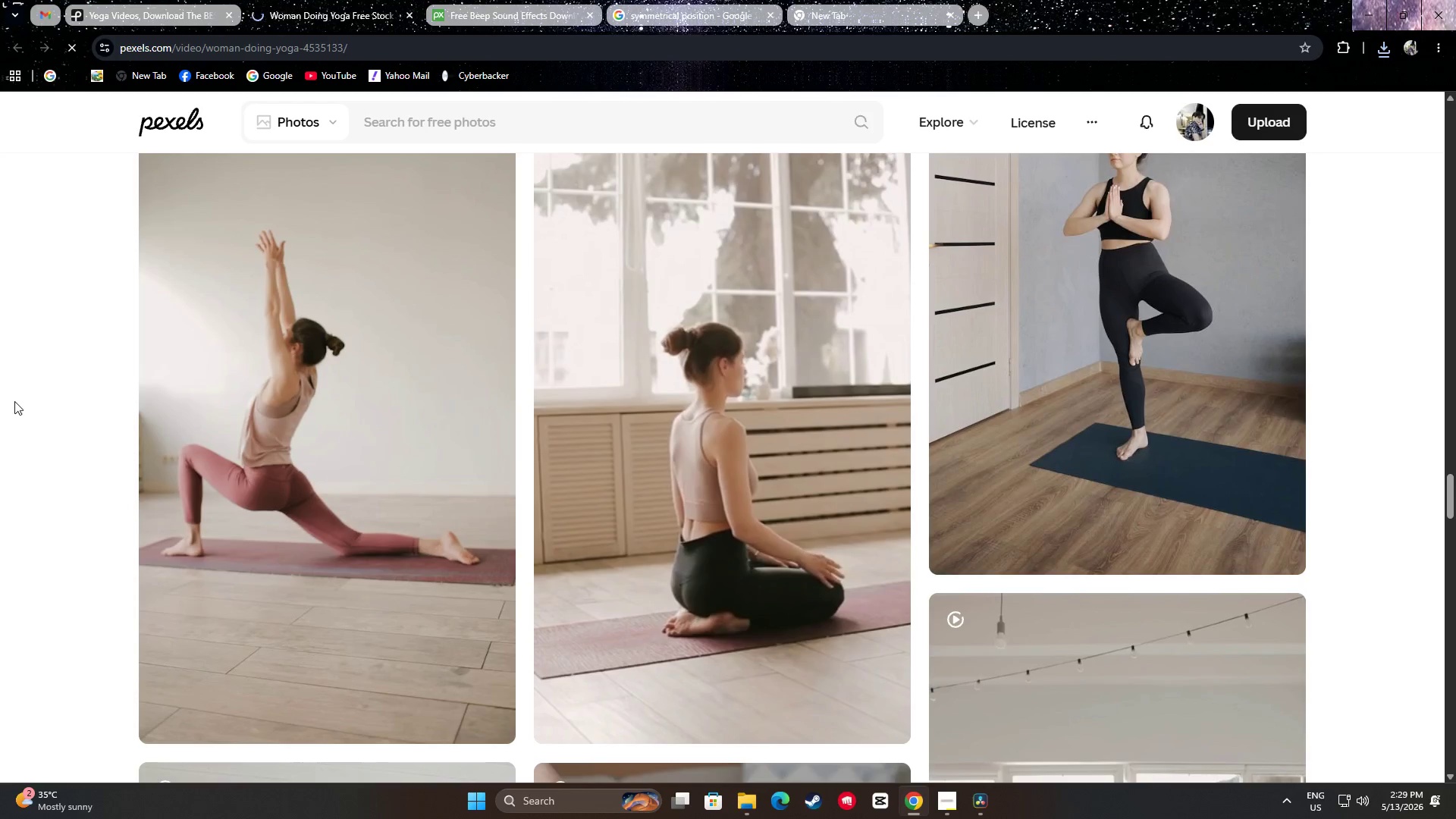 
scroll: coordinate [58, 428], scroll_direction: down, amount: 18.0
 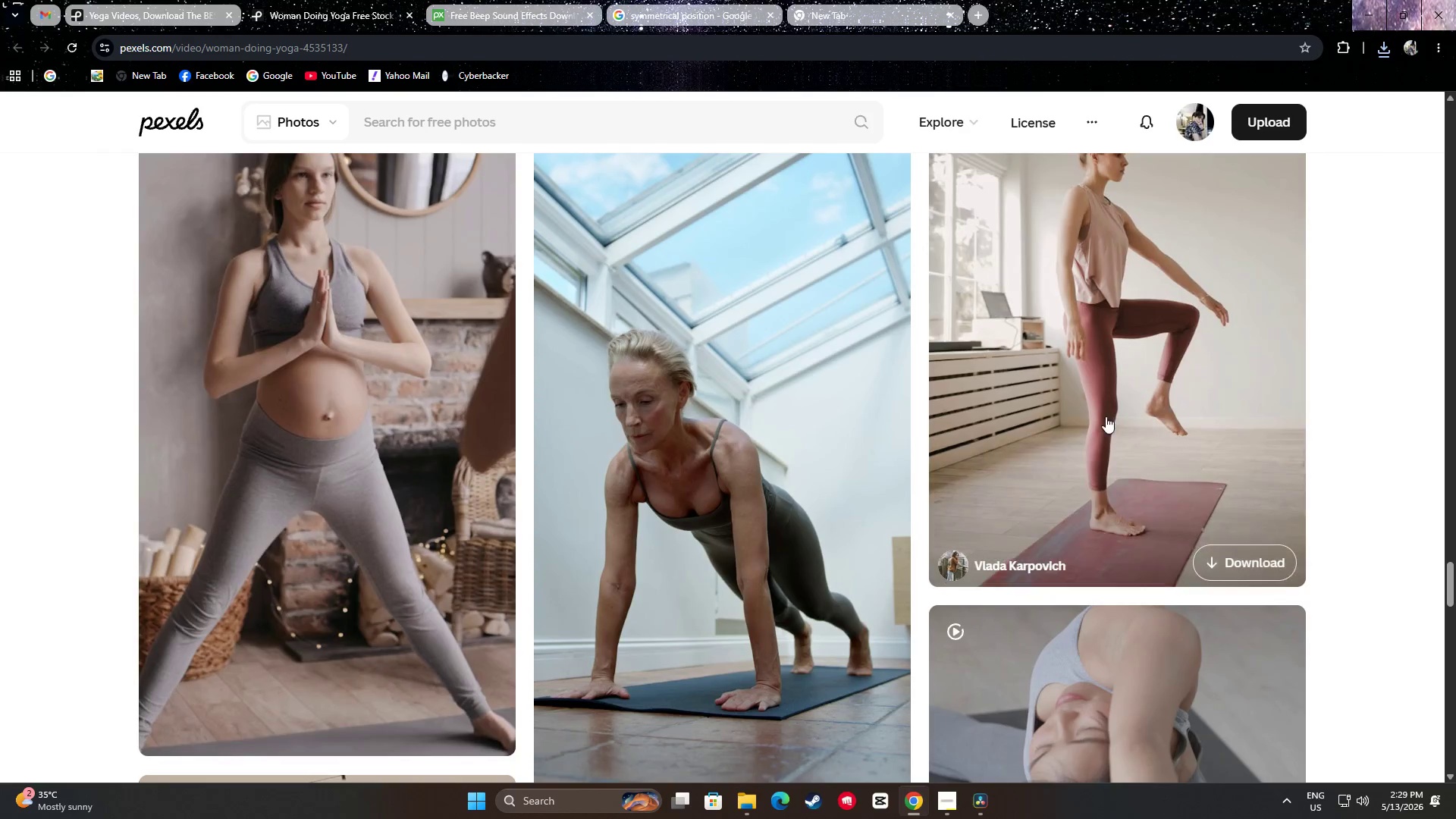 
scroll: coordinate [1157, 438], scroll_direction: up, amount: 2.0
 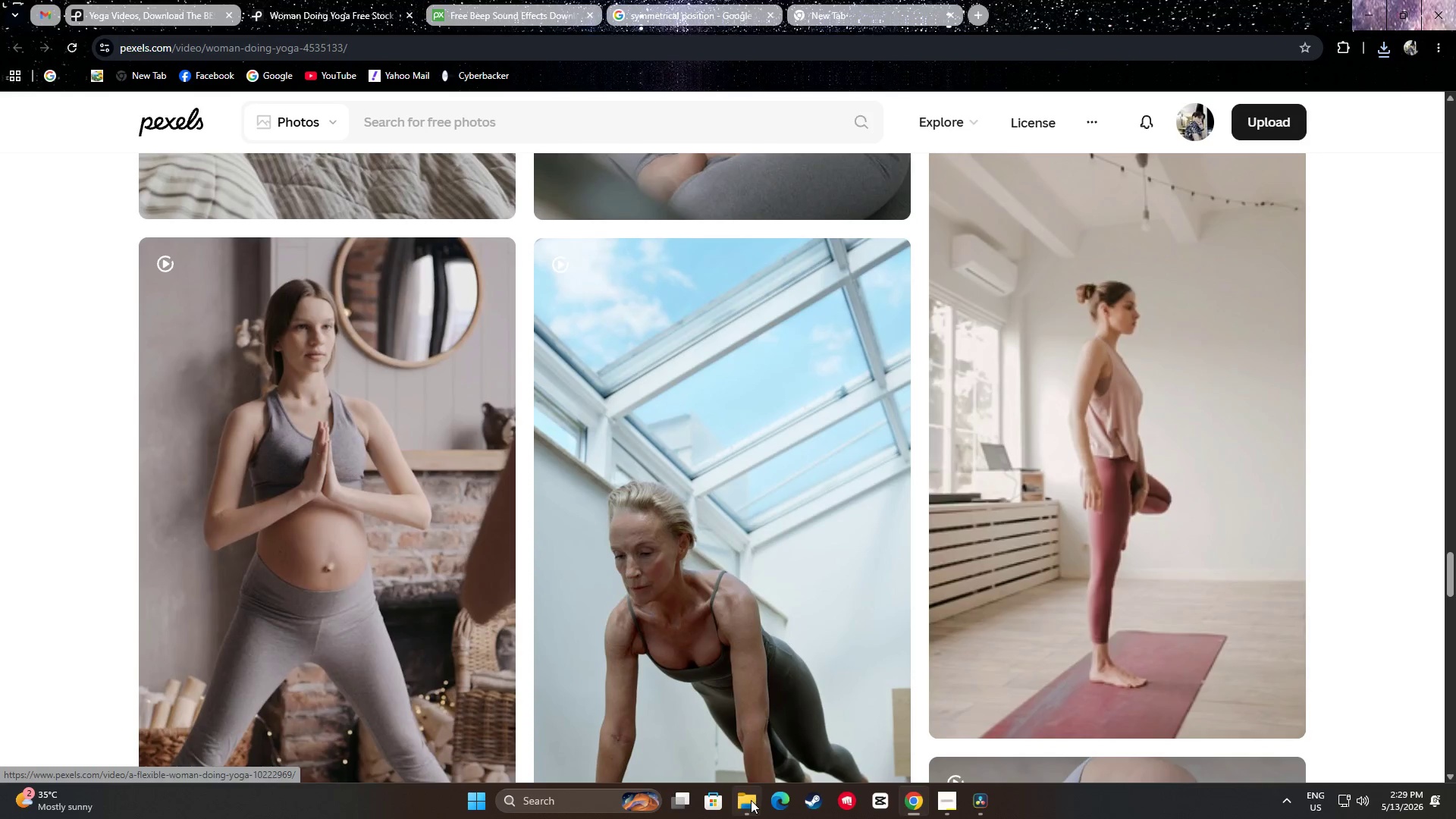 
left_click([340, 428])
 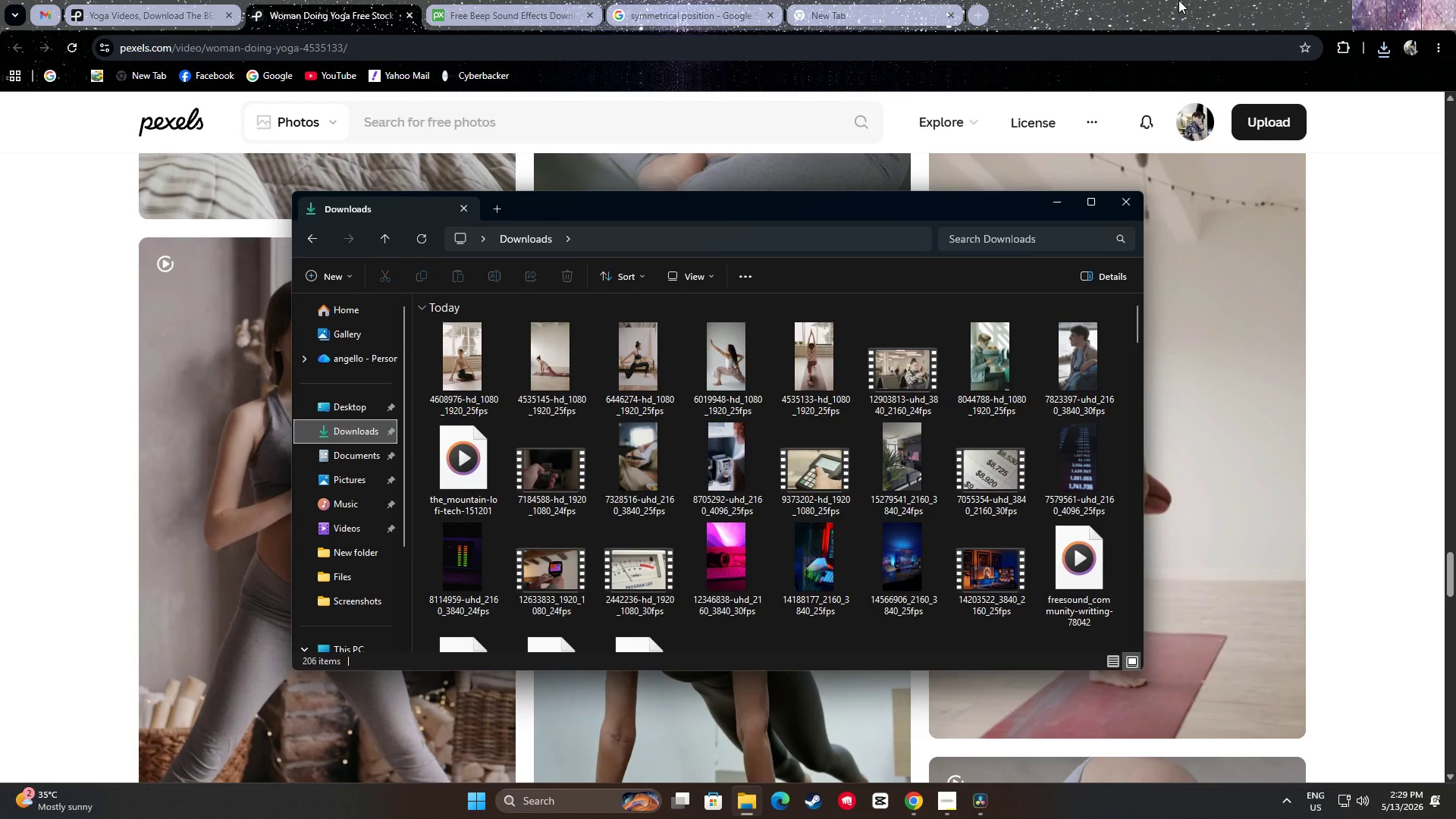 
wait(8.36)
 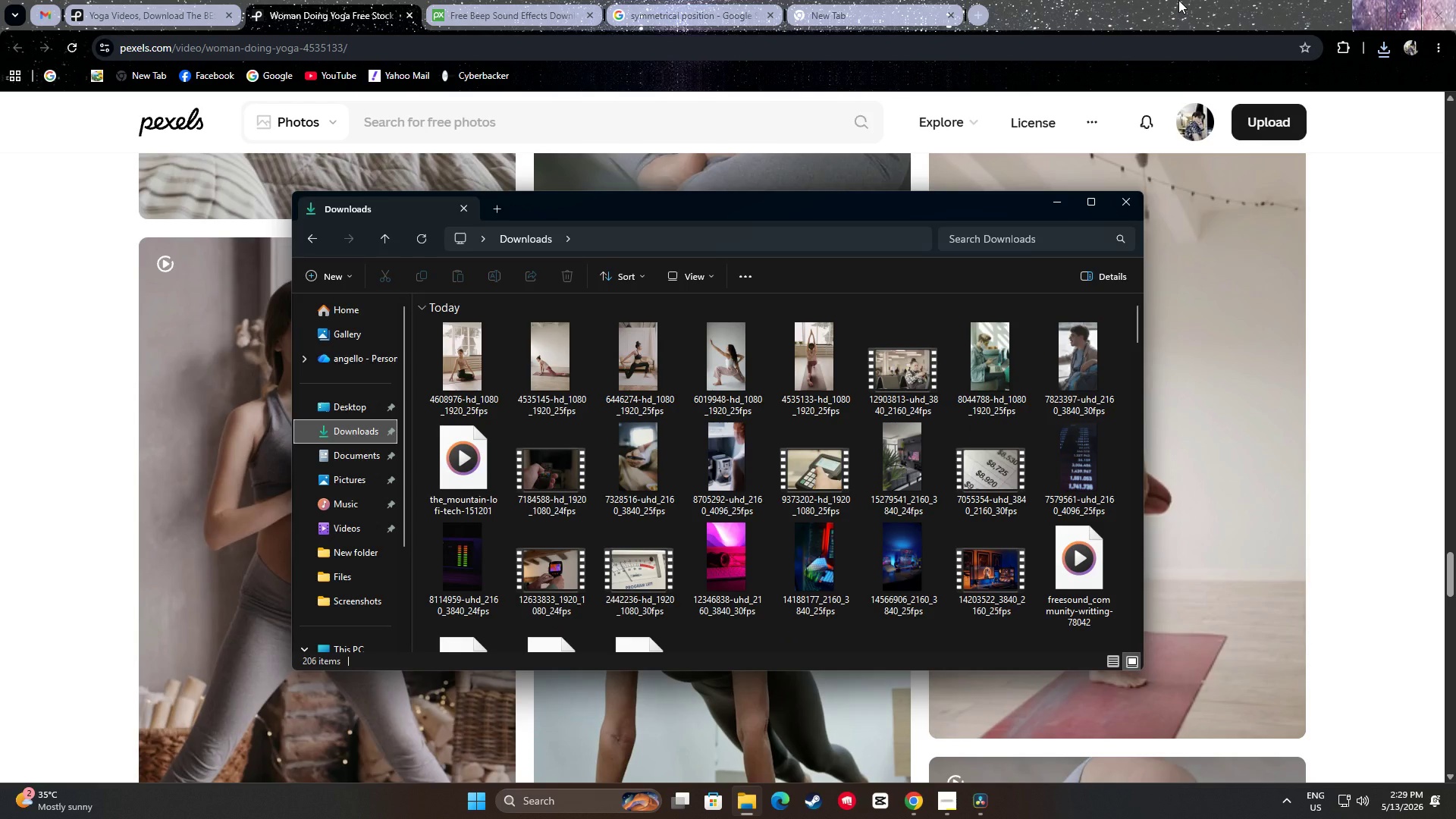 
left_click([1181, 2])
 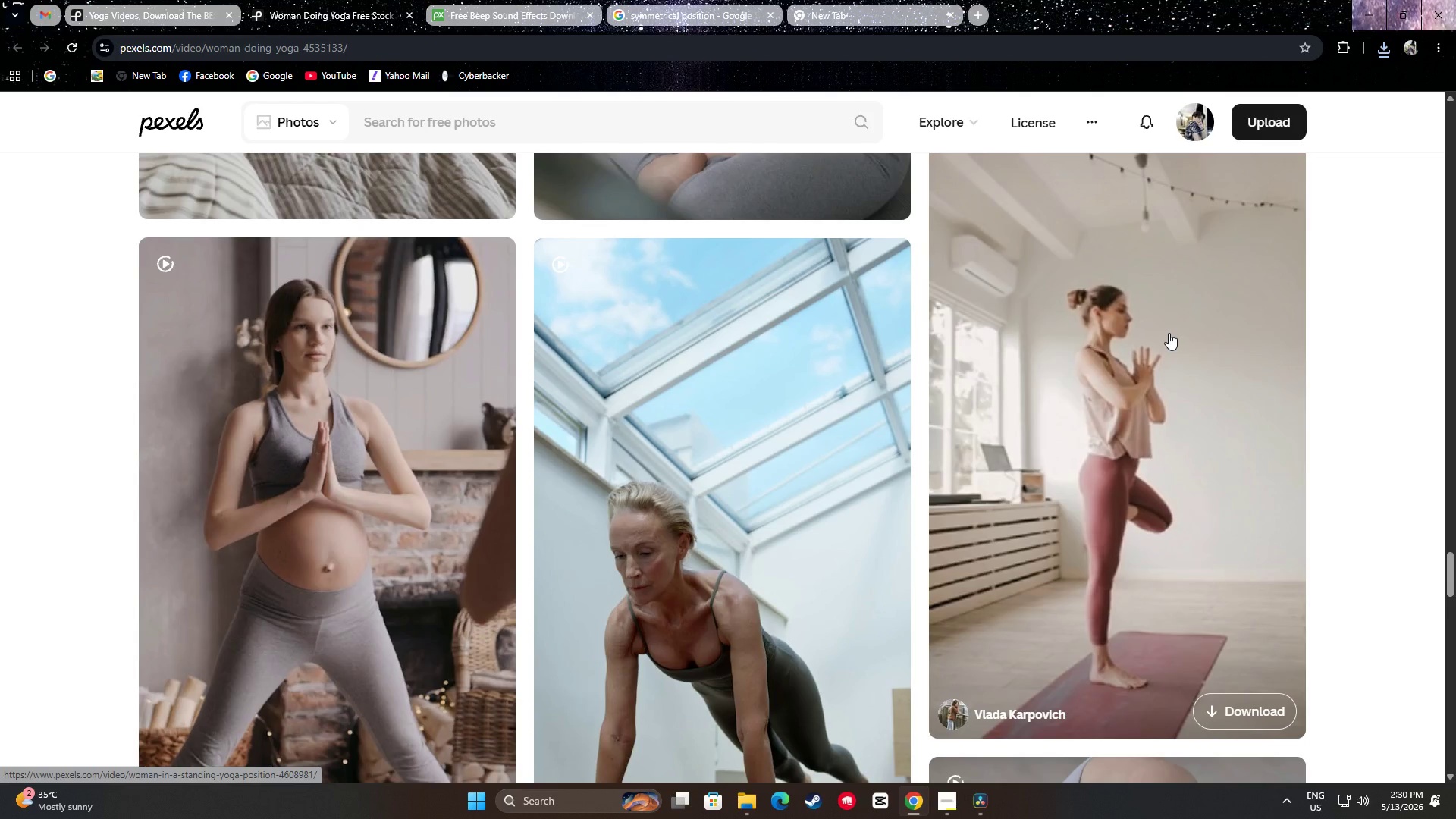 
wait(14.34)
 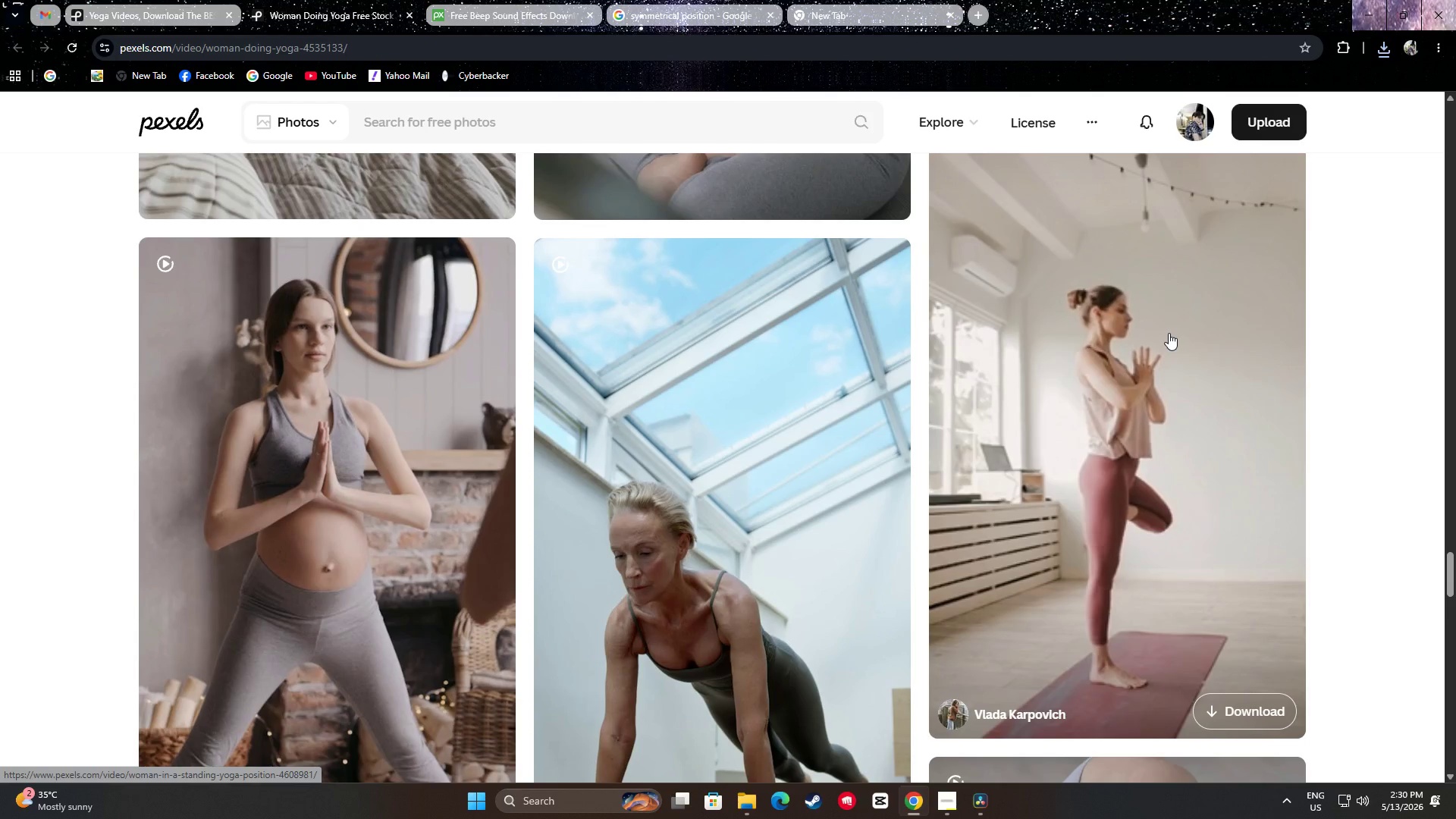 
scroll: coordinate [1053, 345], scroll_direction: down, amount: 8.0
 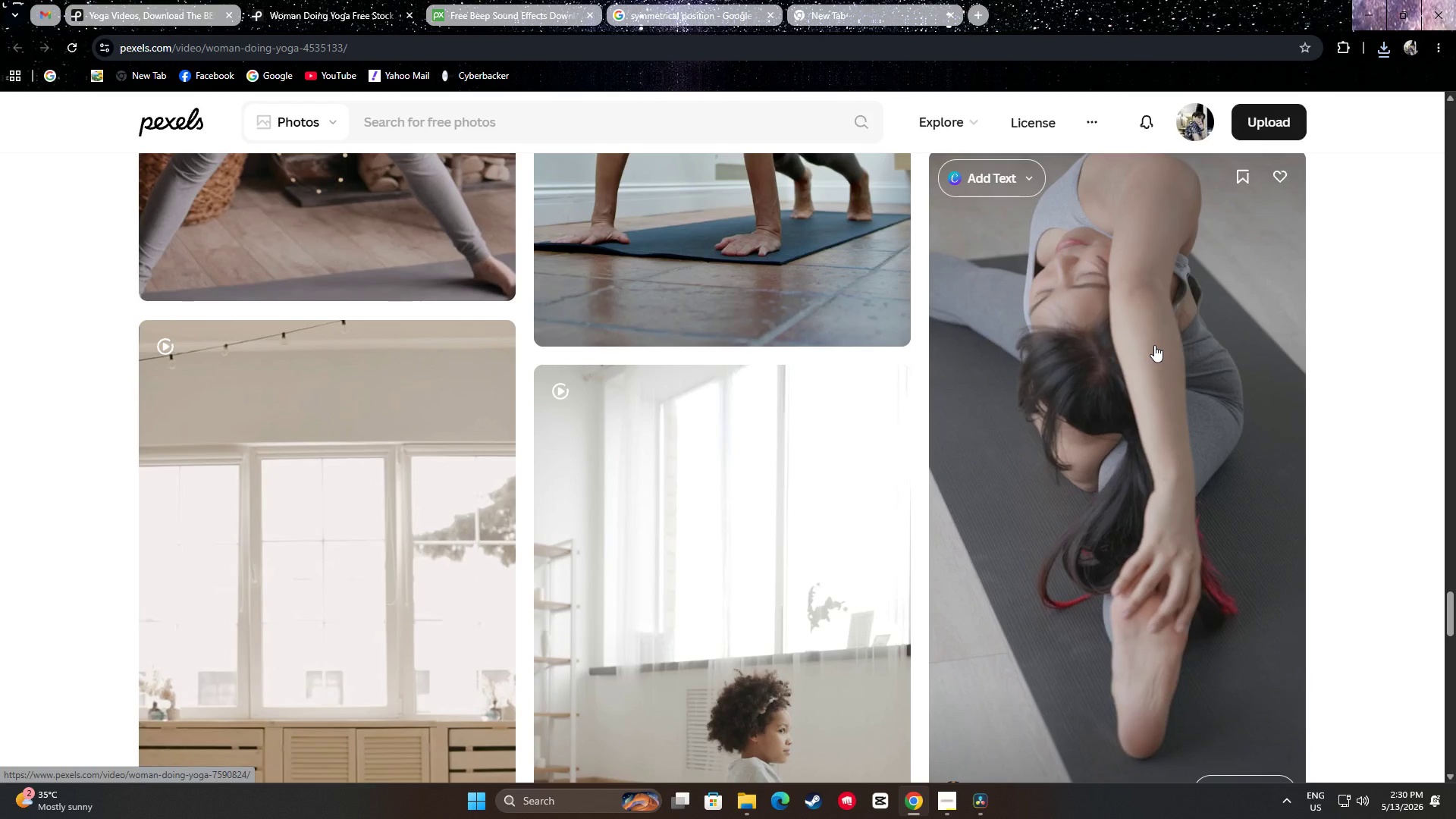 
scroll: coordinate [1150, 342], scroll_direction: up, amount: 1.0
 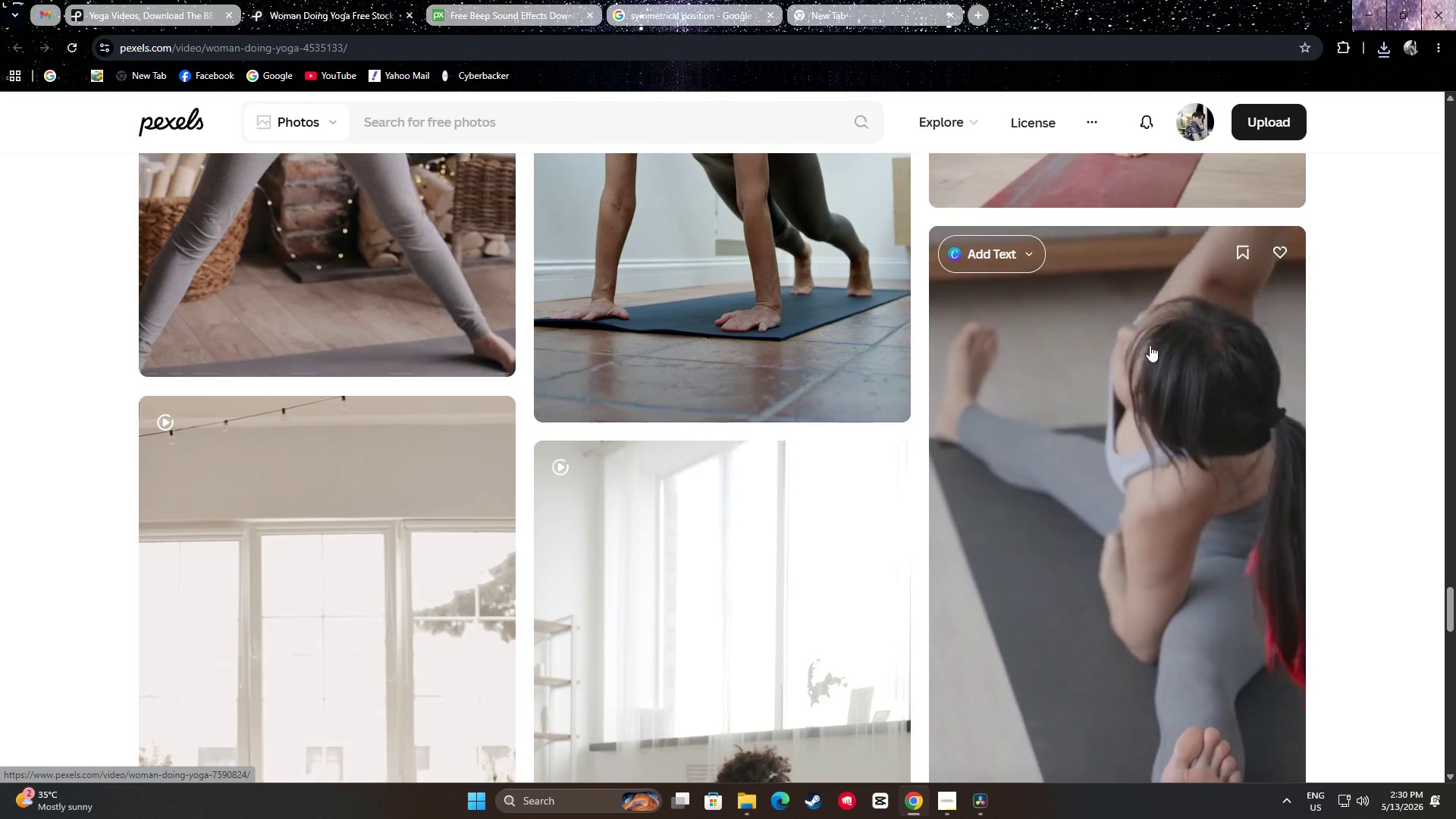 
wait(7.55)
 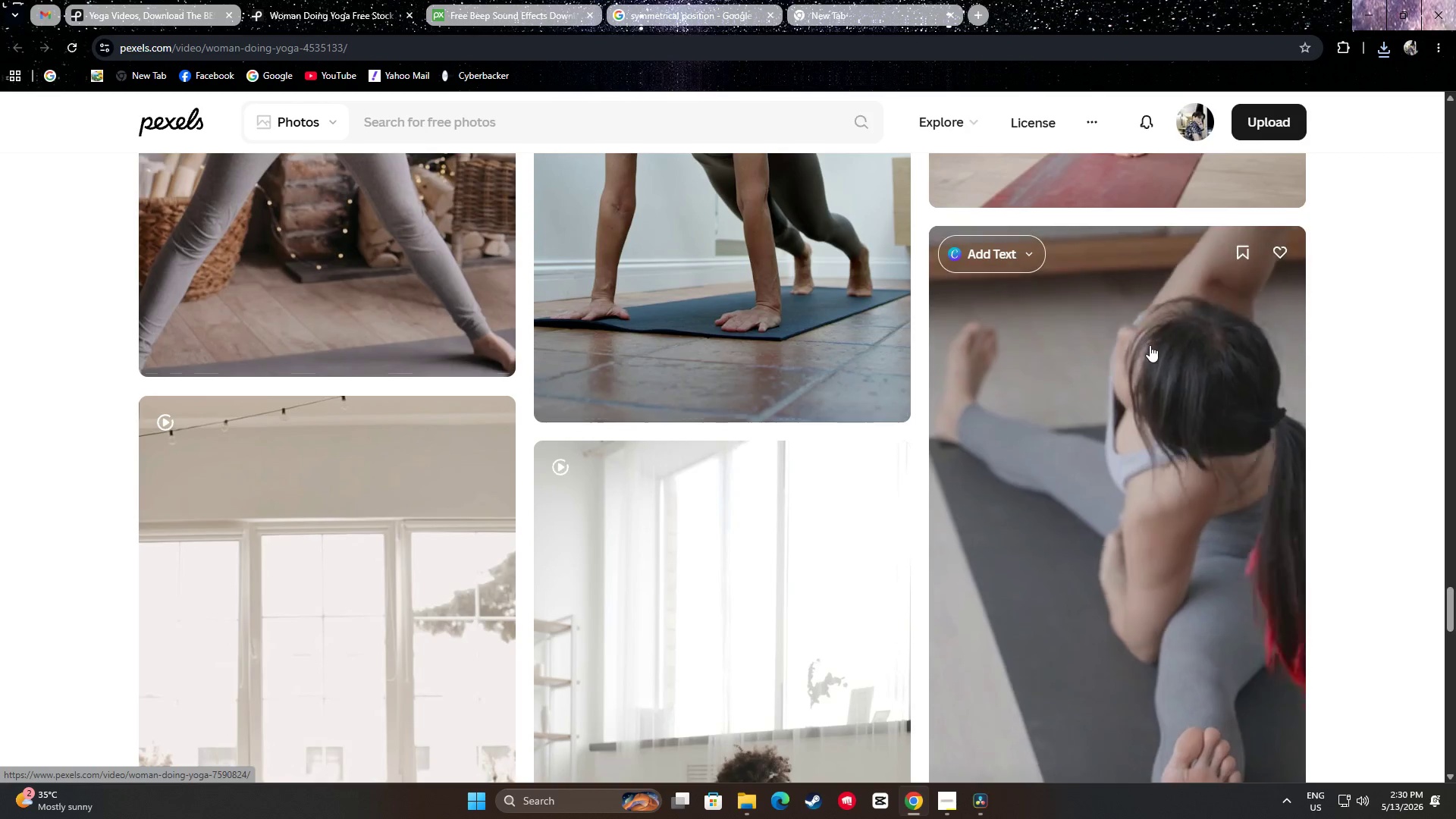 
scroll: coordinate [1321, 378], scroll_direction: down, amount: 32.0
 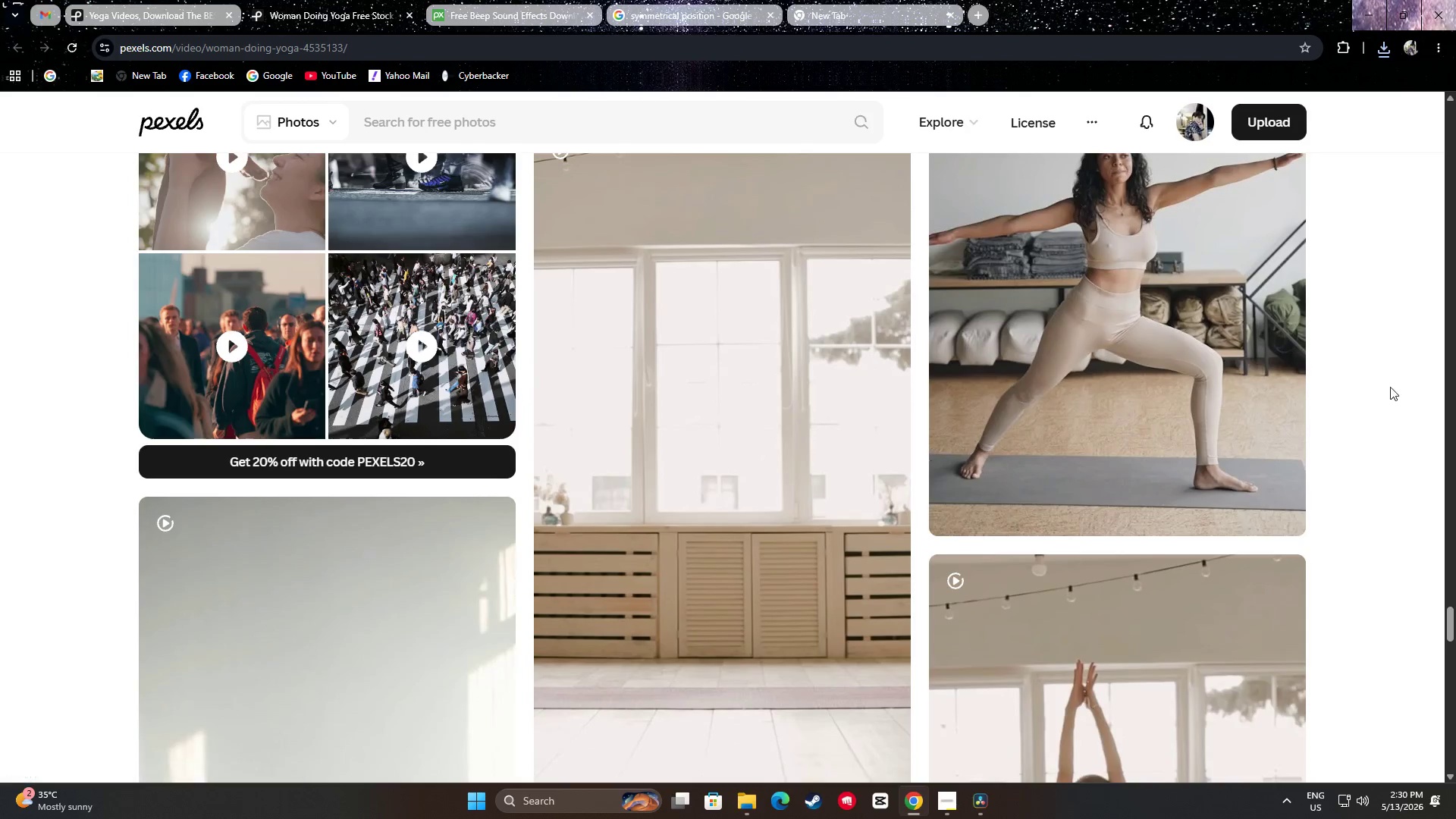 
scroll: coordinate [1410, 400], scroll_direction: down, amount: 7.0
 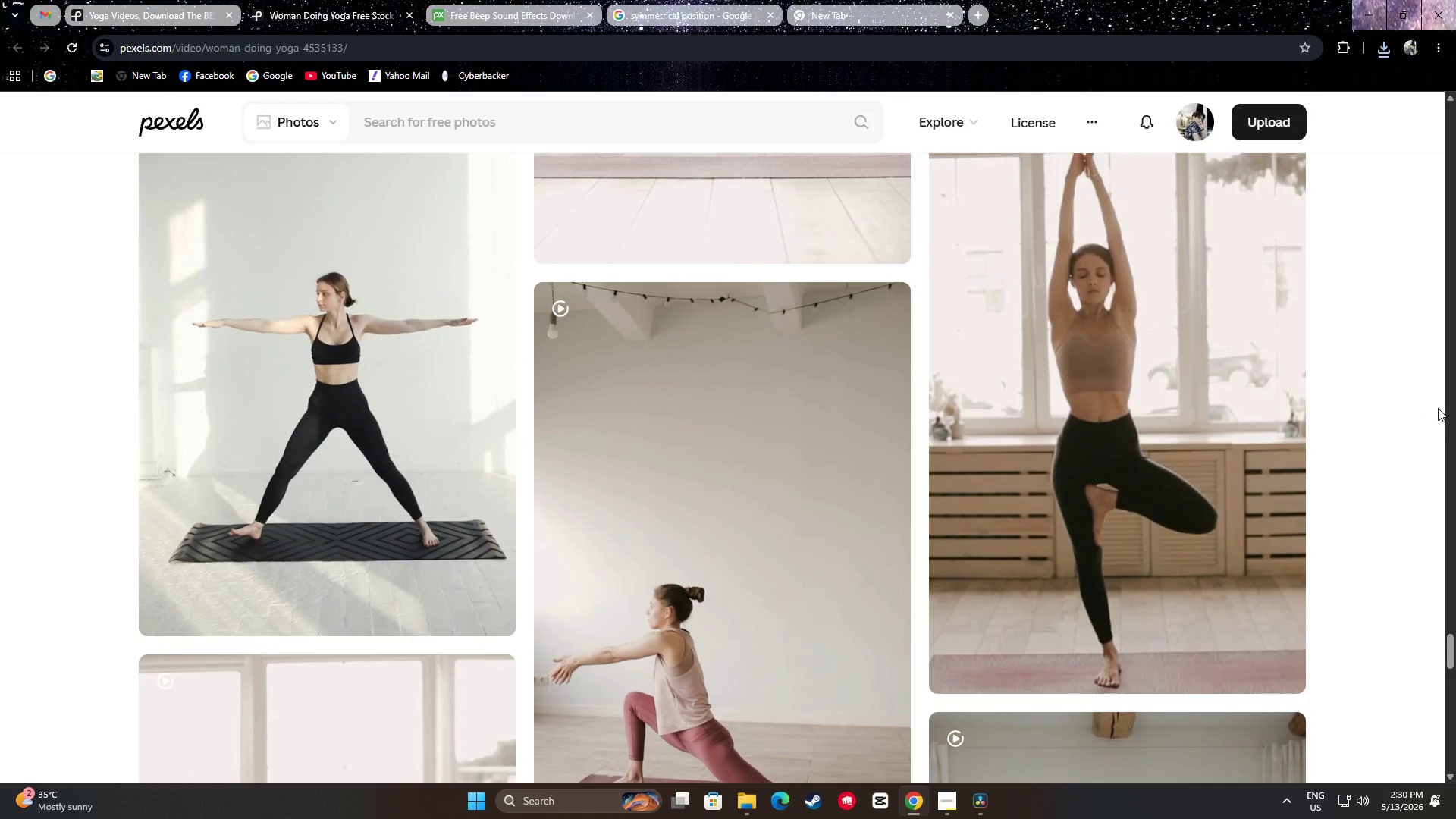 
scroll: coordinate [775, 451], scroll_direction: up, amount: 8.0
 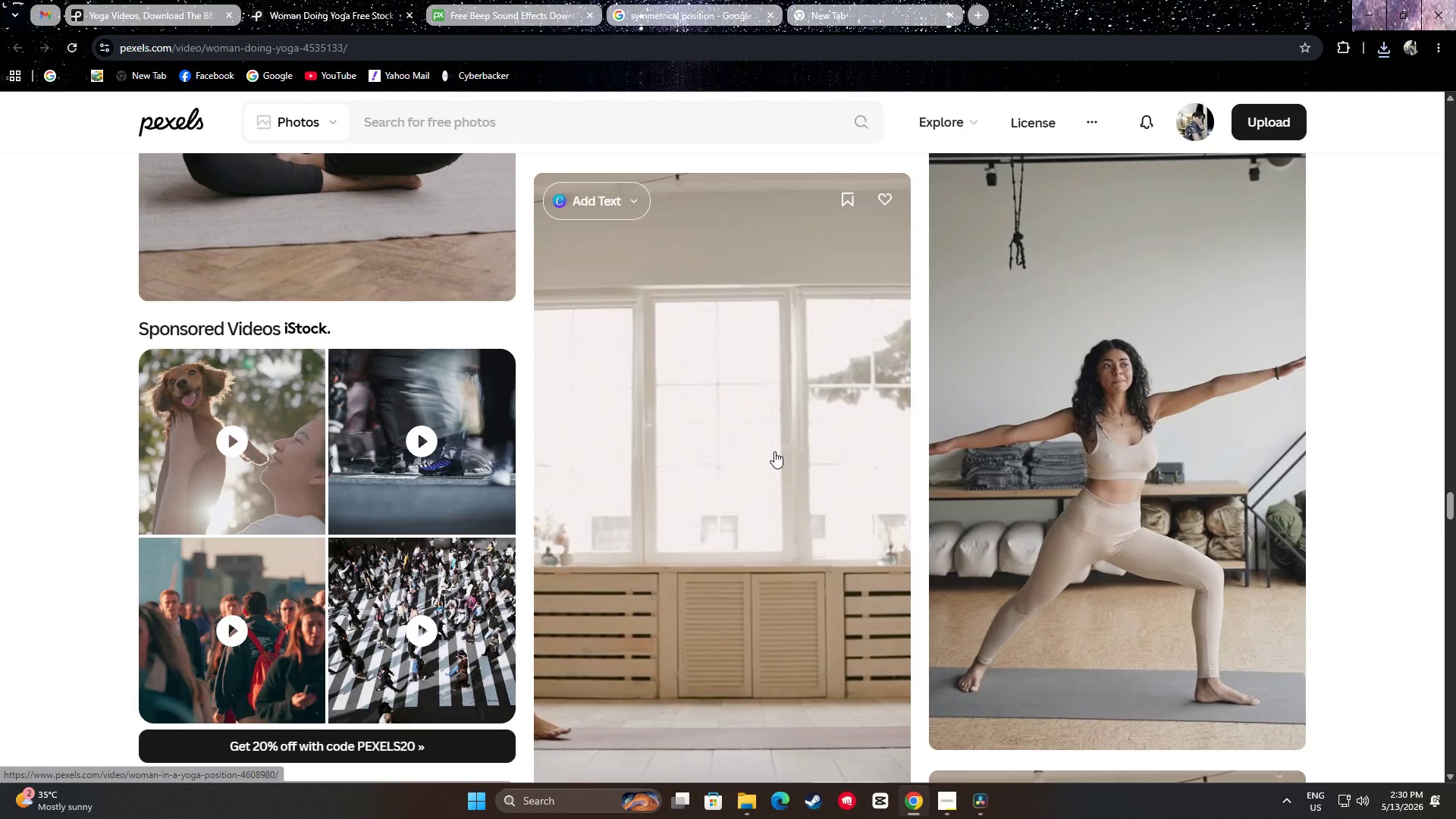 
scroll: coordinate [778, 450], scroll_direction: down, amount: 2.0
 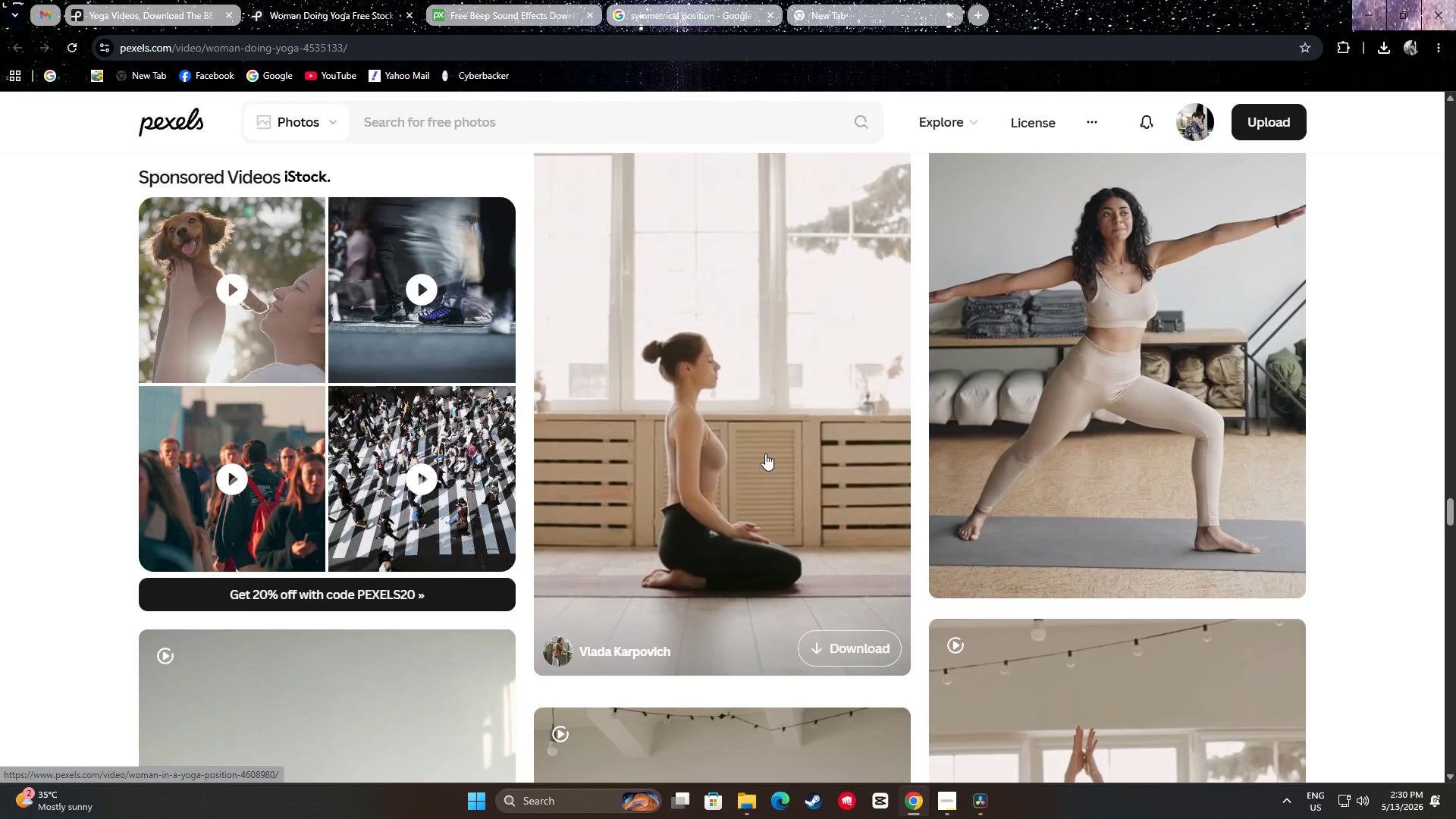 
wait(6.9)
 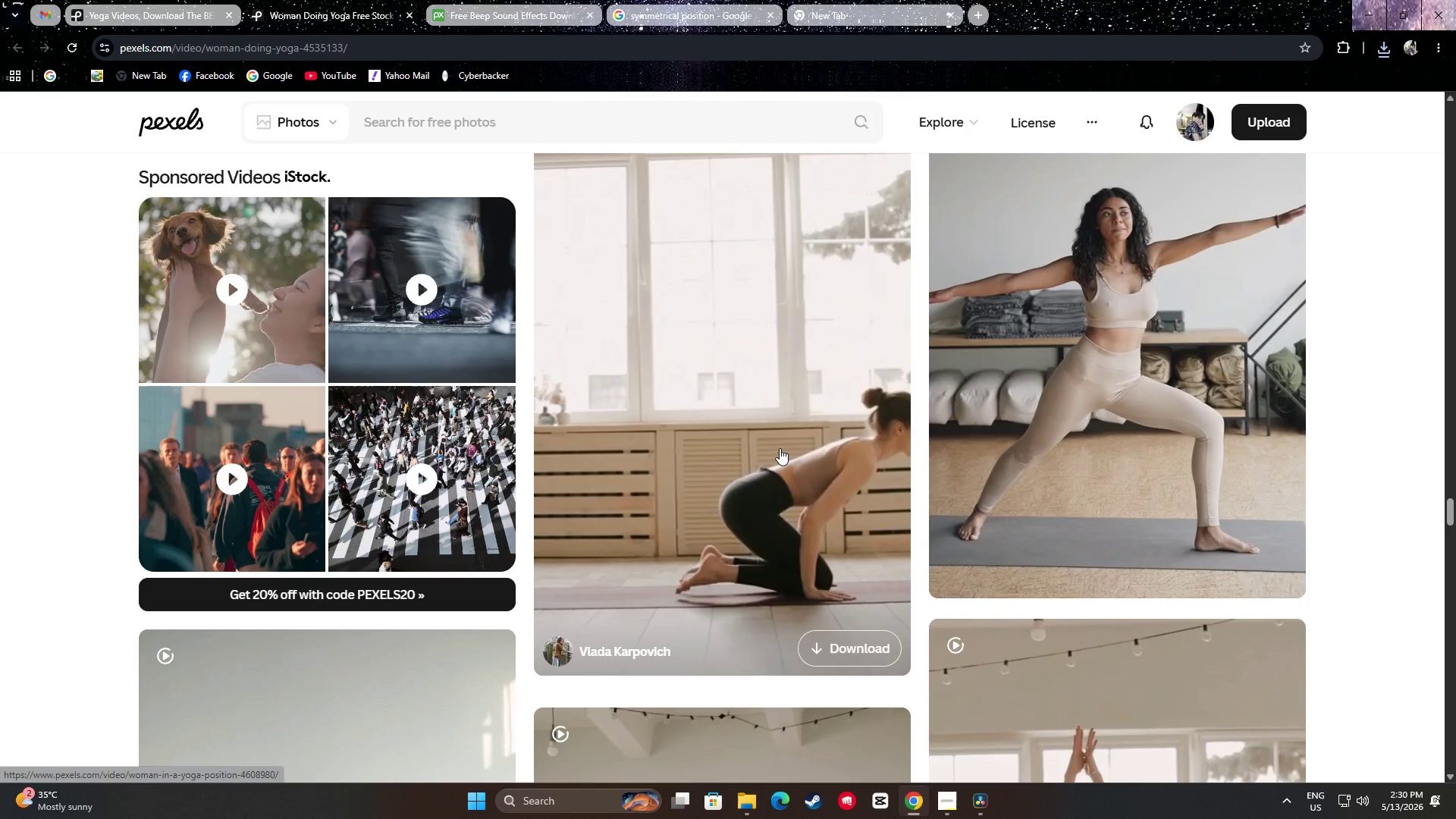 
scroll: coordinate [766, 435], scroll_direction: down, amount: 8.0
 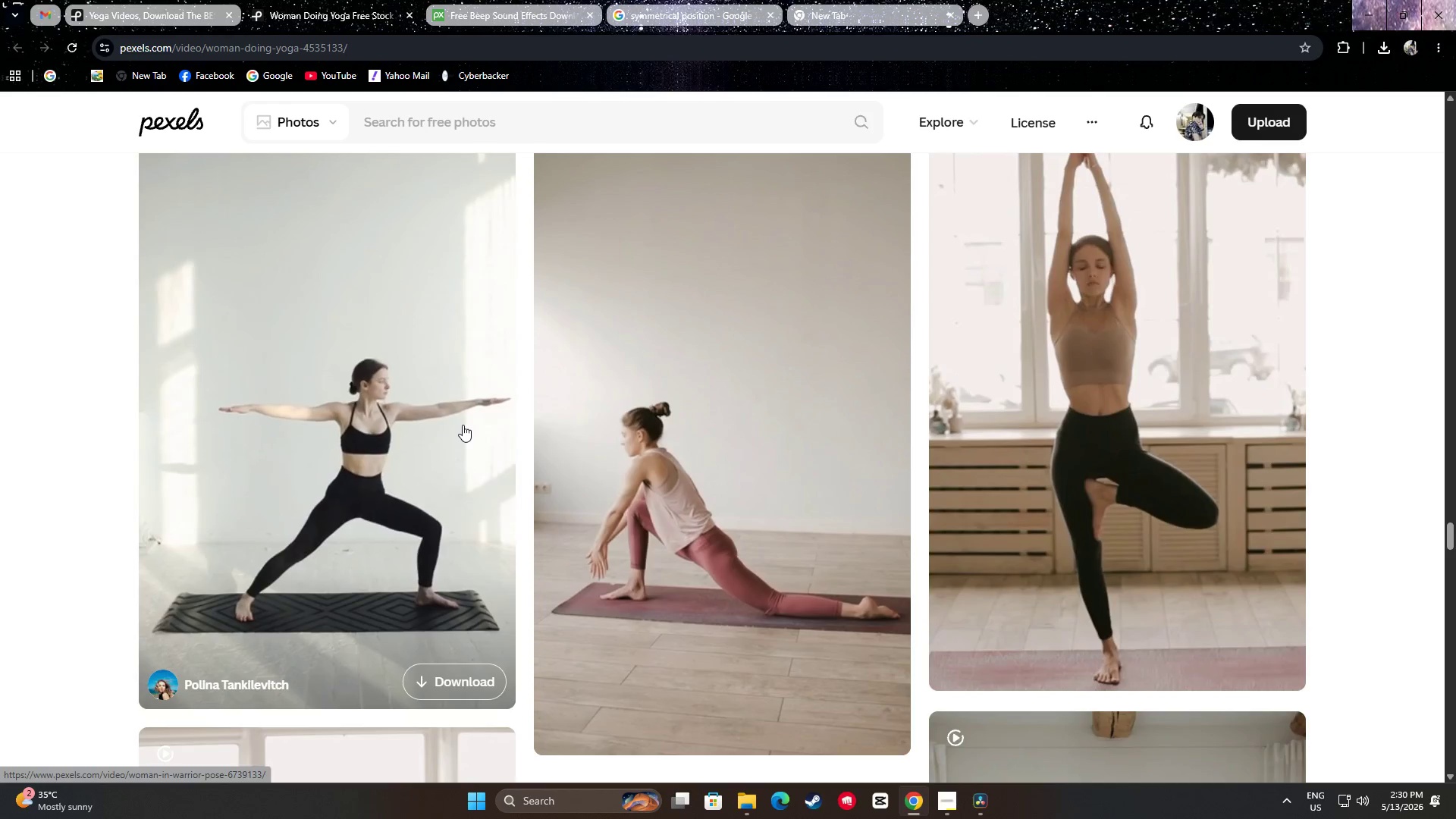 
wait(7.16)
 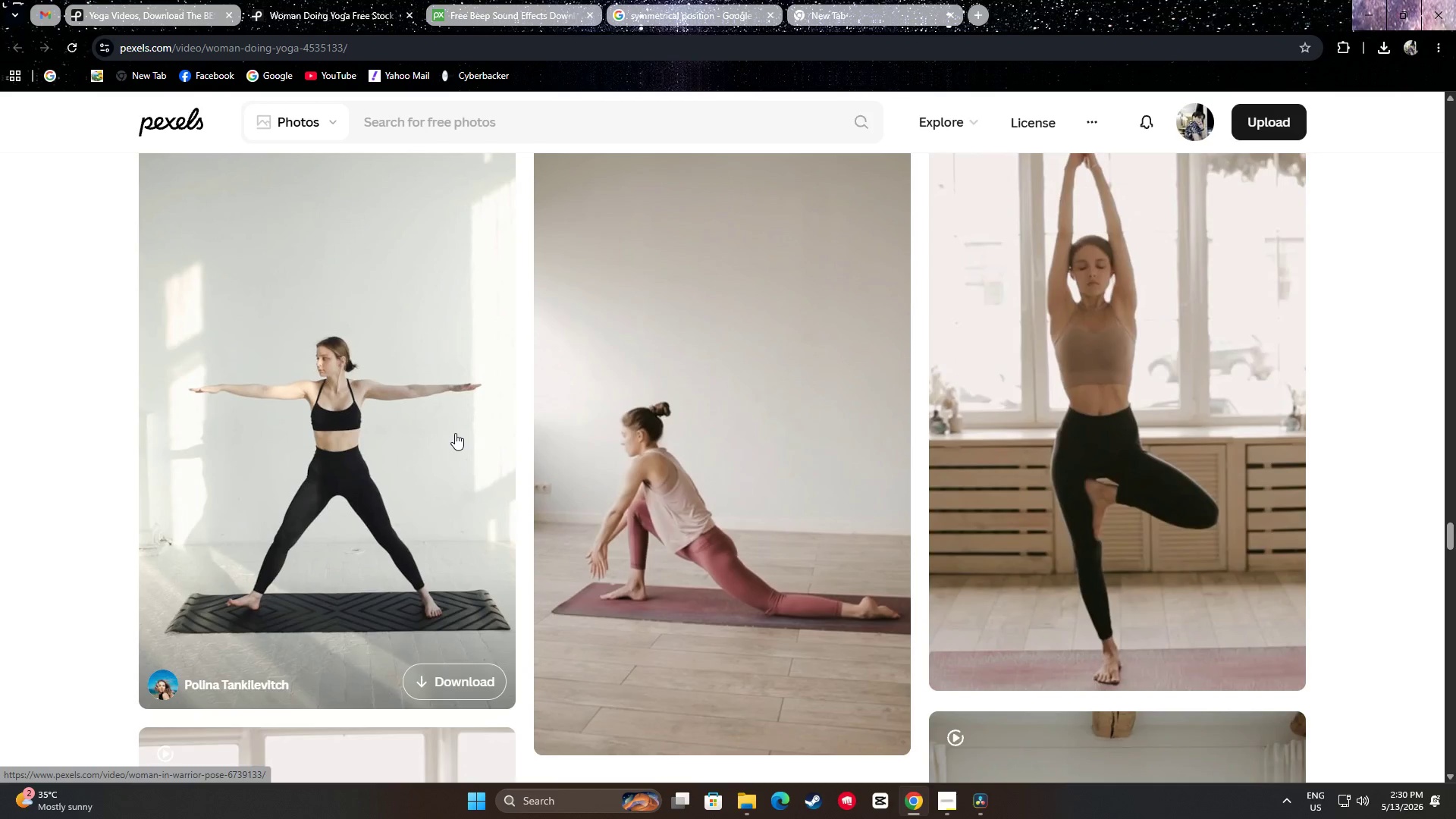 
scroll: coordinate [359, 186], scroll_direction: down, amount: 11.0
 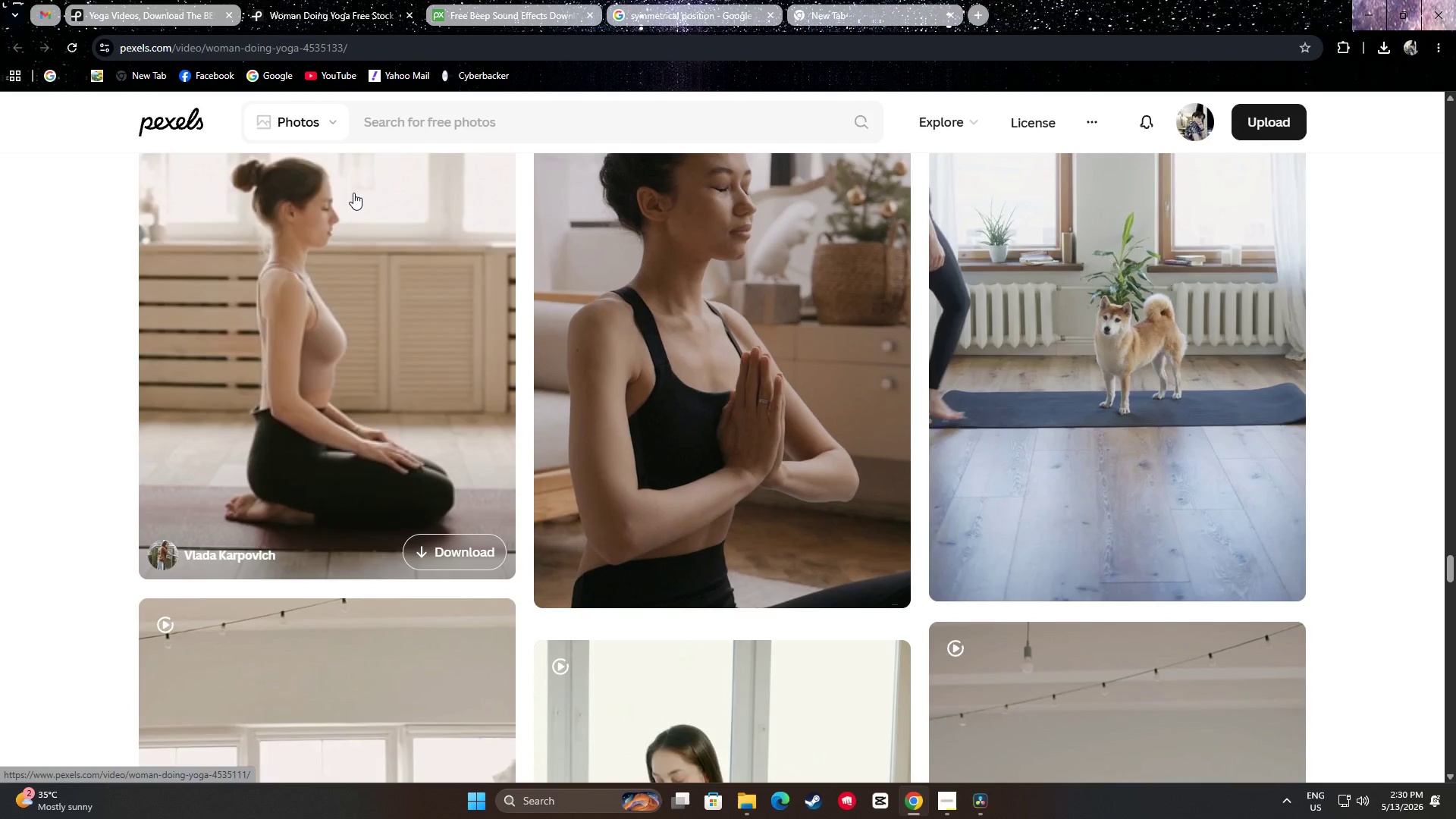 
scroll: coordinate [353, 189], scroll_direction: up, amount: 2.0
 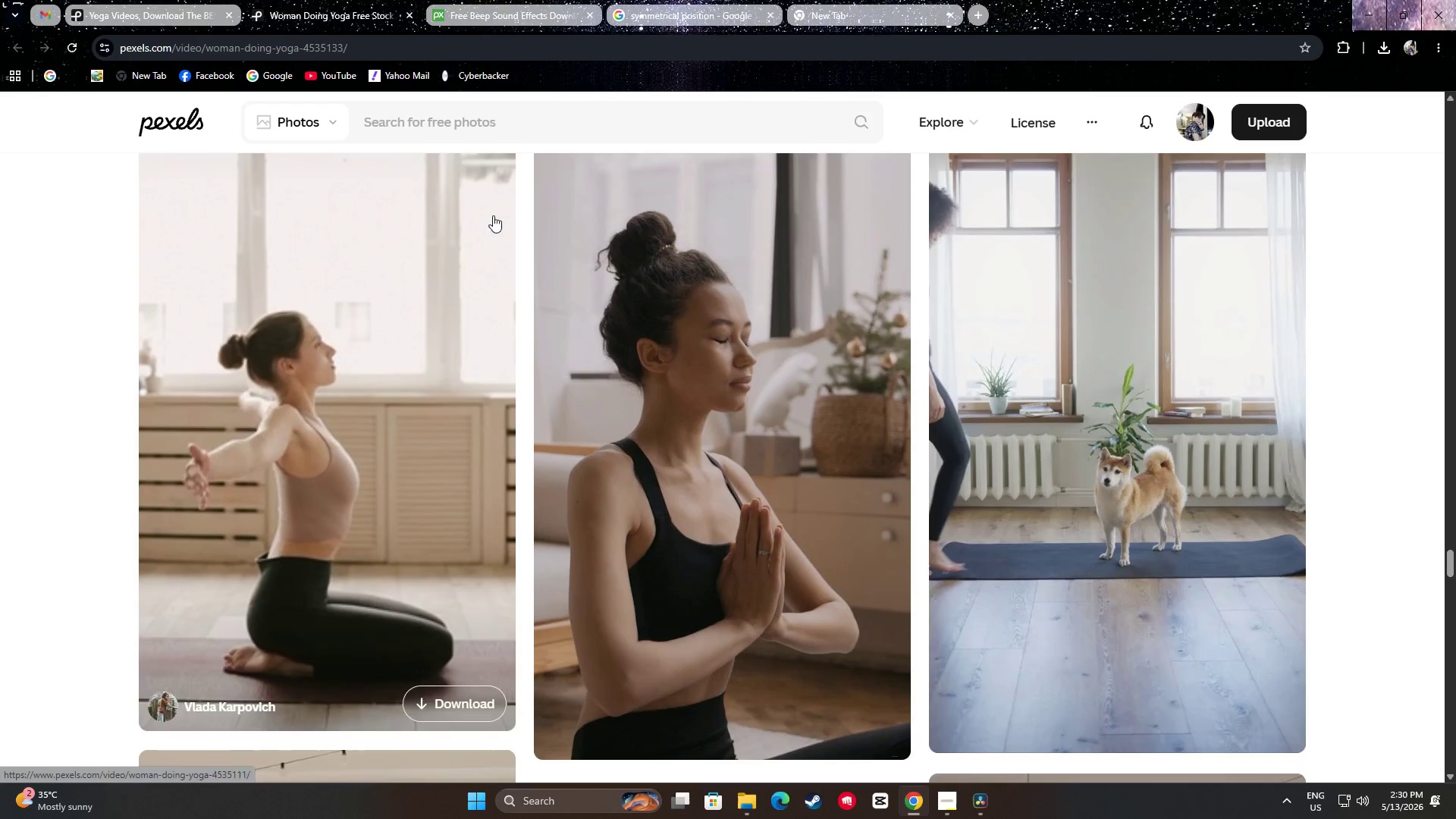 
scroll: coordinate [1081, 317], scroll_direction: down, amount: 10.0
 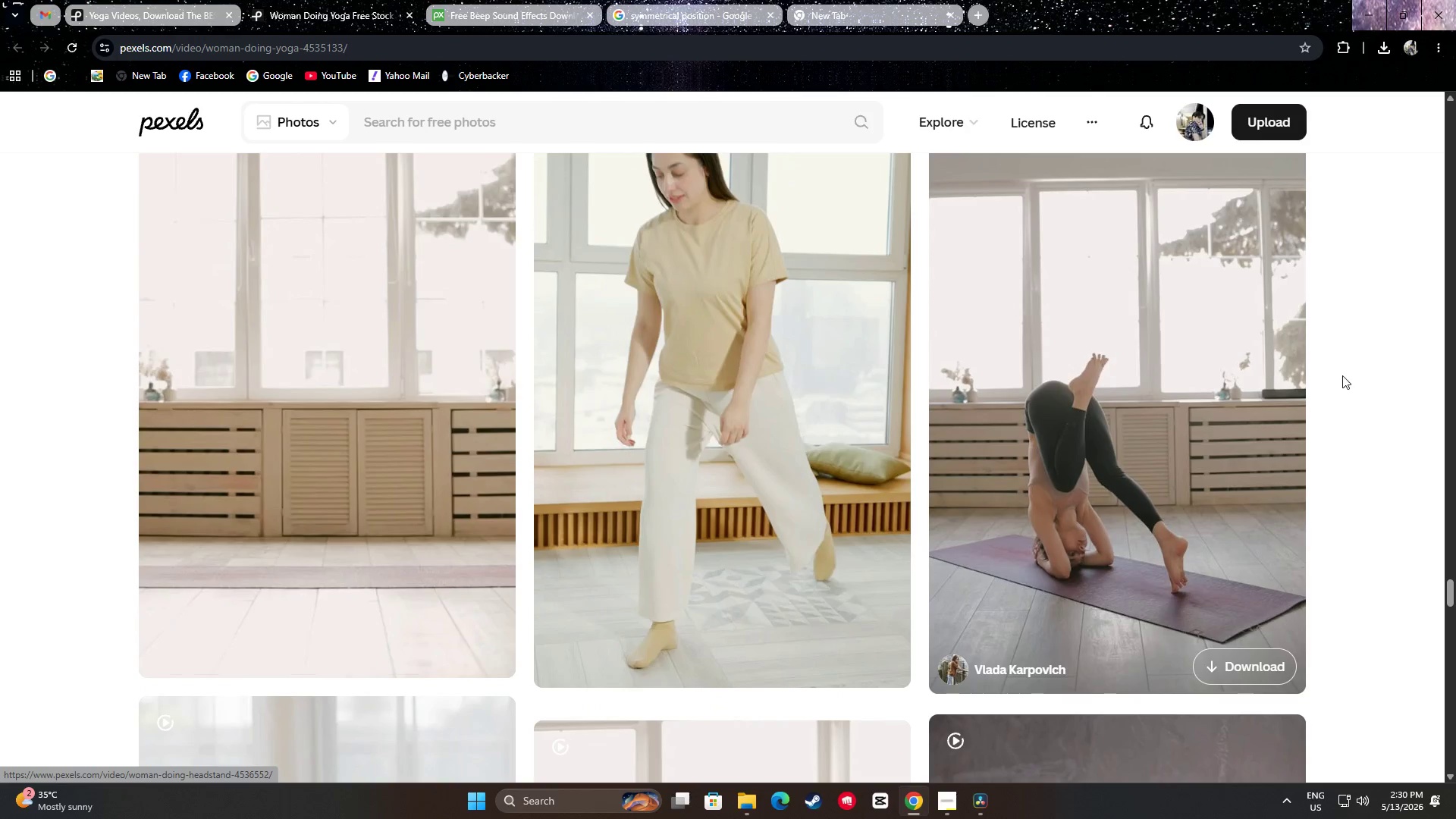 
left_click([1400, 382])
 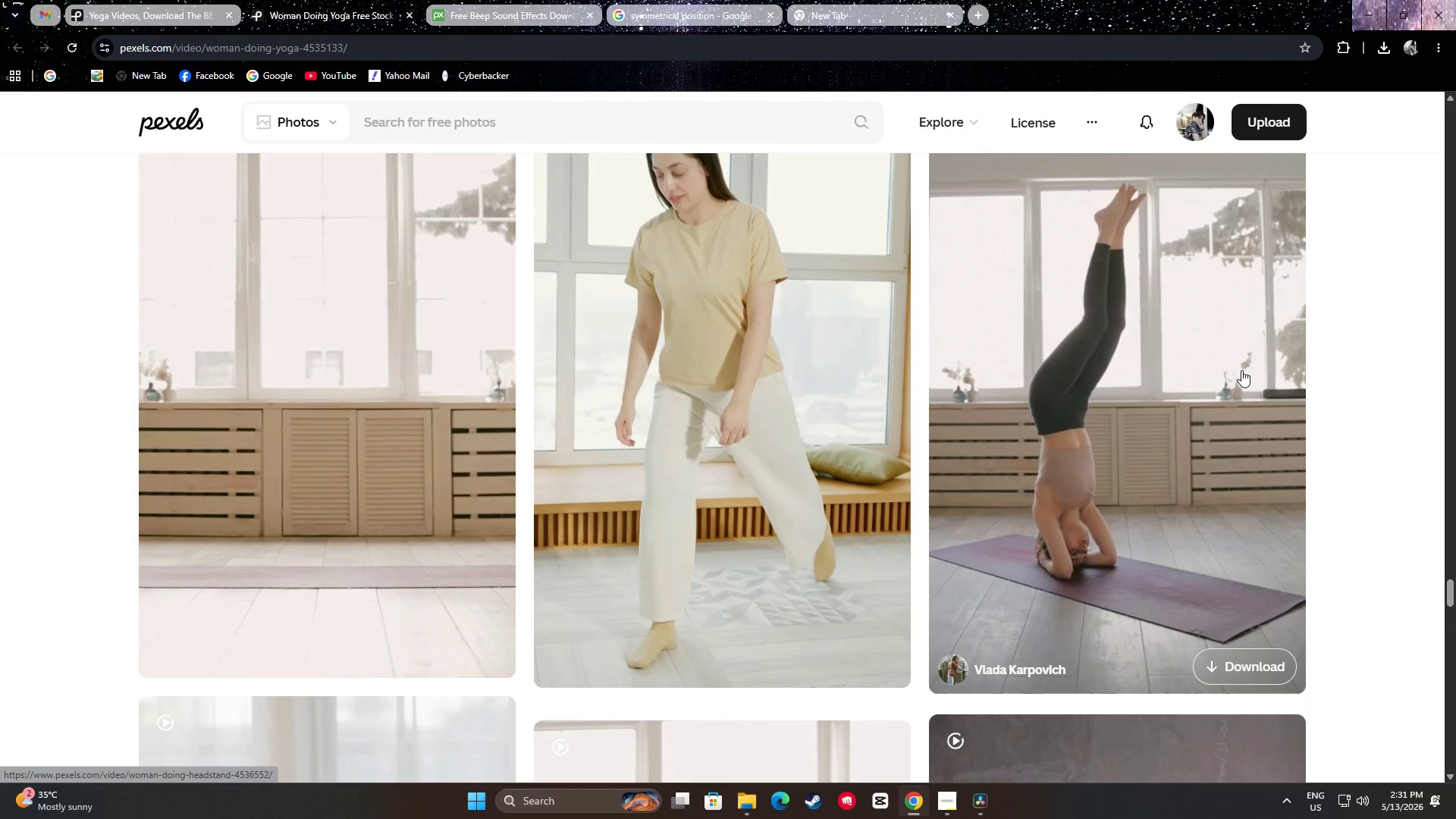 
wait(6.22)
 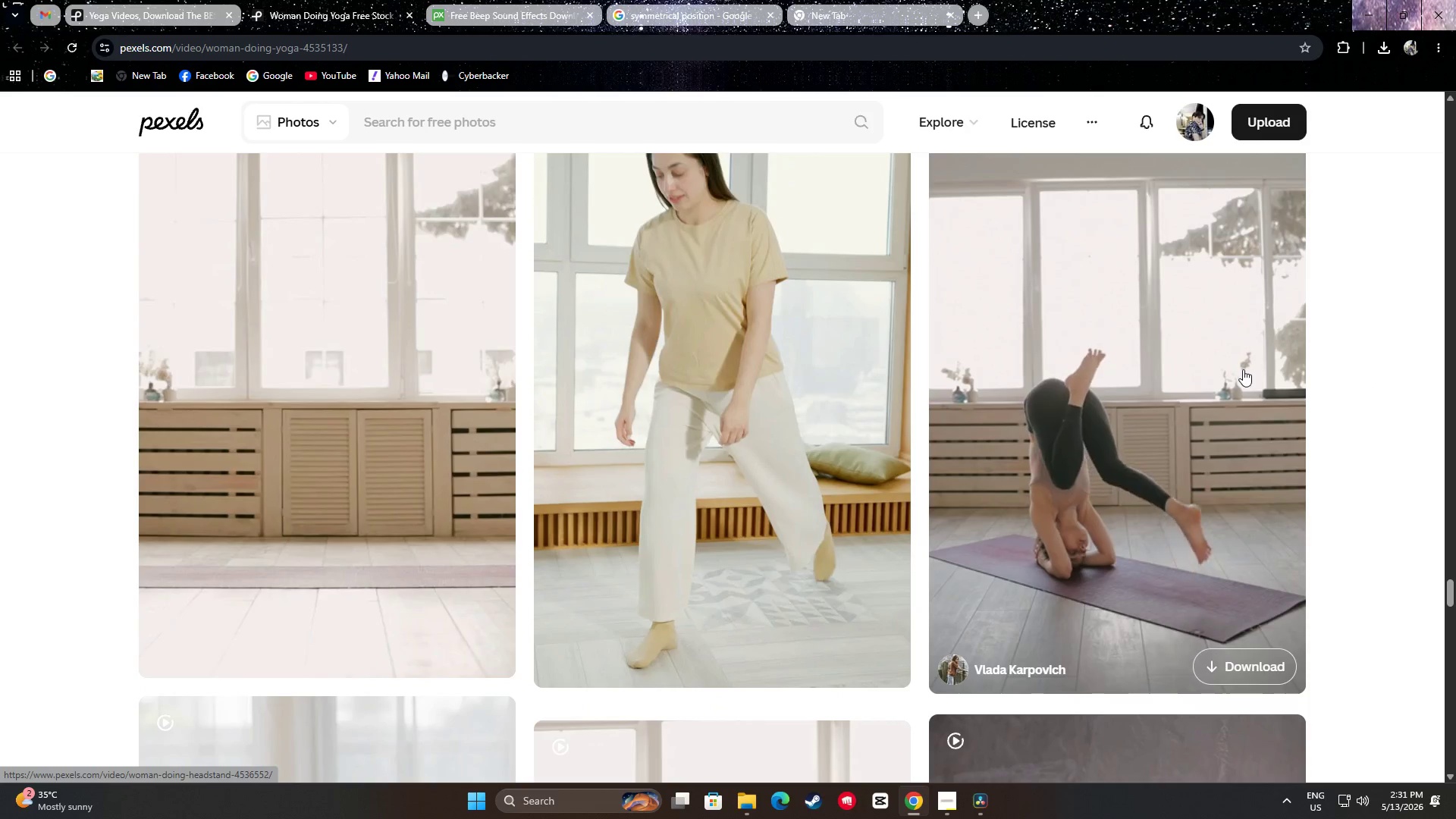 
scroll: coordinate [1256, 370], scroll_direction: down, amount: 3.0
 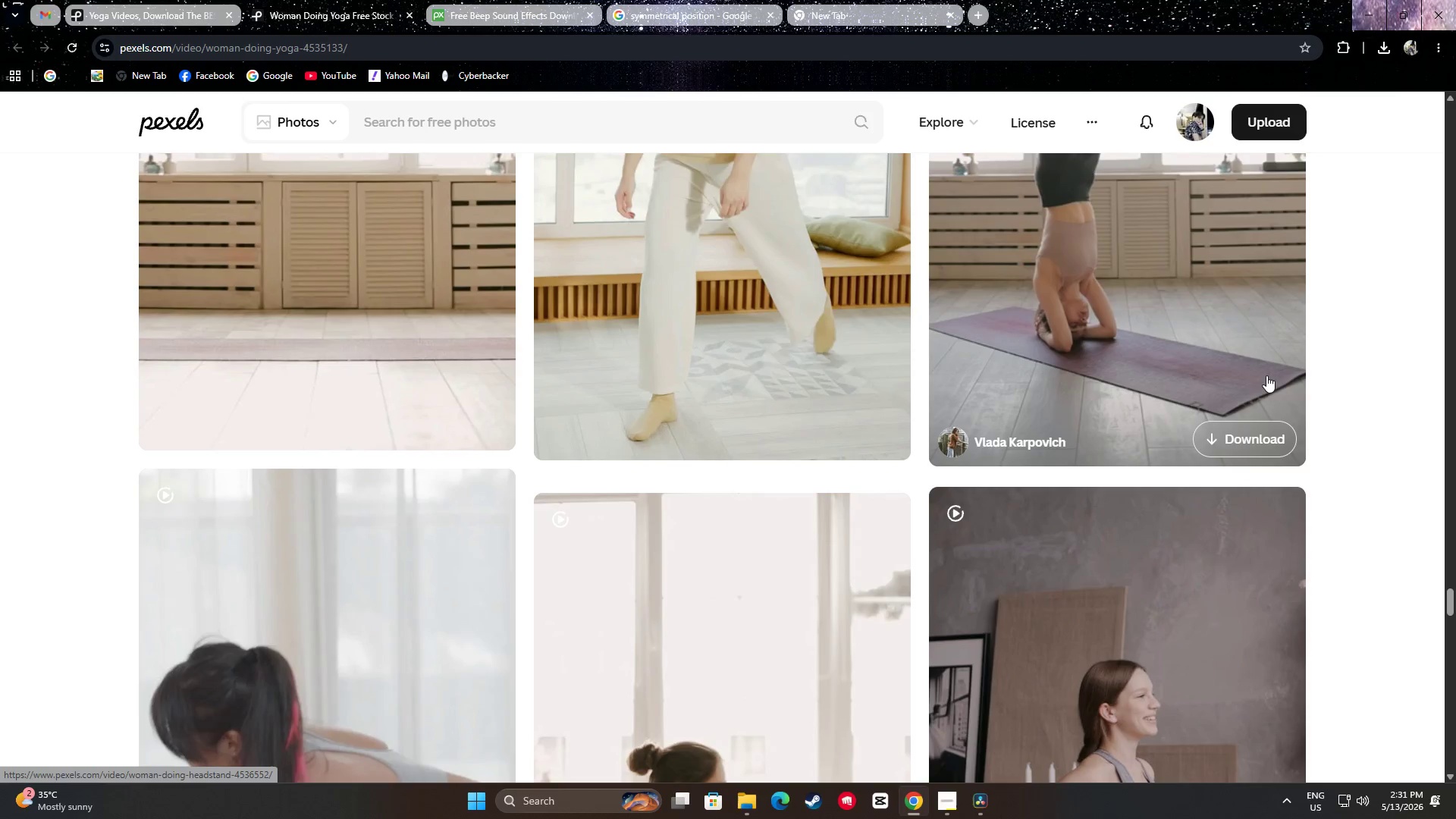 
scroll: coordinate [1265, 367], scroll_direction: up, amount: 2.0
 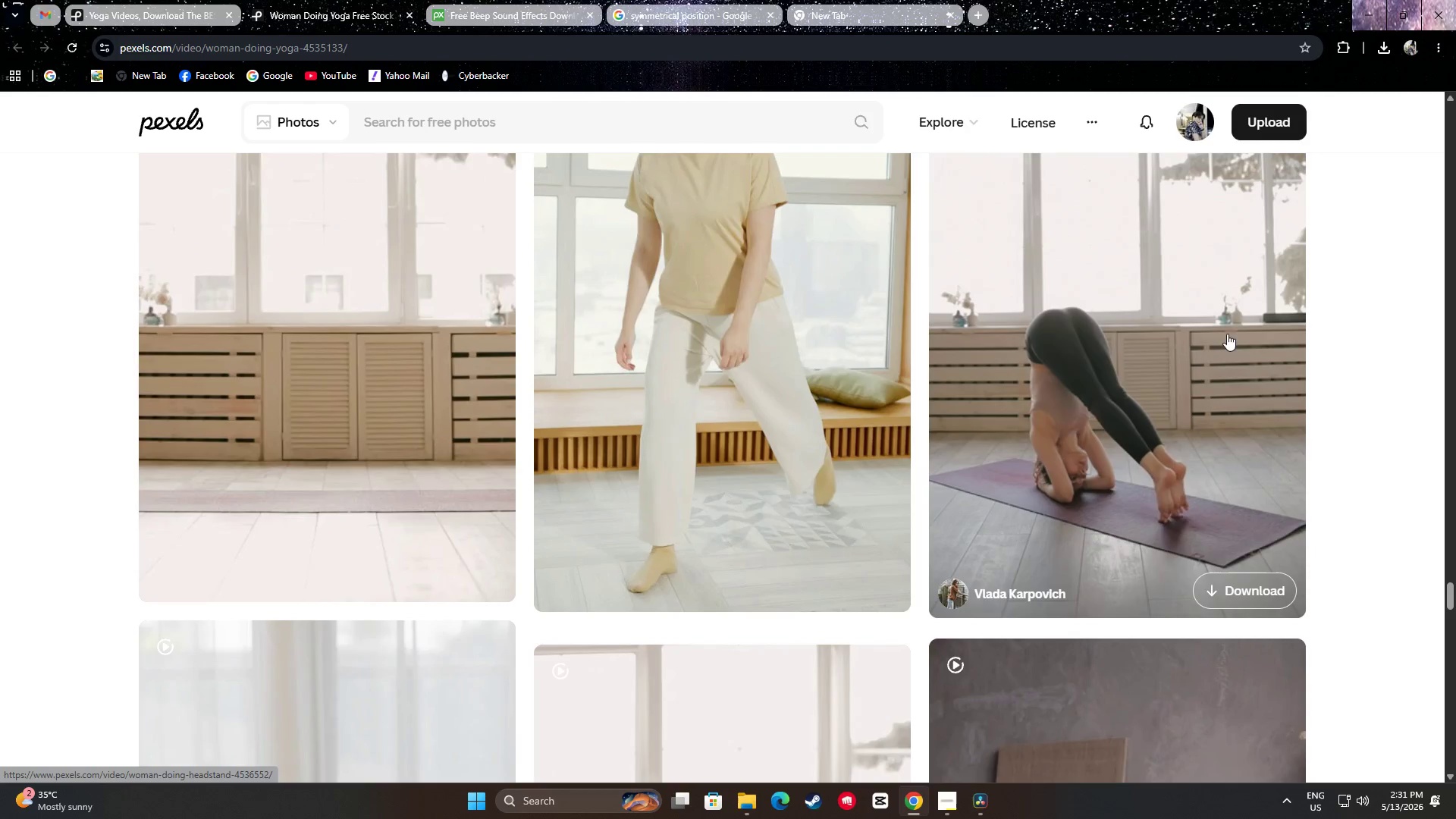 
scroll: coordinate [1368, 378], scroll_direction: down, amount: 31.0
 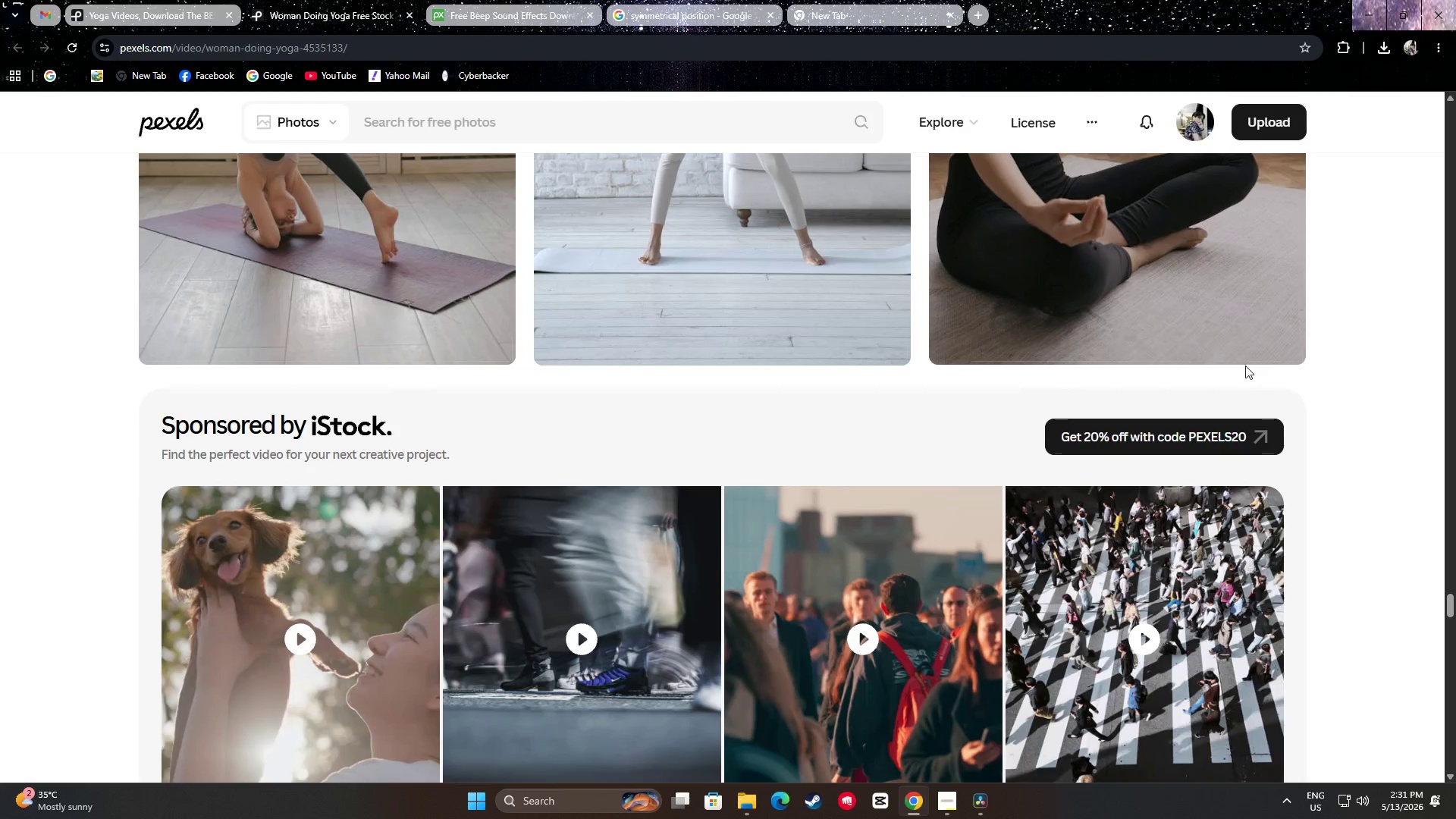 
scroll: coordinate [1294, 347], scroll_direction: down, amount: 17.0
 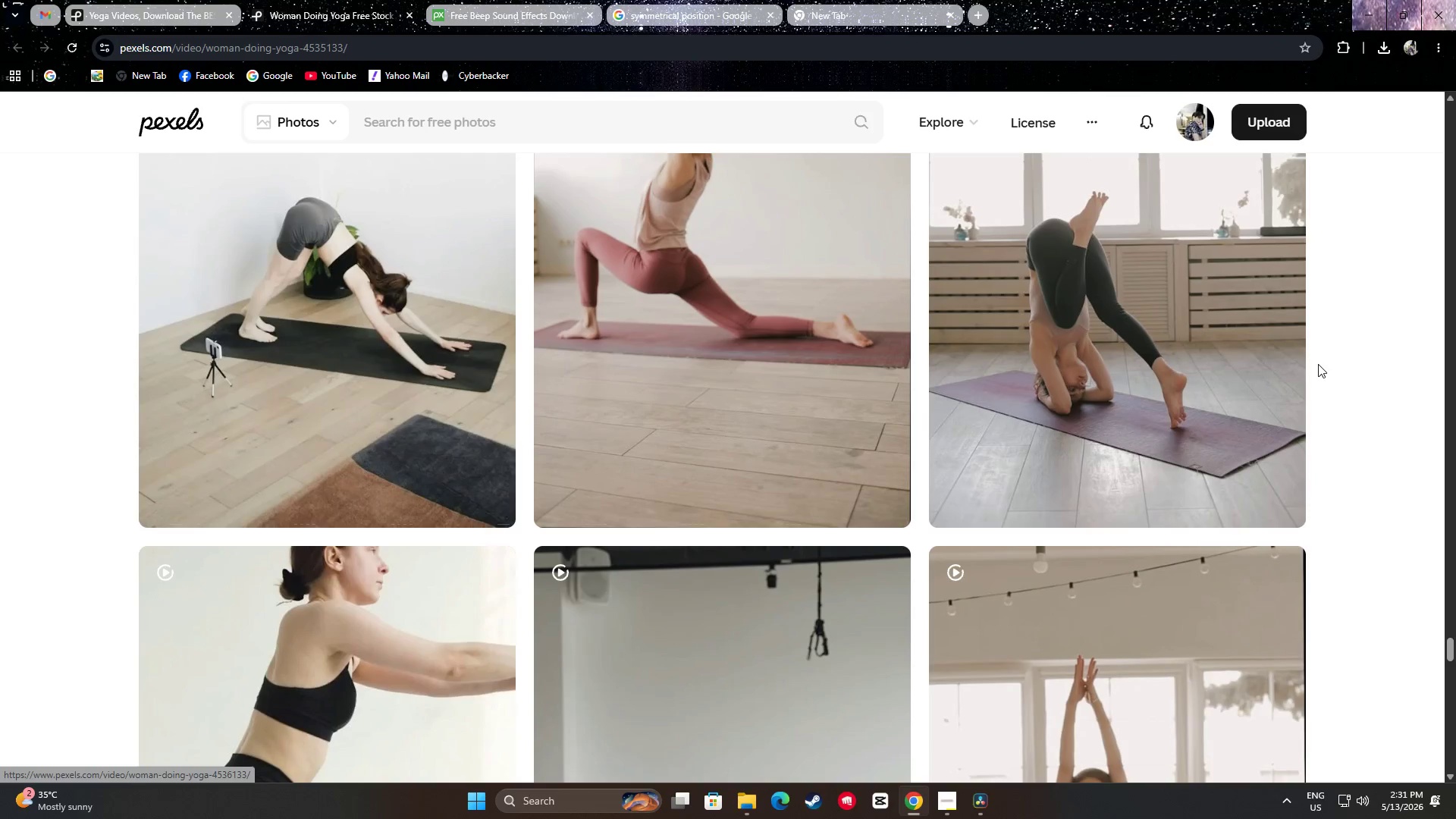 
scroll: coordinate [1316, 365], scroll_direction: up, amount: 1.0
 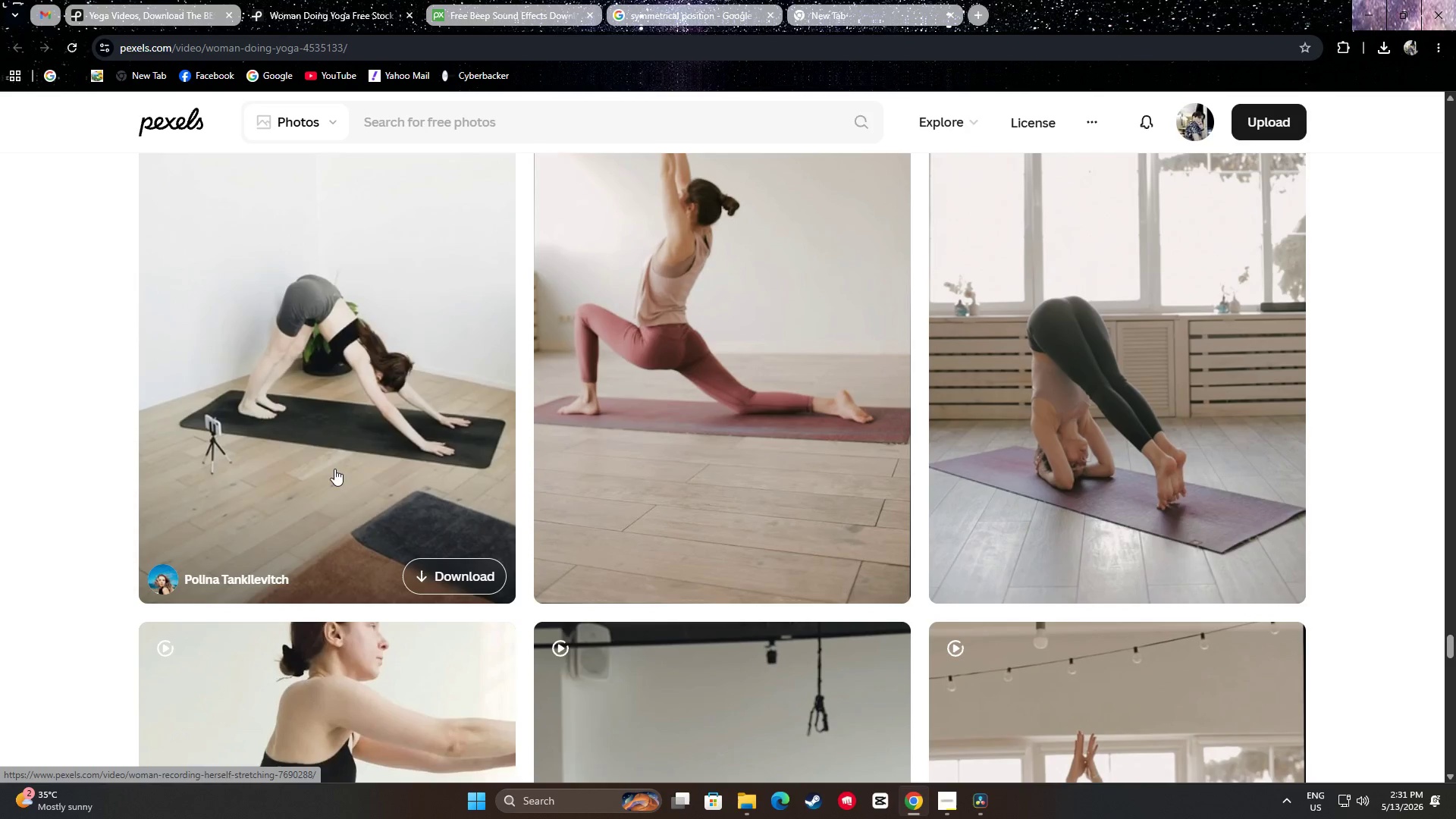 
scroll: coordinate [308, 269], scroll_direction: down, amount: 6.0
 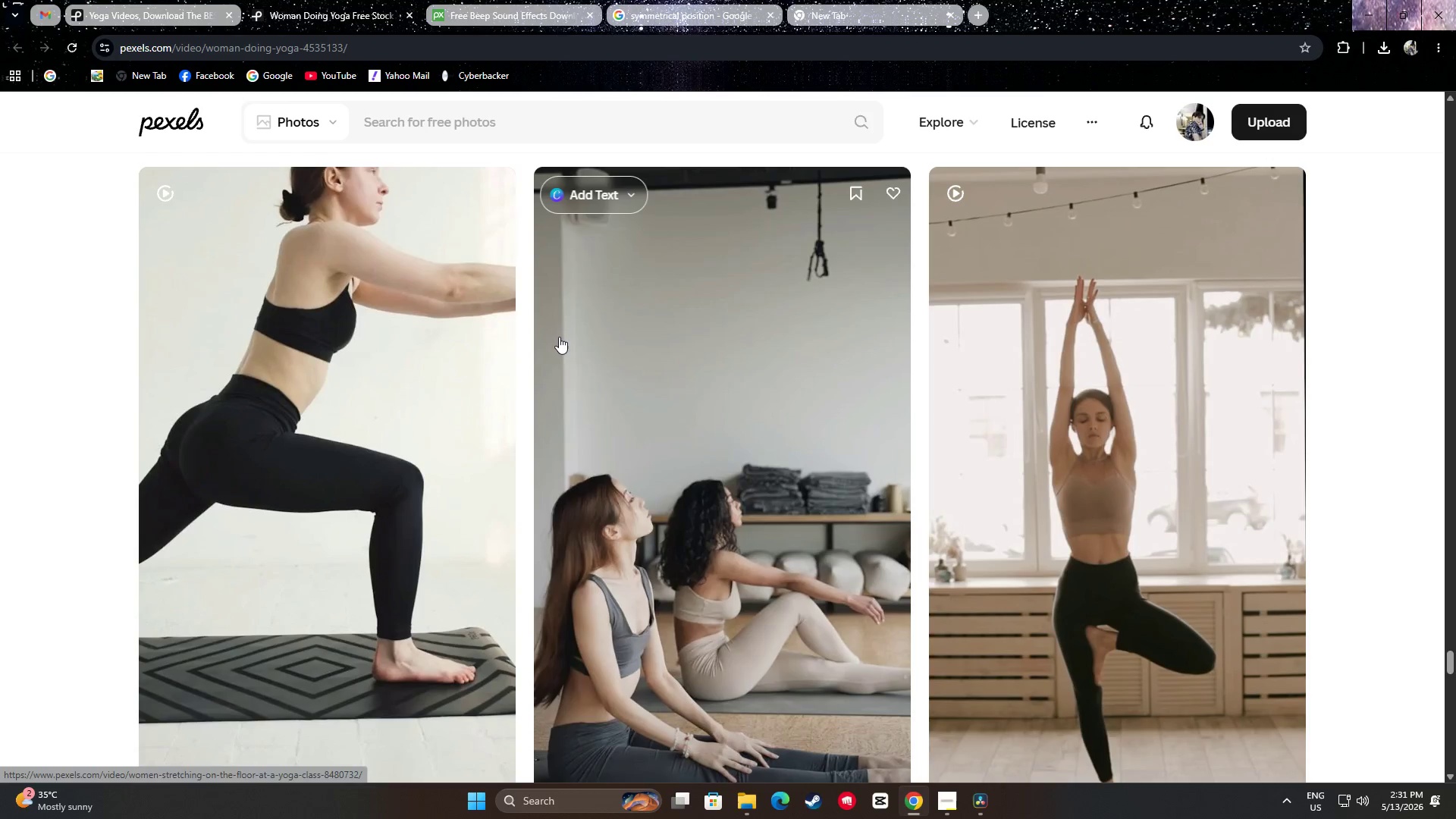 
scroll: coordinate [654, 386], scroll_direction: none, amount: 0.0
 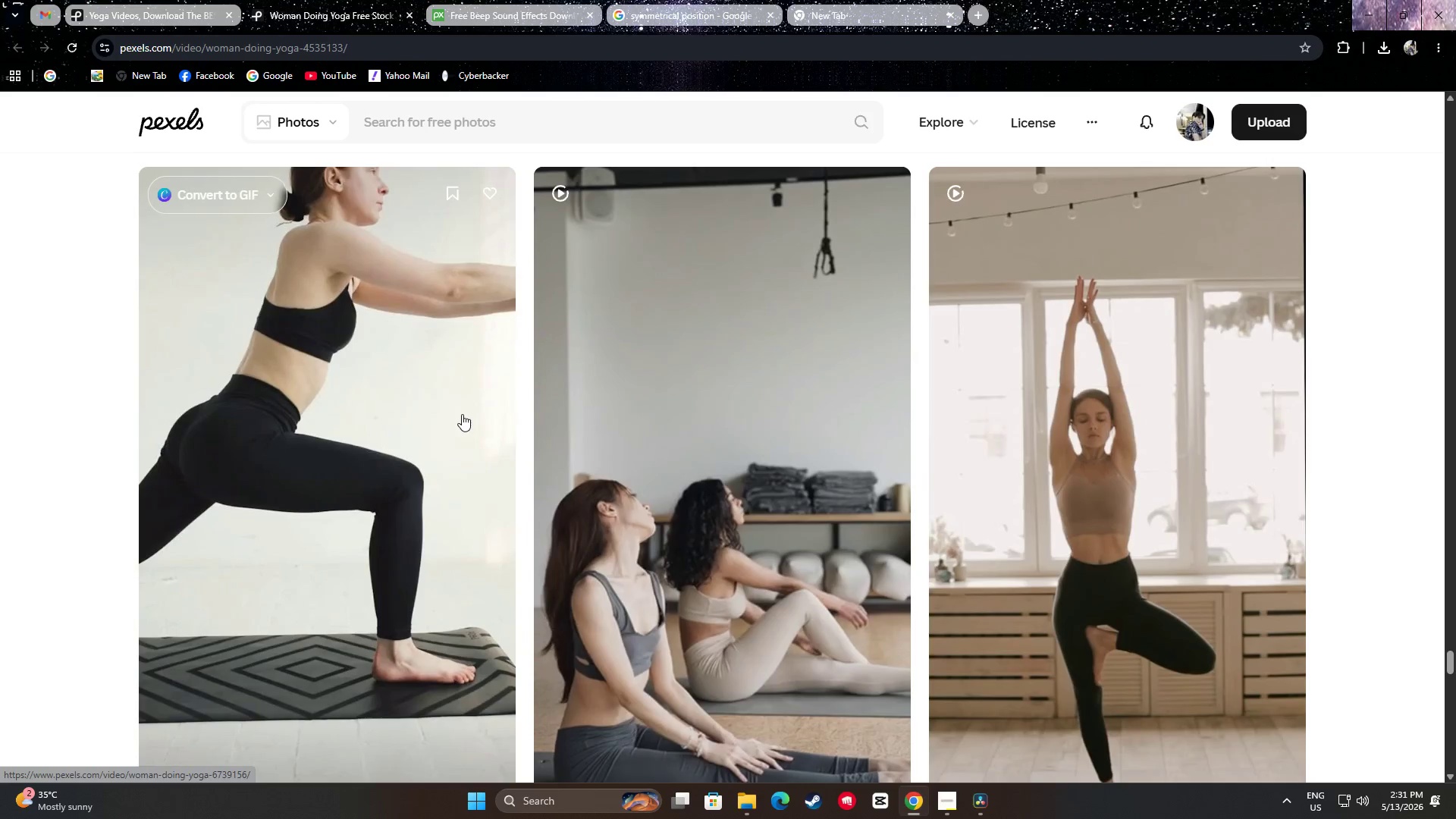 
scroll: coordinate [458, 405], scroll_direction: up, amount: 1.0
 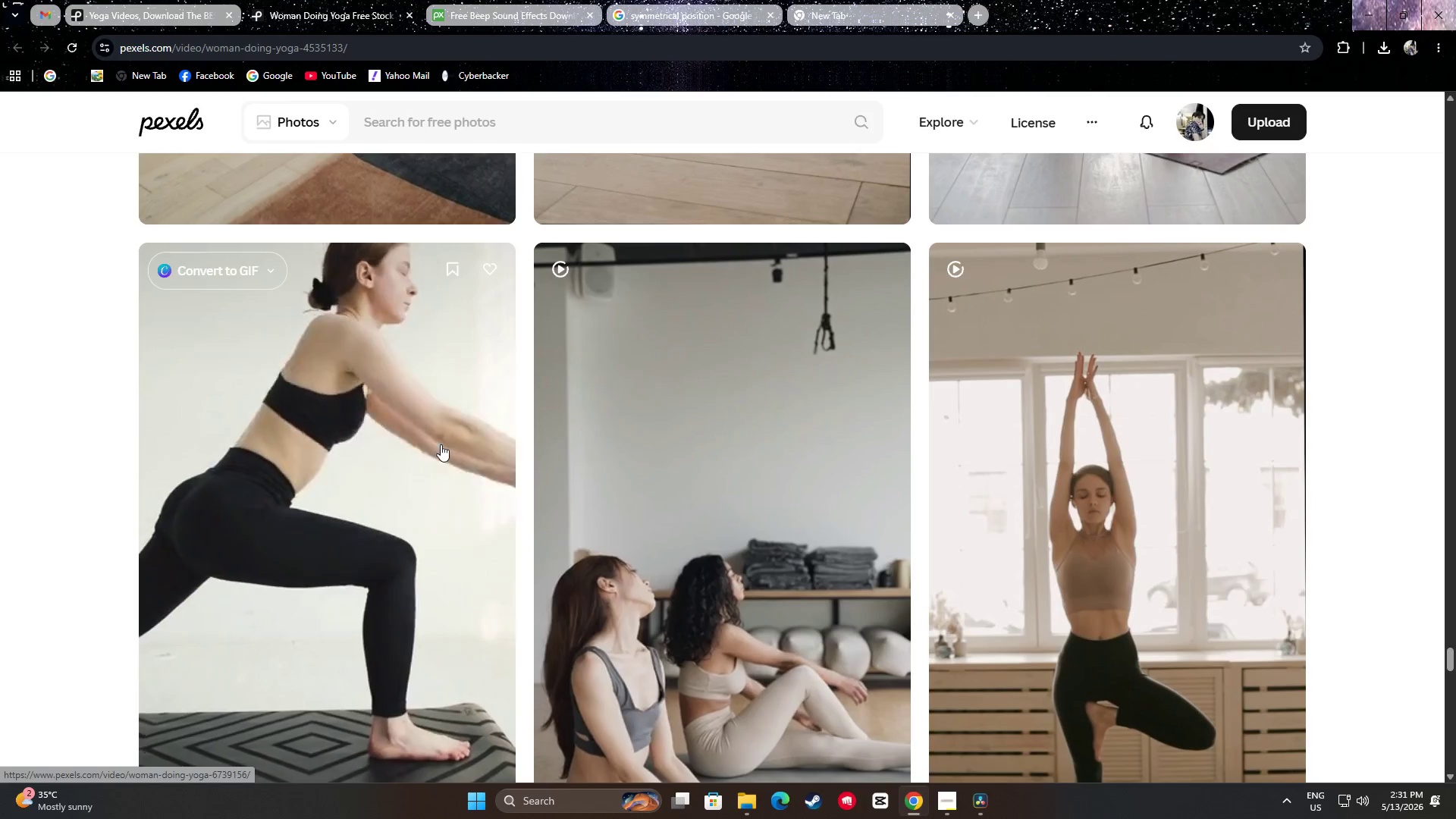 
wait(6.16)
 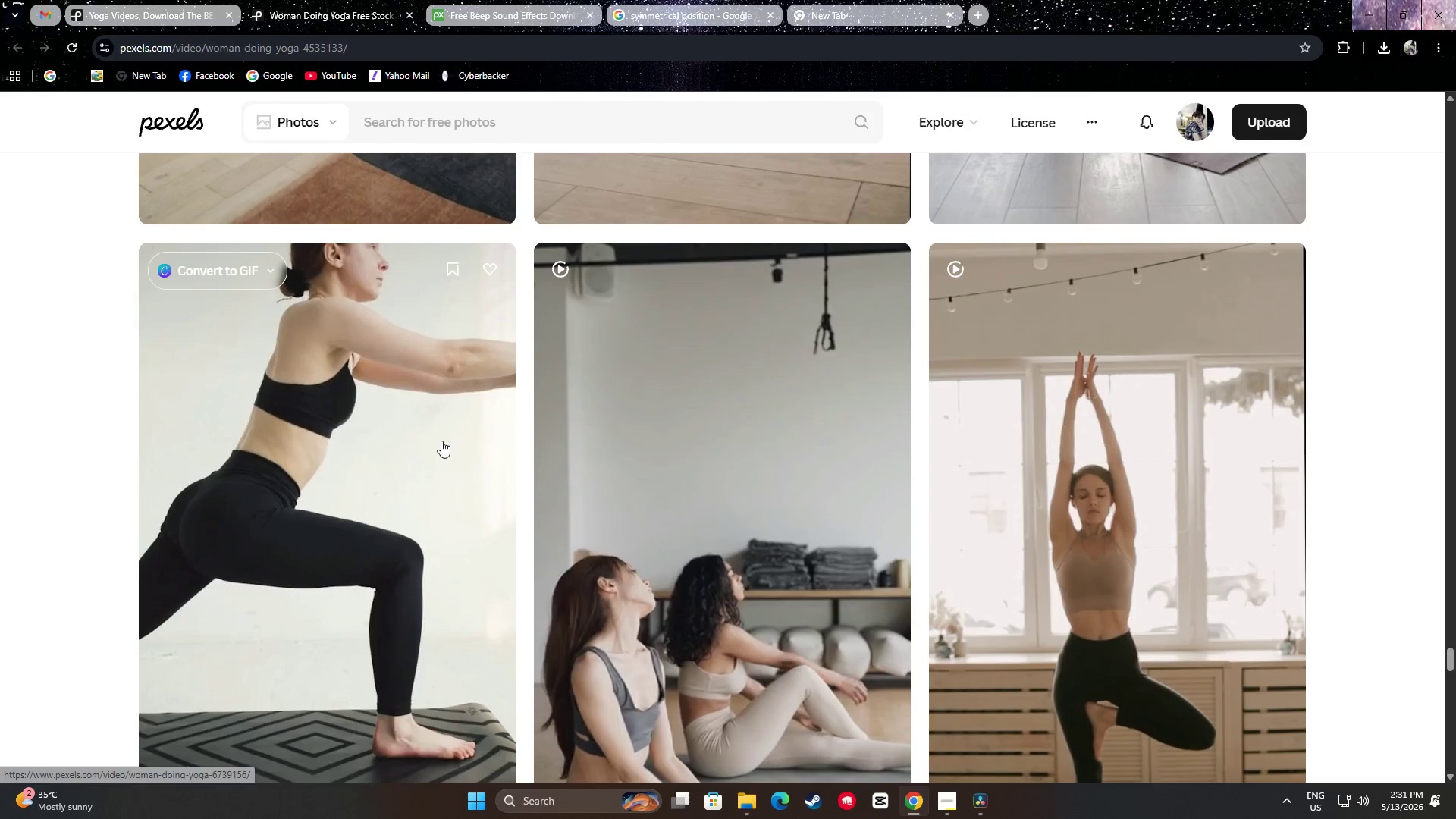 
scroll: coordinate [410, 356], scroll_direction: down, amount: 20.0
 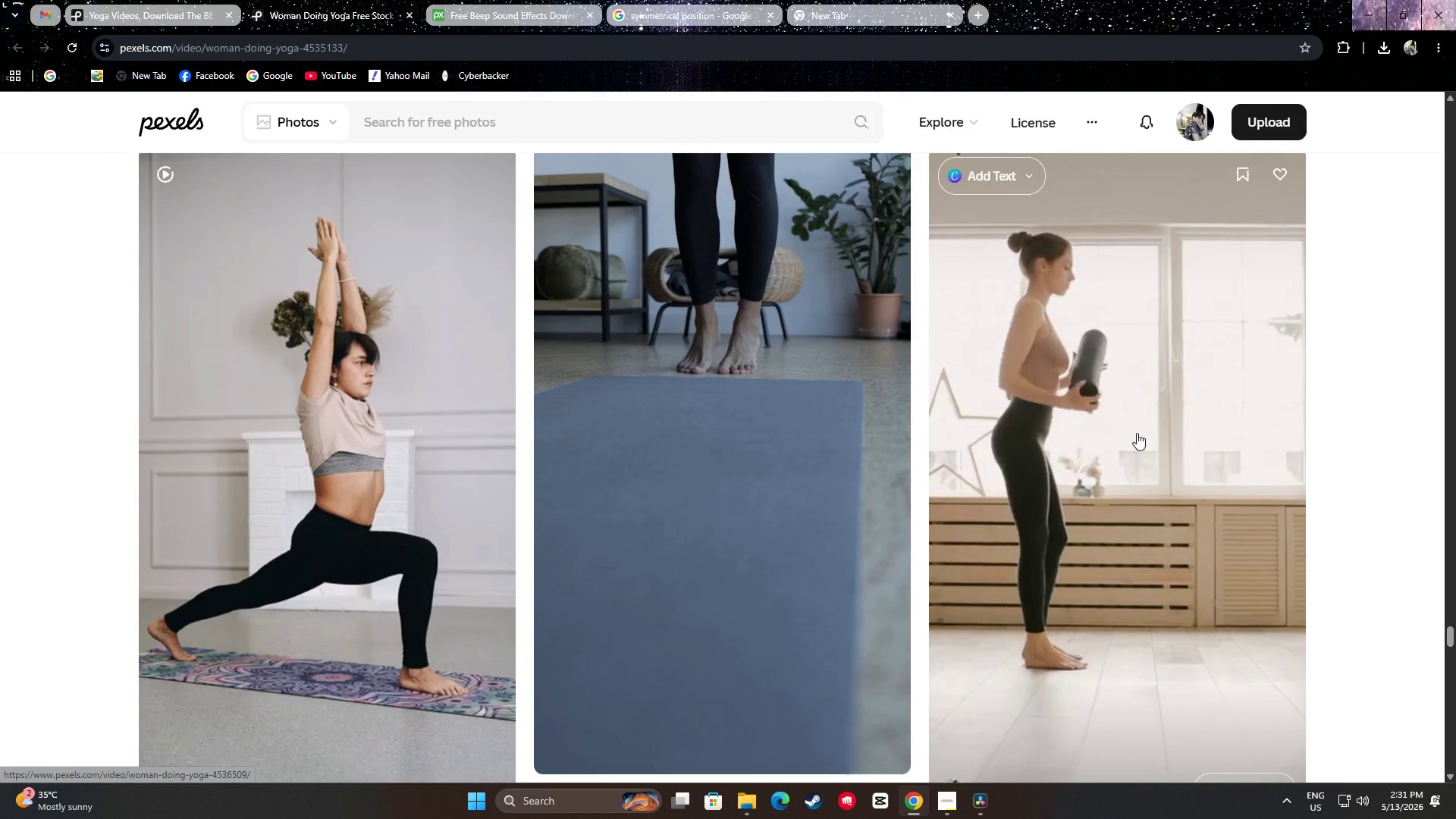 
wait(7.64)
 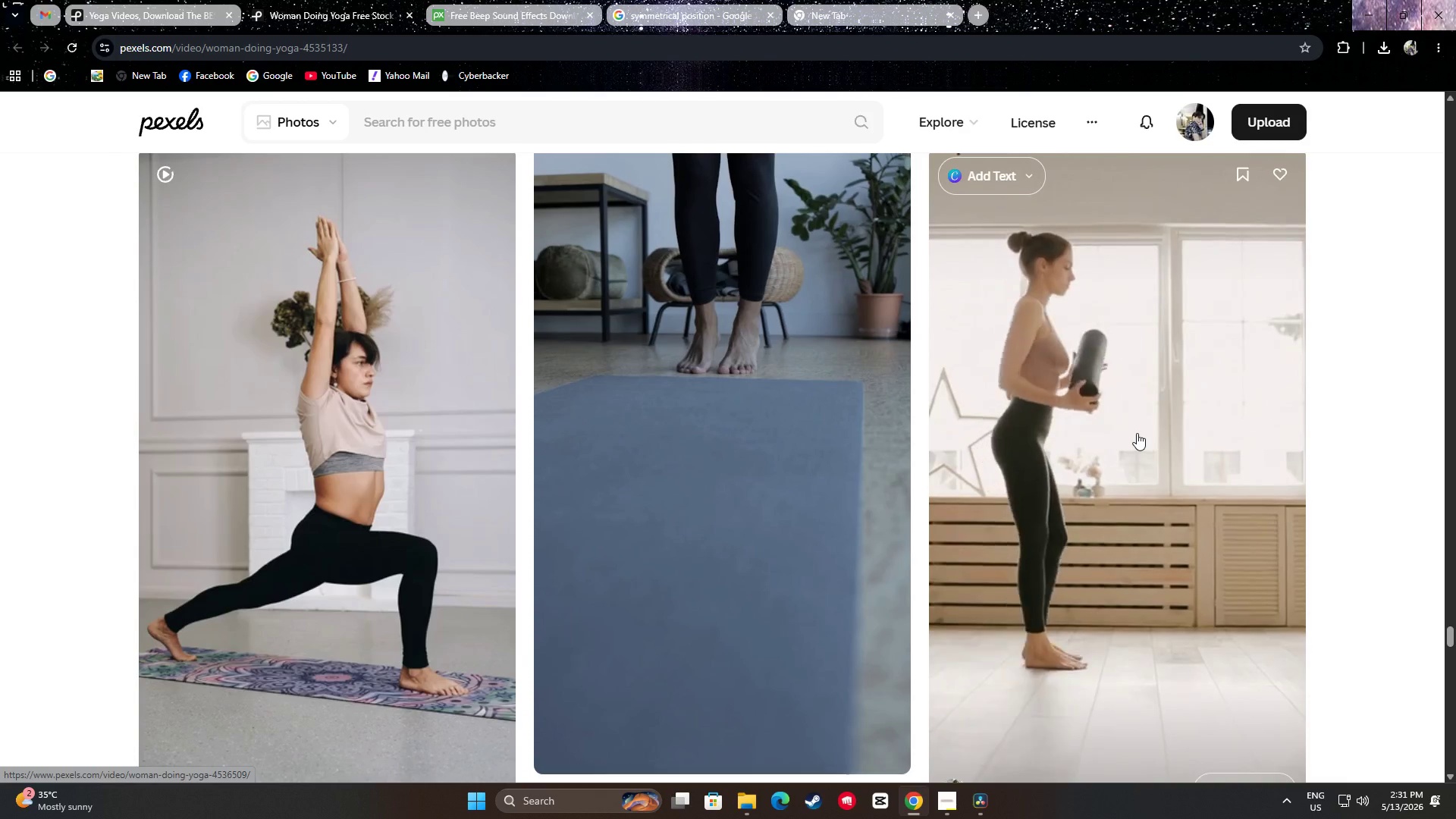 
scroll: coordinate [790, 410], scroll_direction: up, amount: 1.0
 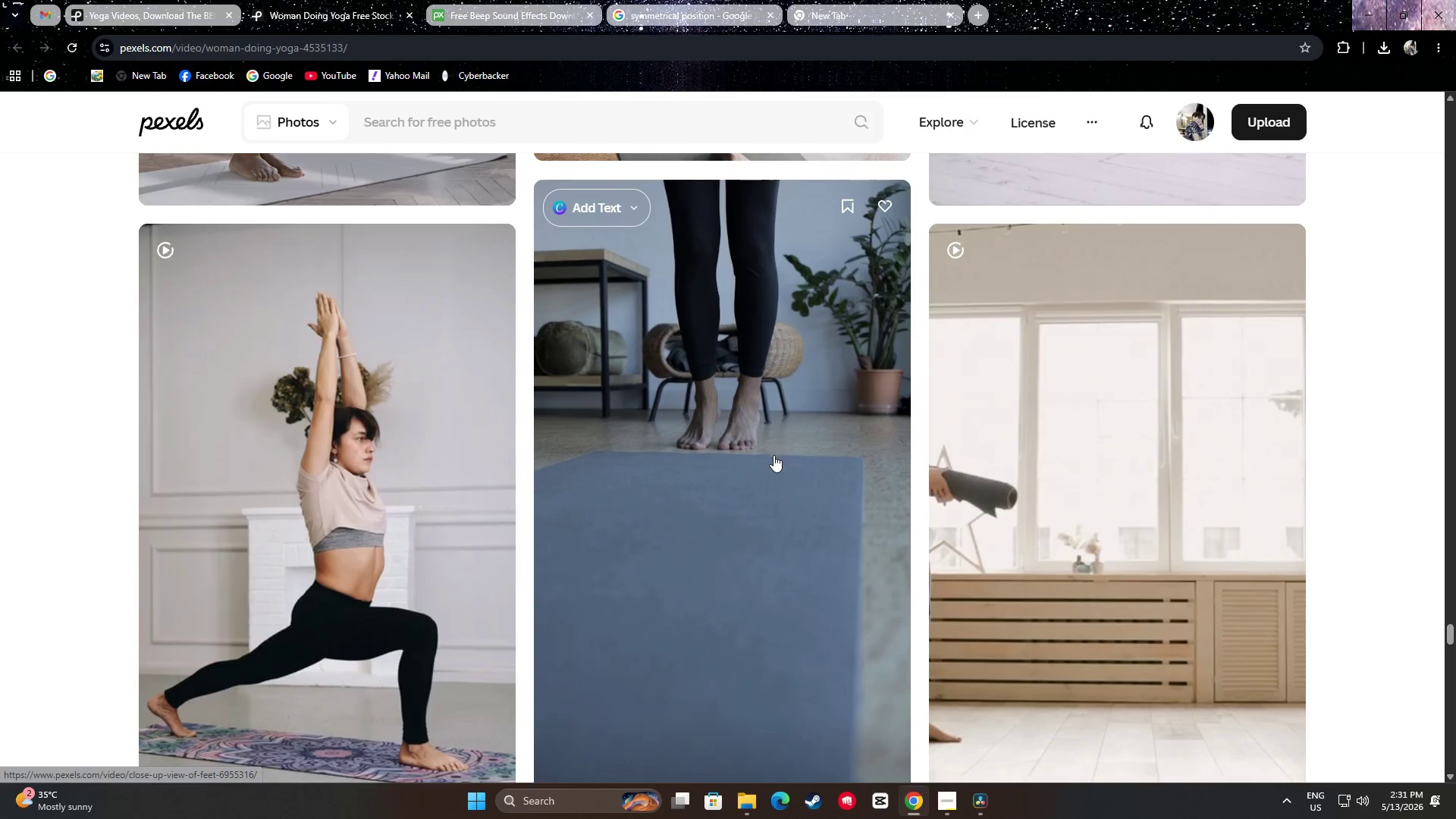 
scroll: coordinate [777, 438], scroll_direction: down, amount: 1.0
 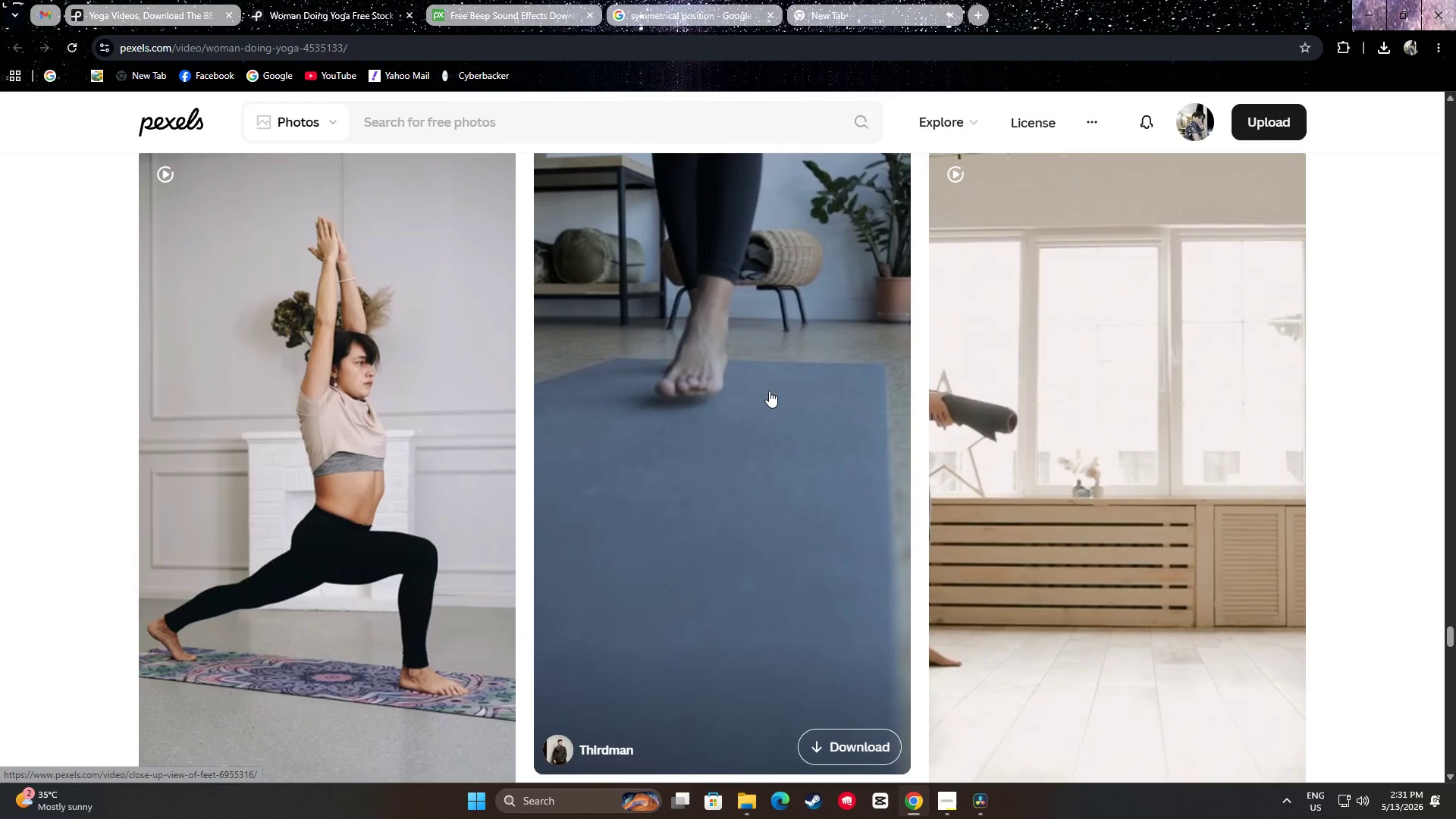 
wait(8.85)
 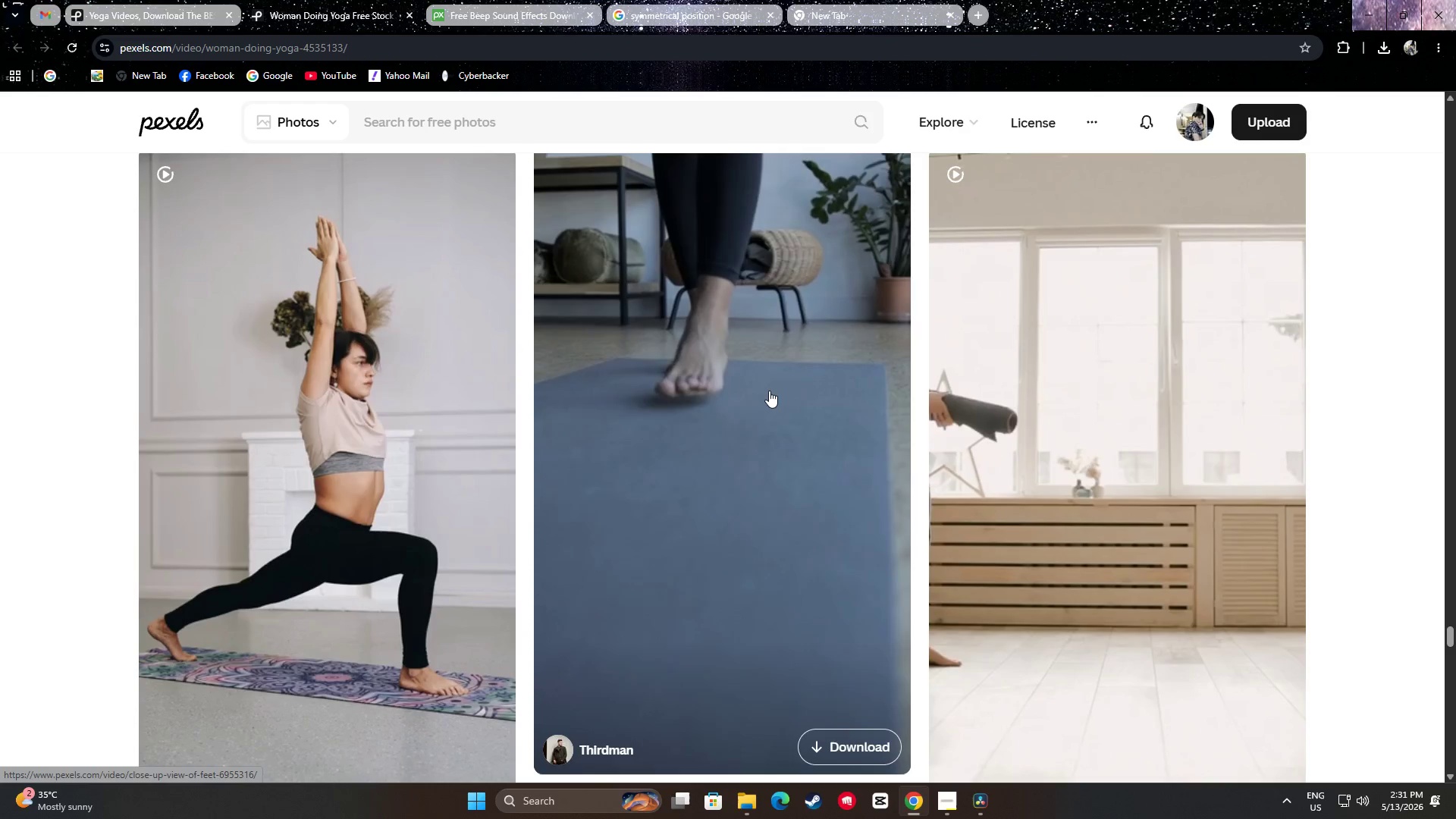 
scroll: coordinate [744, 333], scroll_direction: down, amount: 24.0
 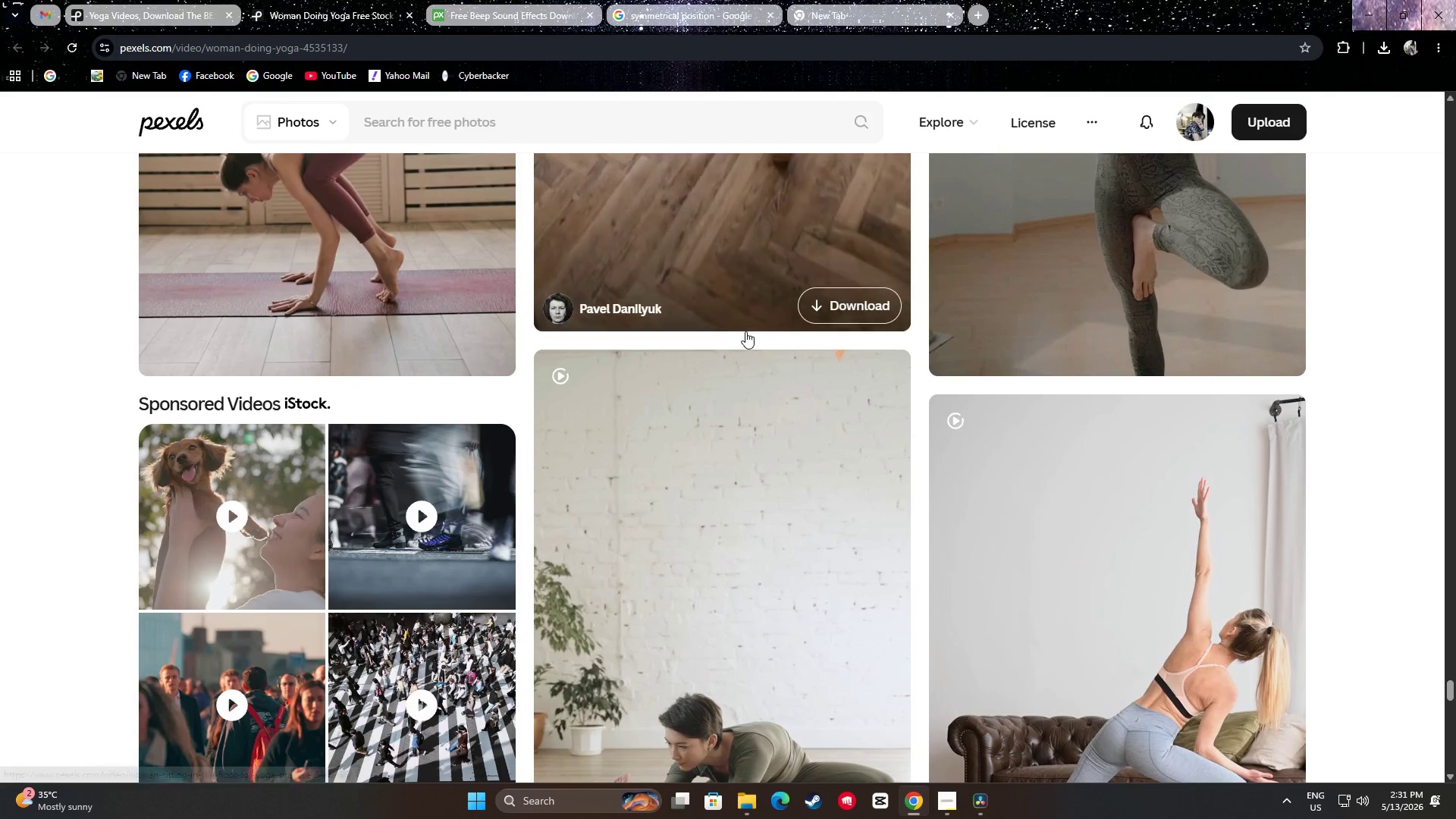 
scroll: coordinate [734, 330], scroll_direction: up, amount: 4.0
 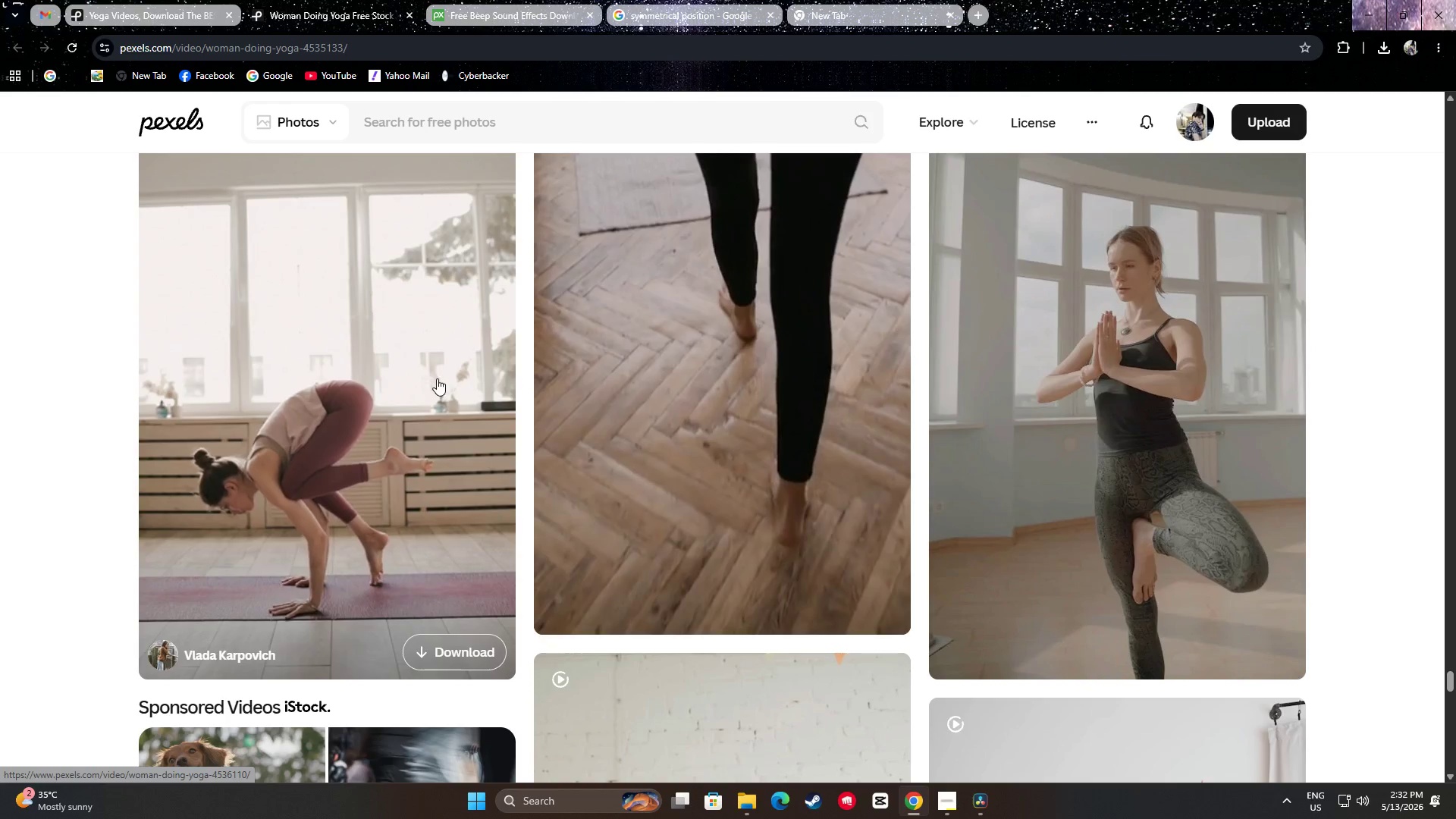 
wait(8.5)
 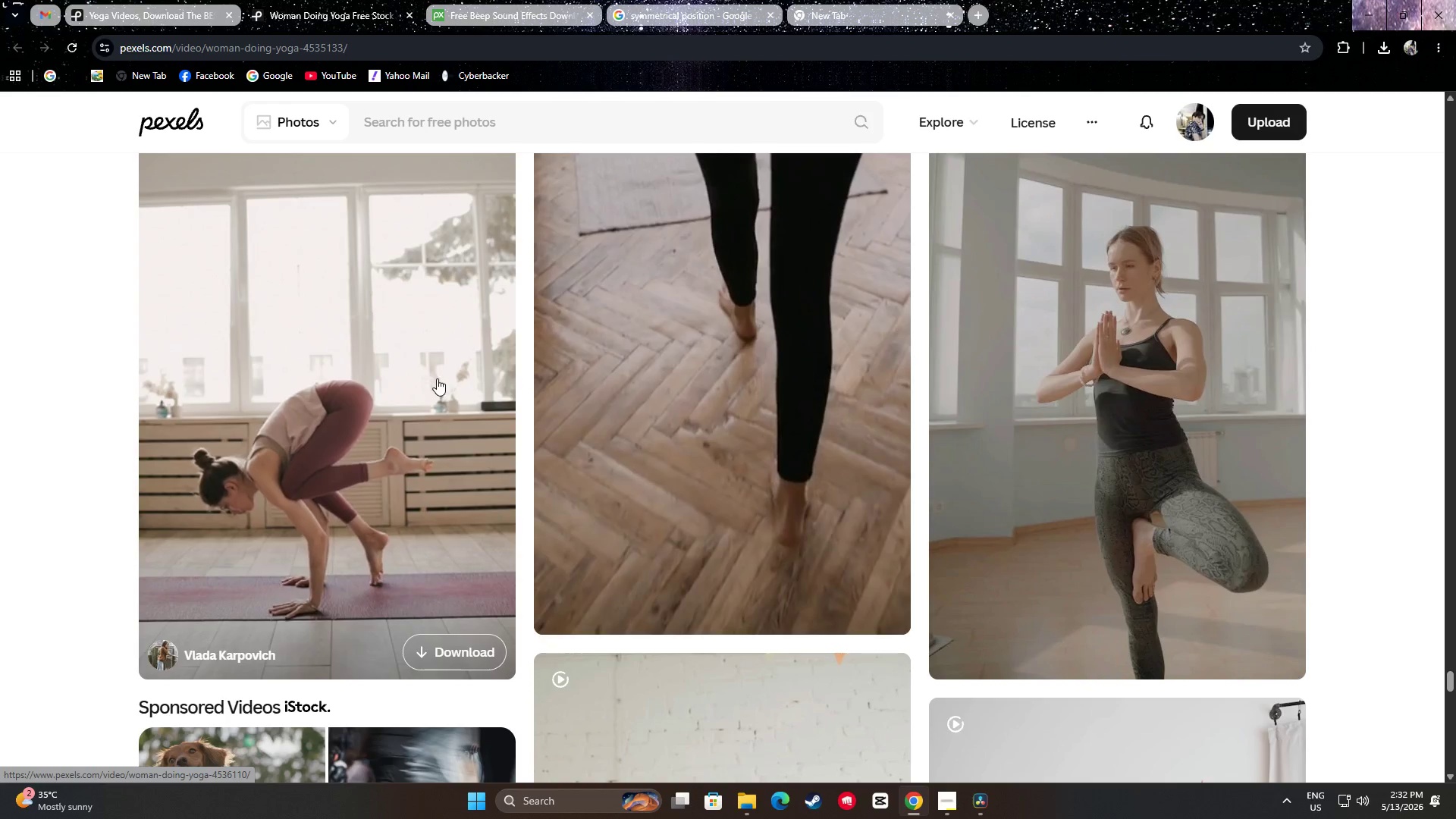 
left_click_drag(start_coordinate=[516, 132], to_coordinate=[0, 113])
 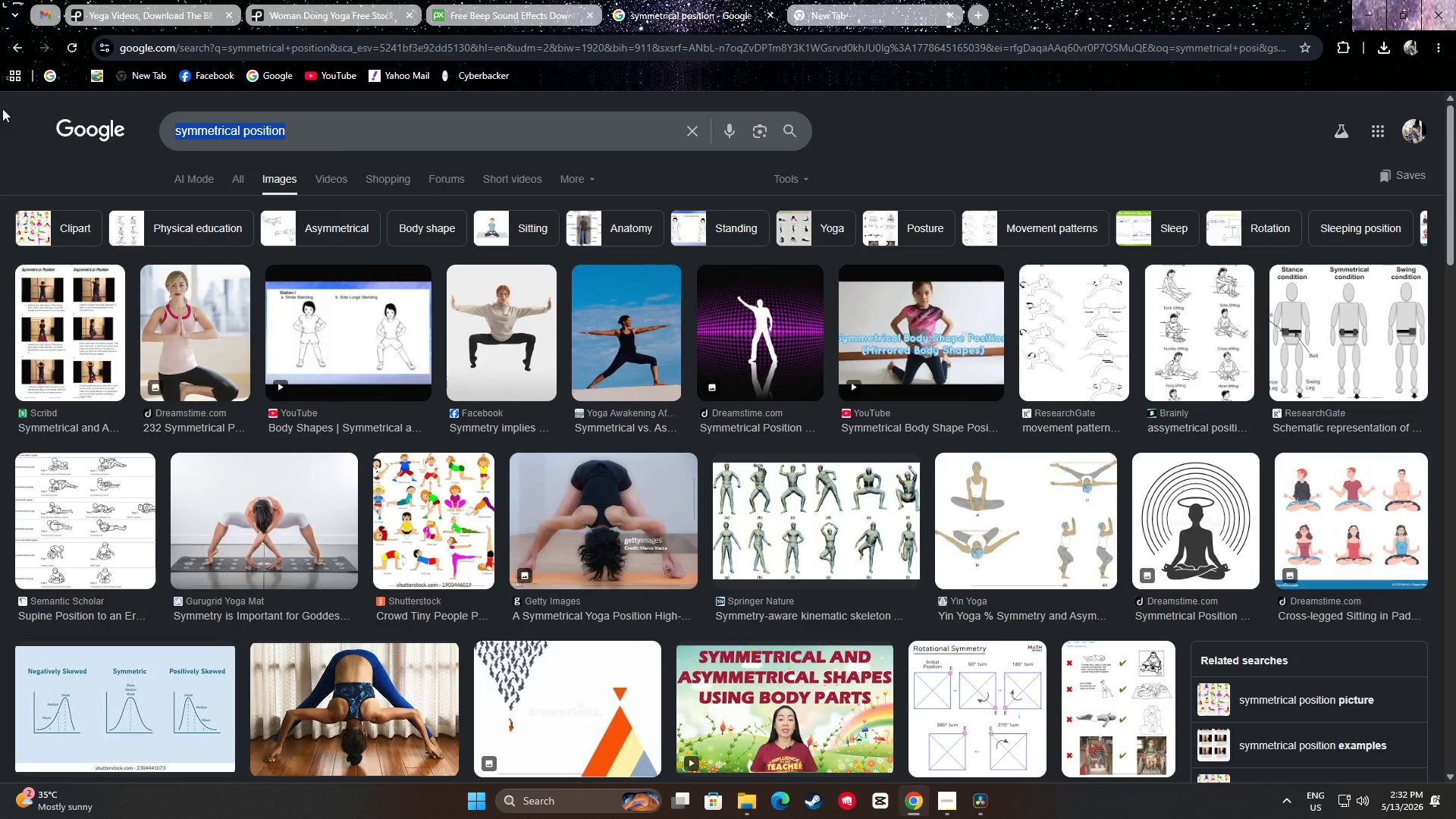 
type(plank leg pi)
key(Backspace)
type(u)
 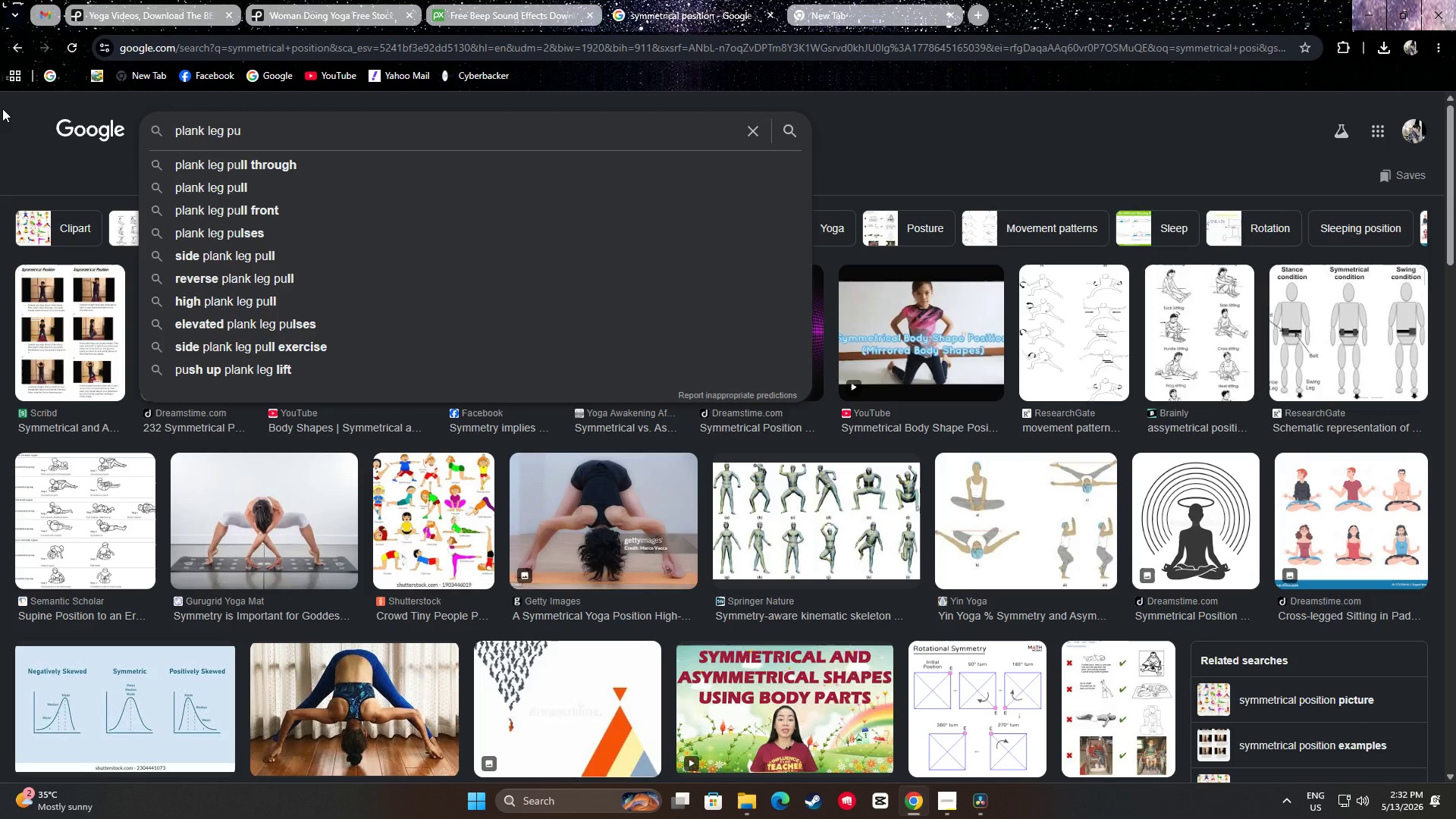 
key(ArrowDown)
 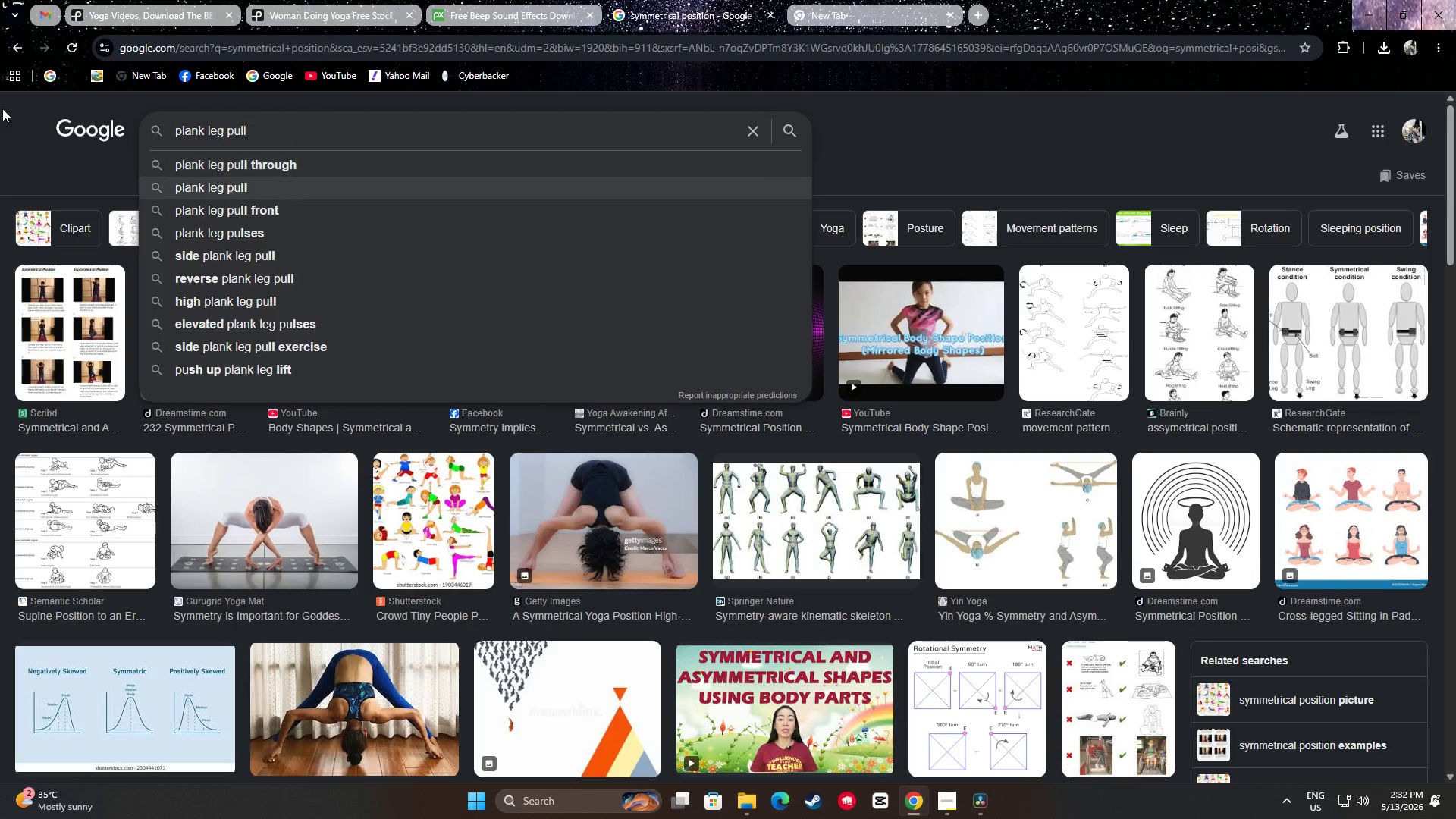 
key(ArrowDown)
 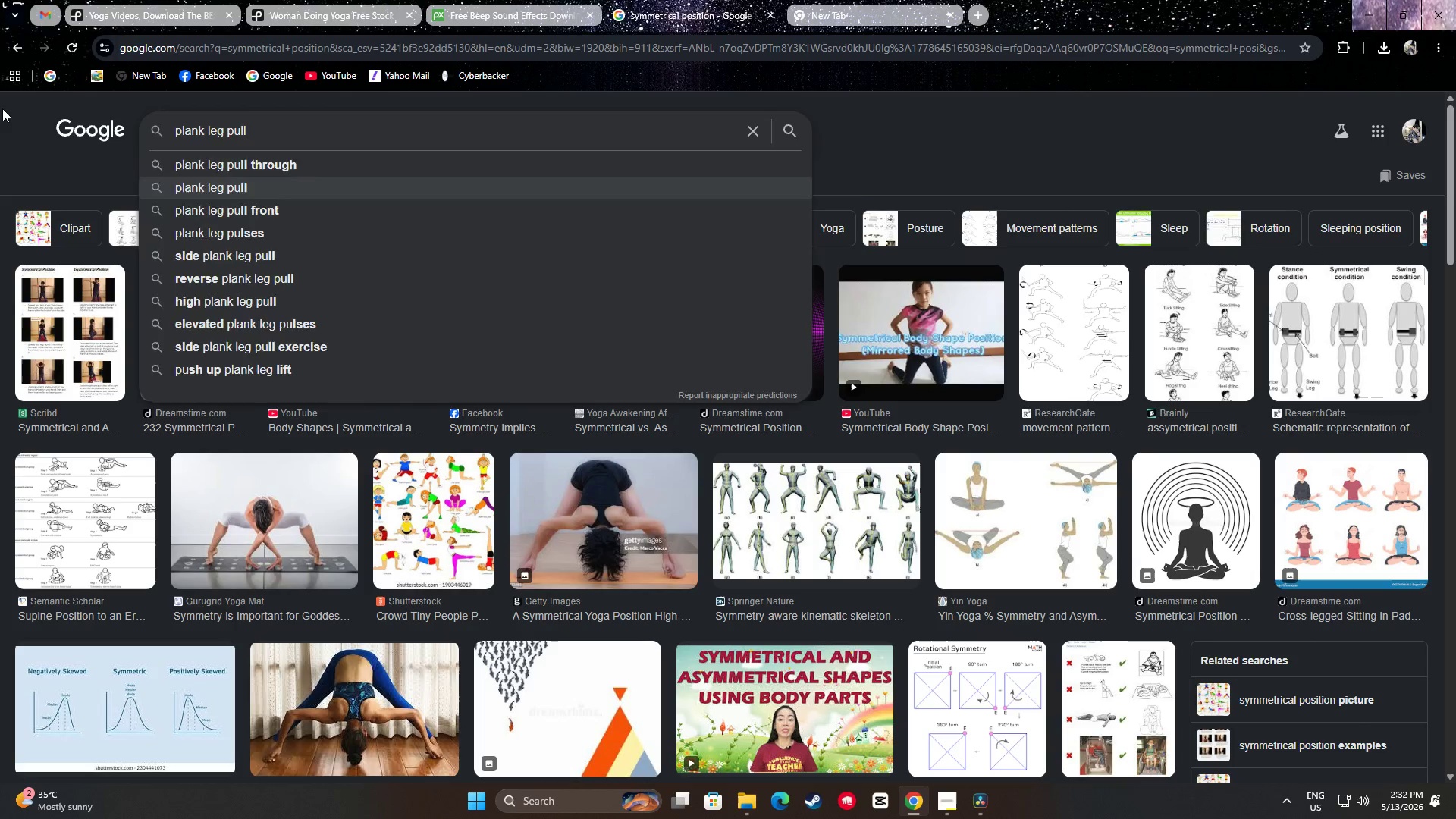 
key(Enter)
 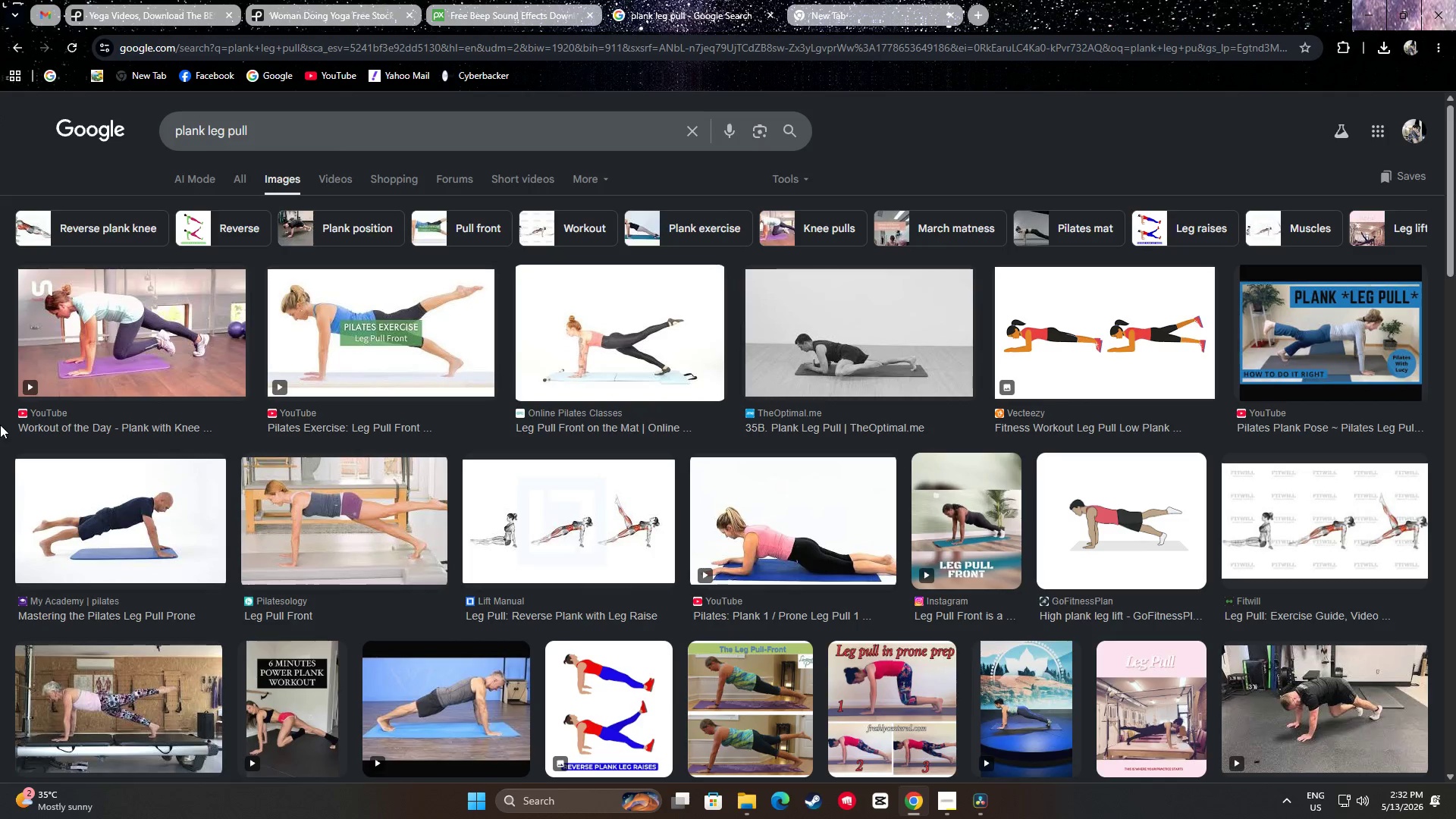 
left_click([552, 0])
 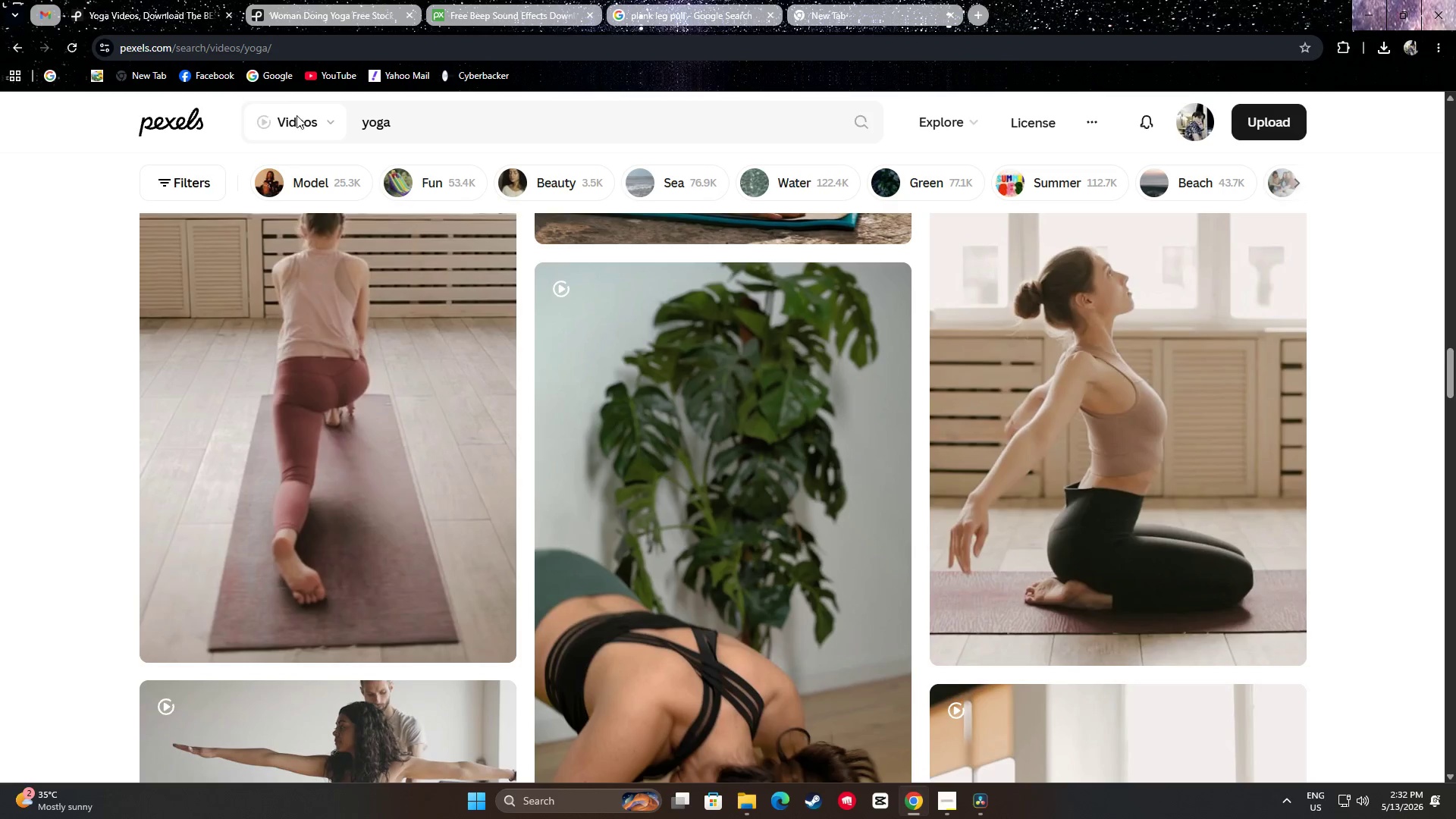 
scroll: coordinate [10, 472], scroll_direction: down, amount: 5.0
 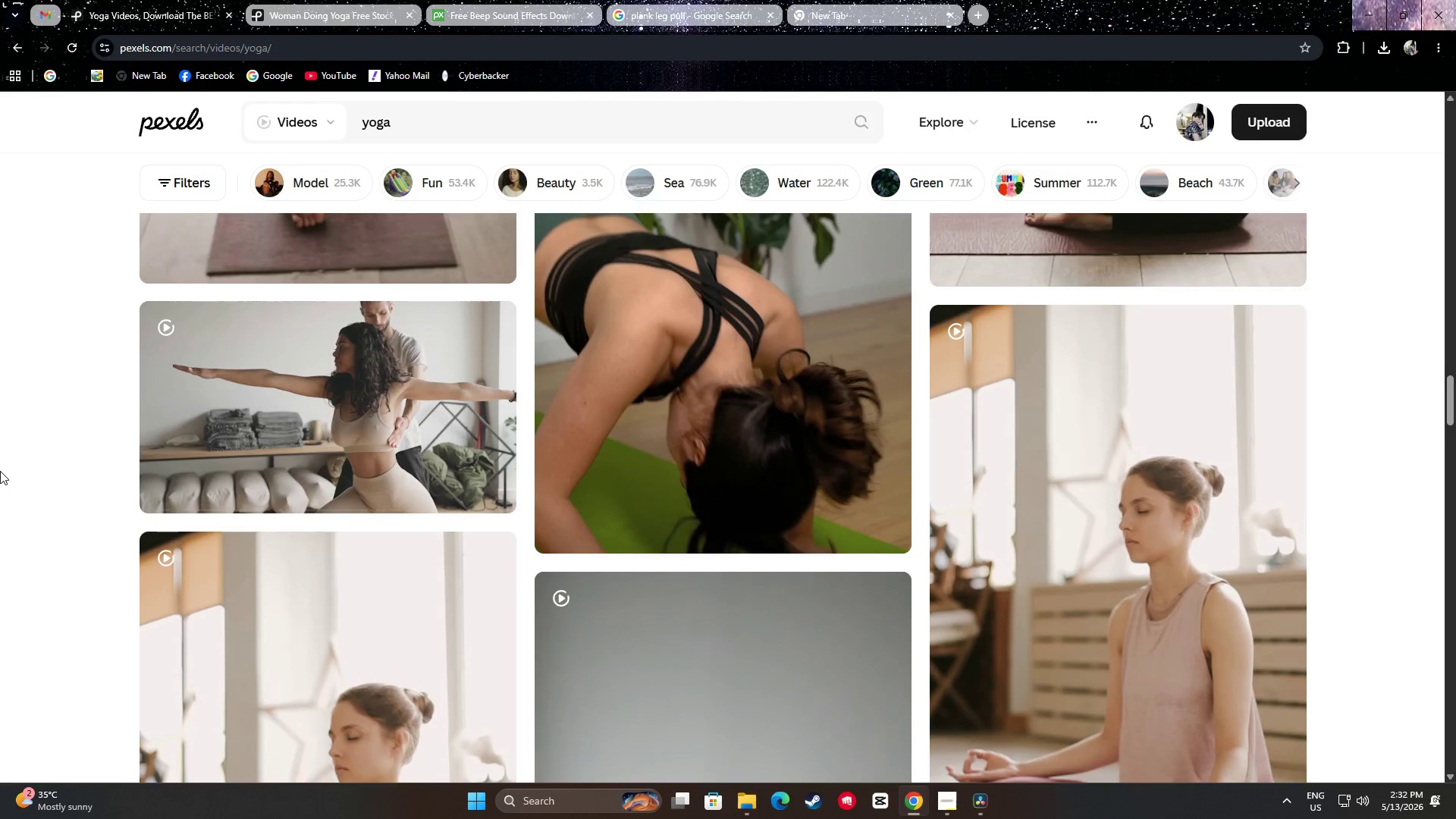 
scroll: coordinate [717, 527], scroll_direction: up, amount: 4.0
 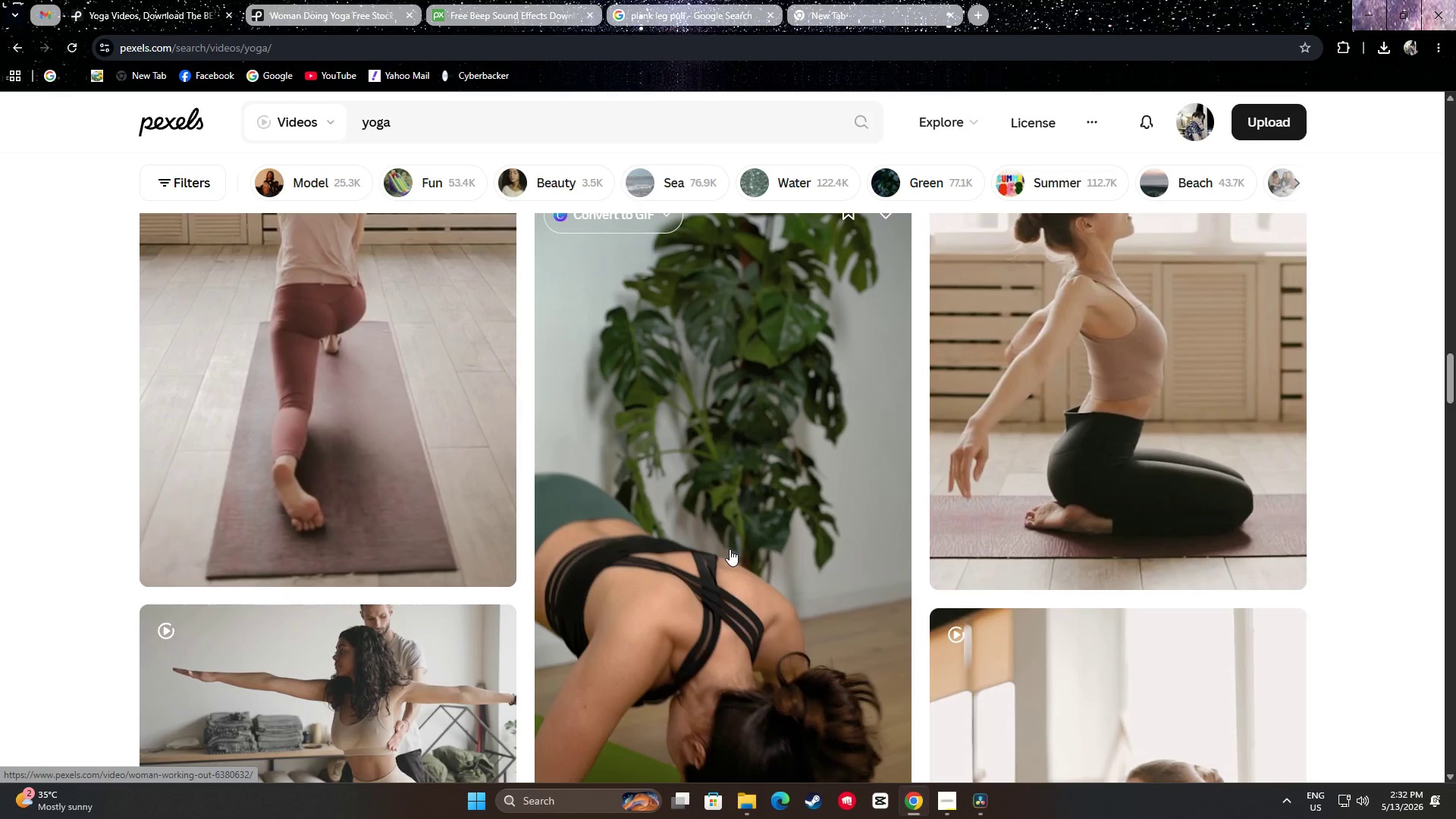 
scroll: coordinate [721, 293], scroll_direction: down, amount: 22.0
 